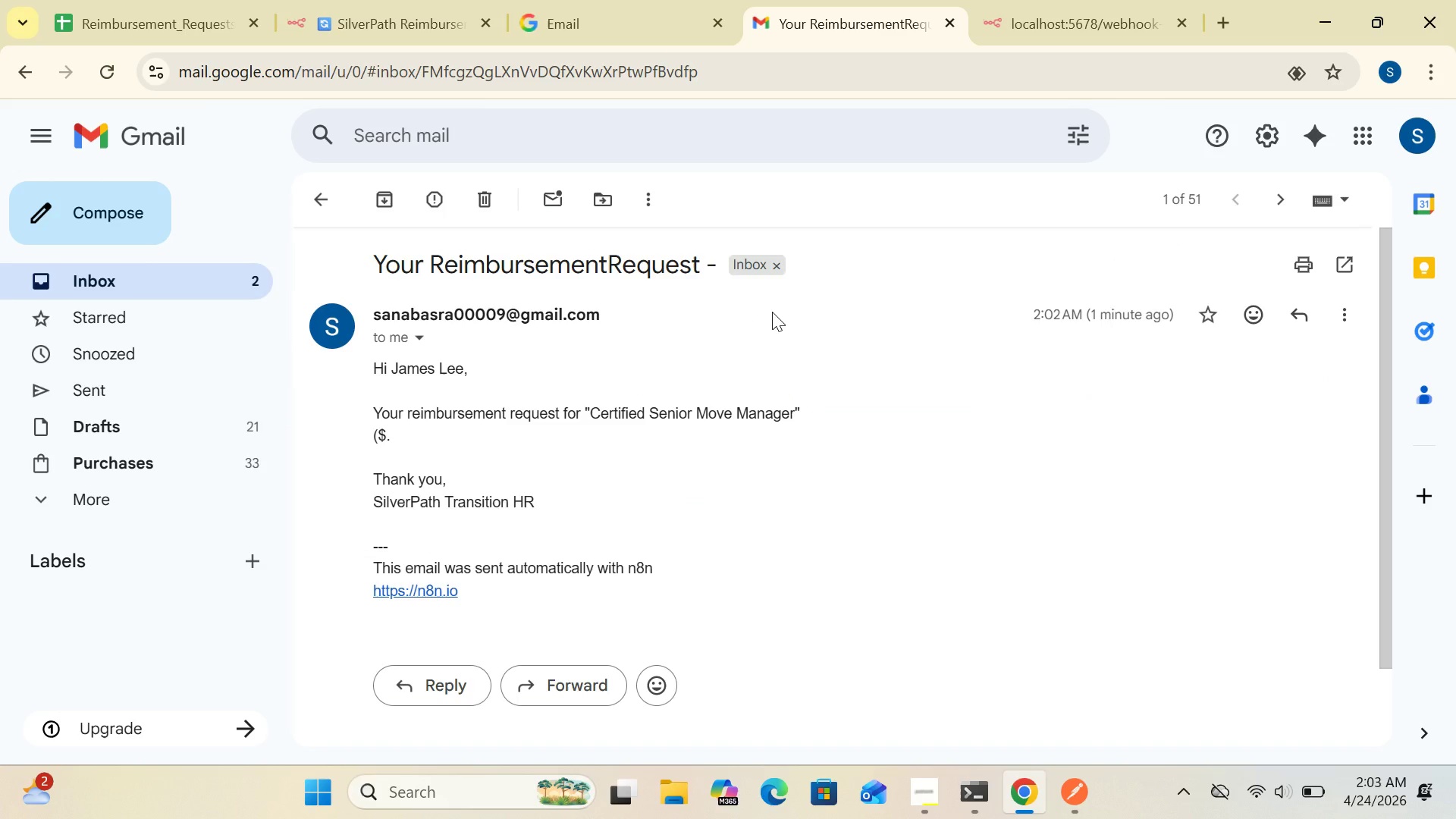 
wait(9.38)
 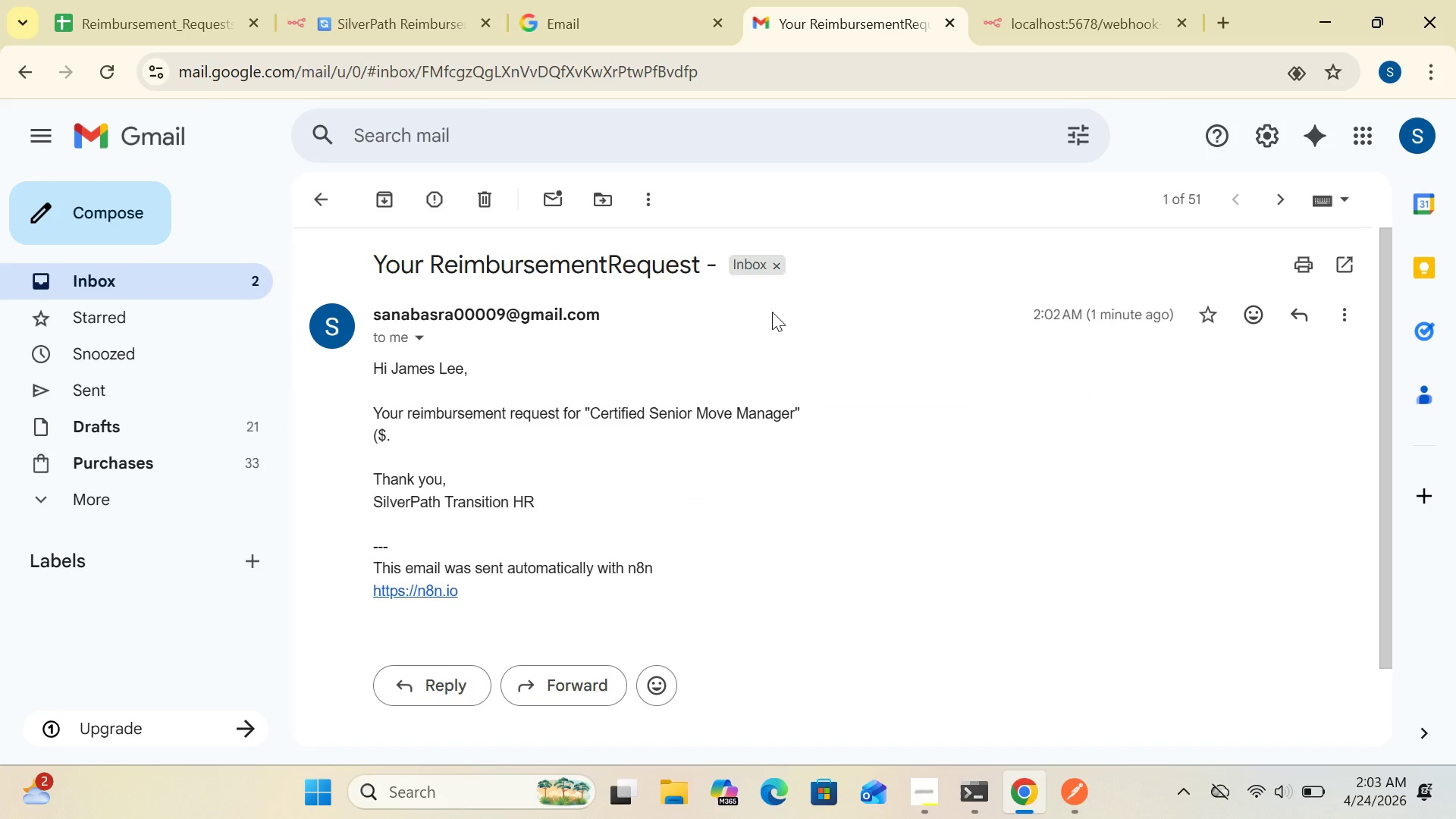 
mouse_move([398, 55])
 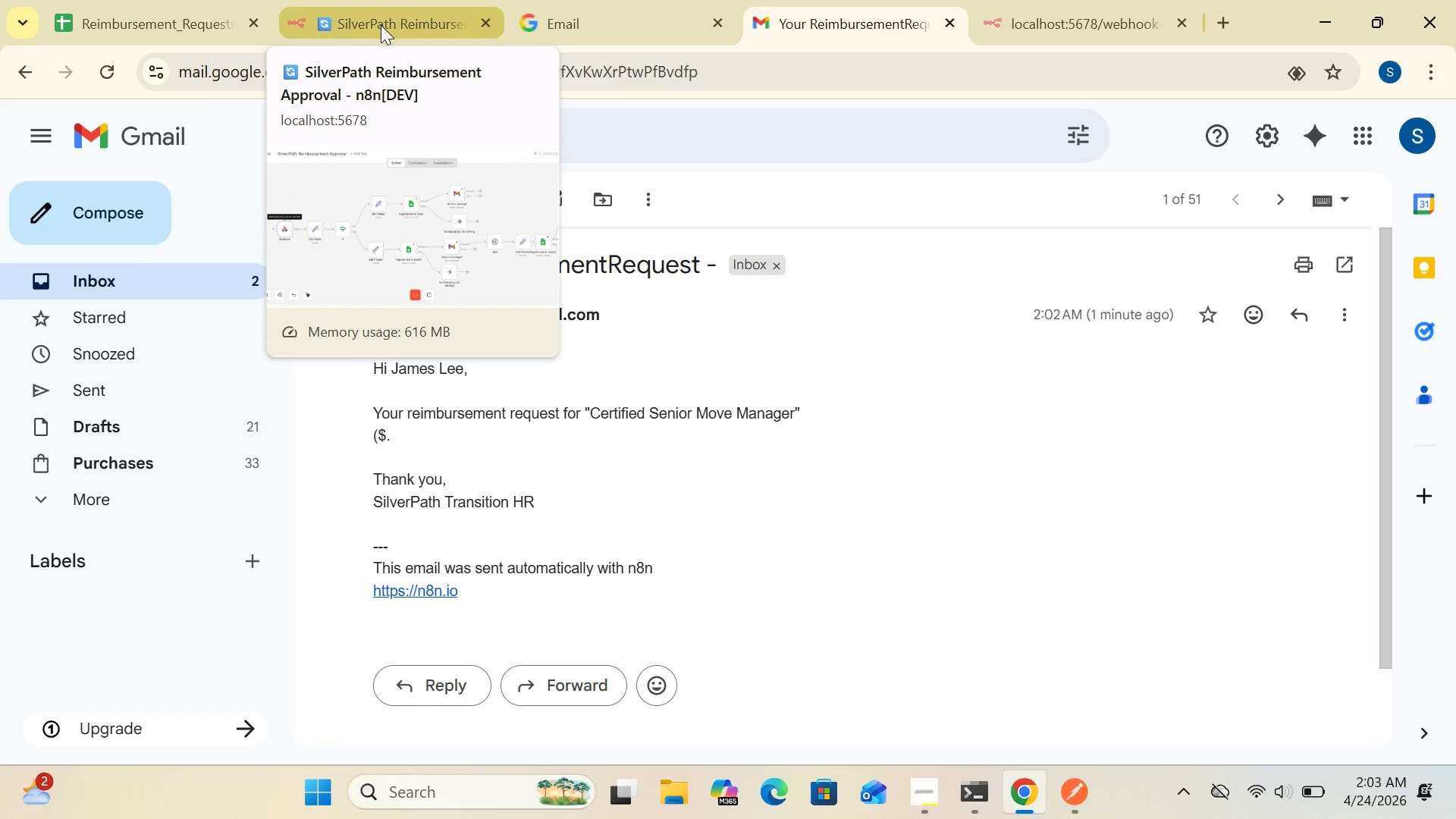 
left_click([381, 25])
 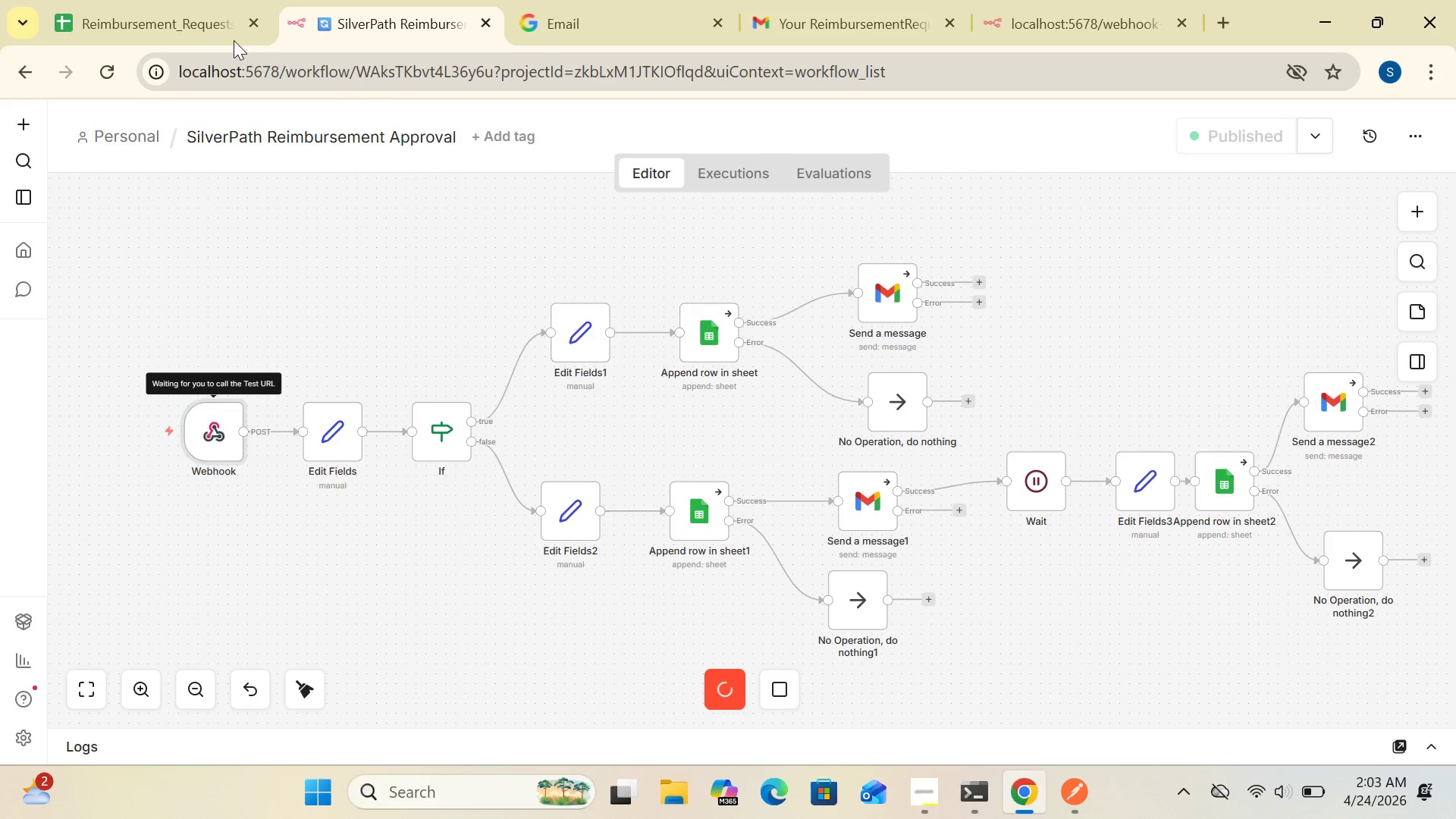 
left_click([190, 18])
 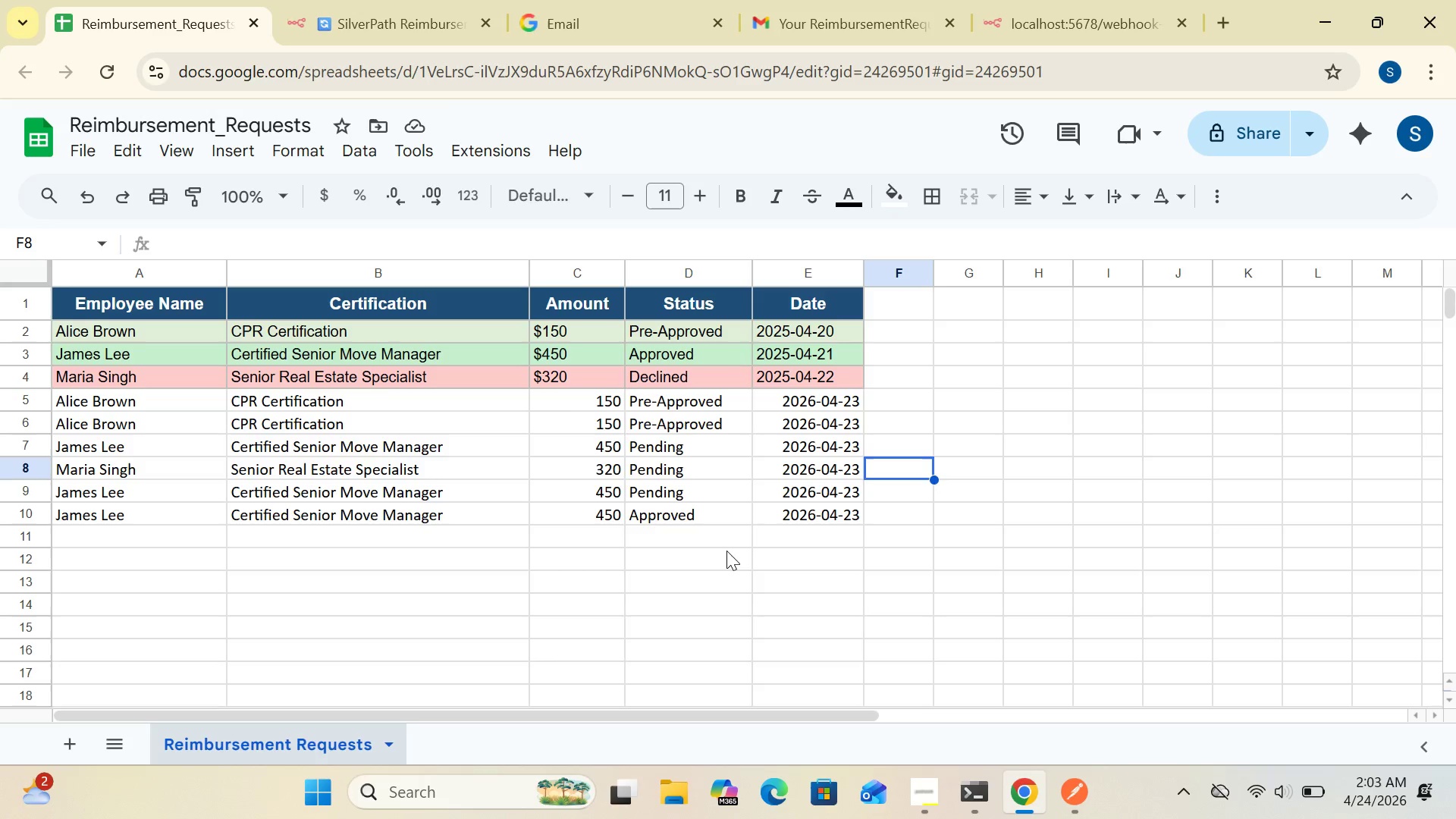 
wait(6.74)
 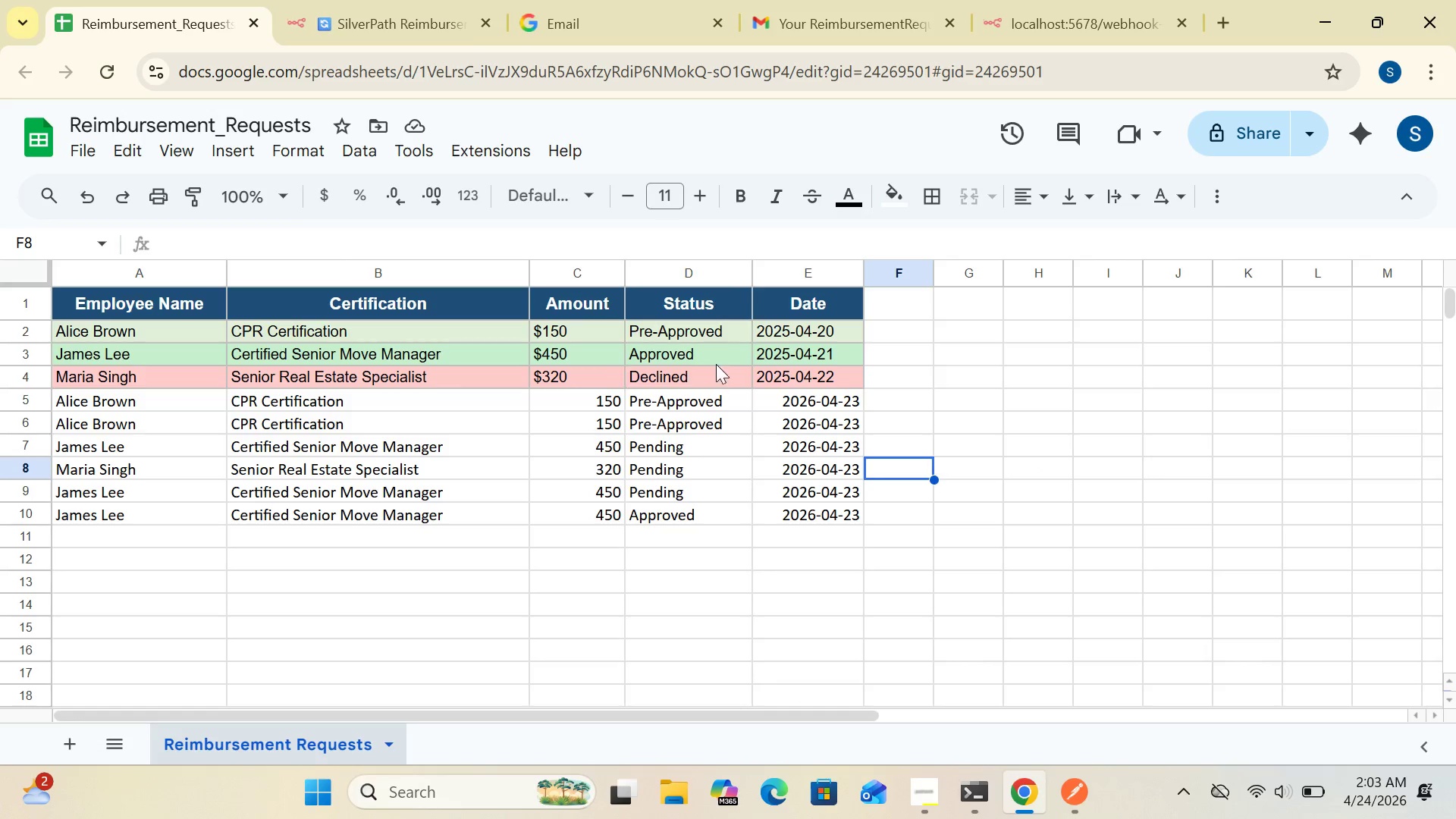 
left_click([412, 27])
 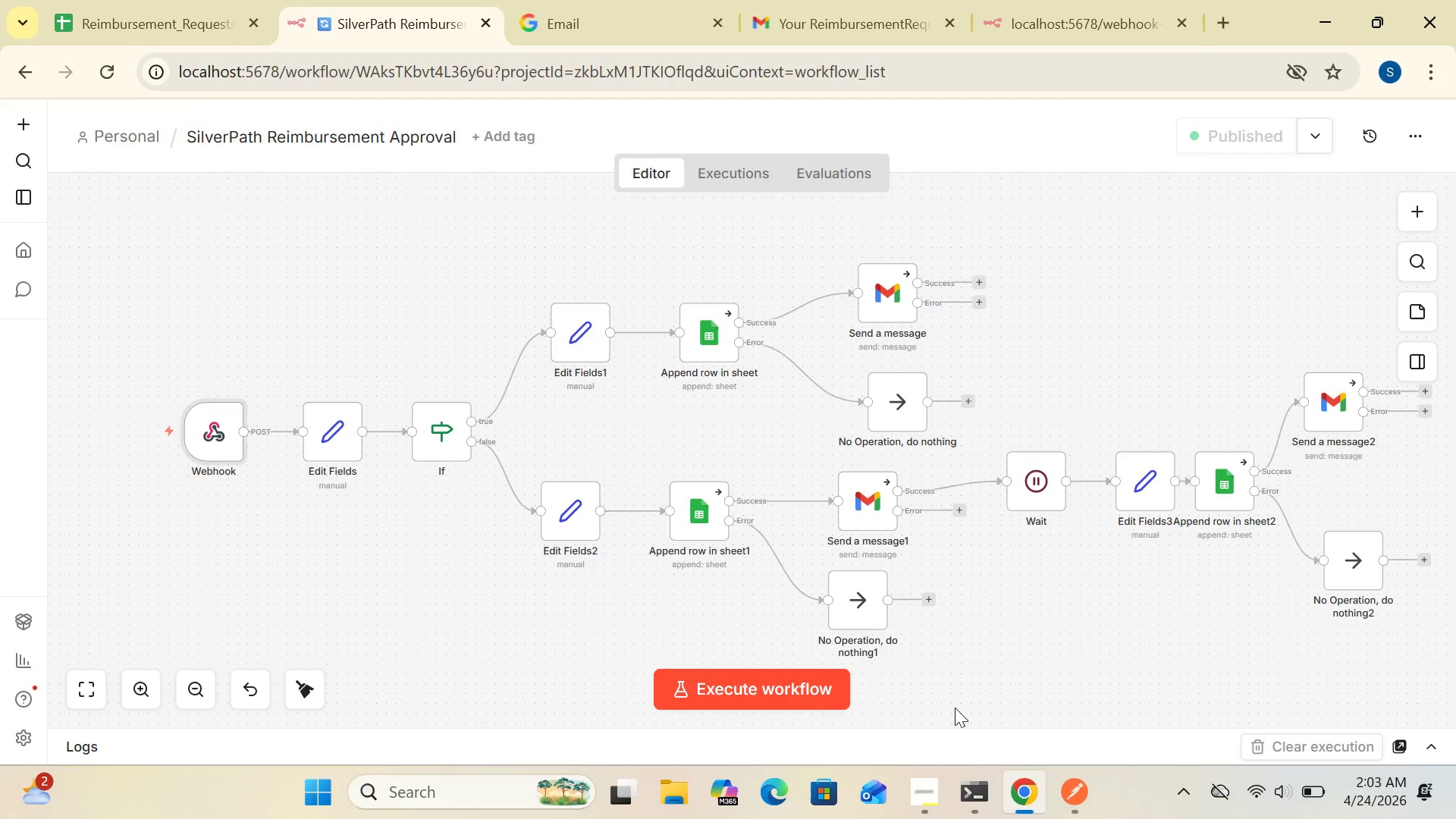 
wait(6.86)
 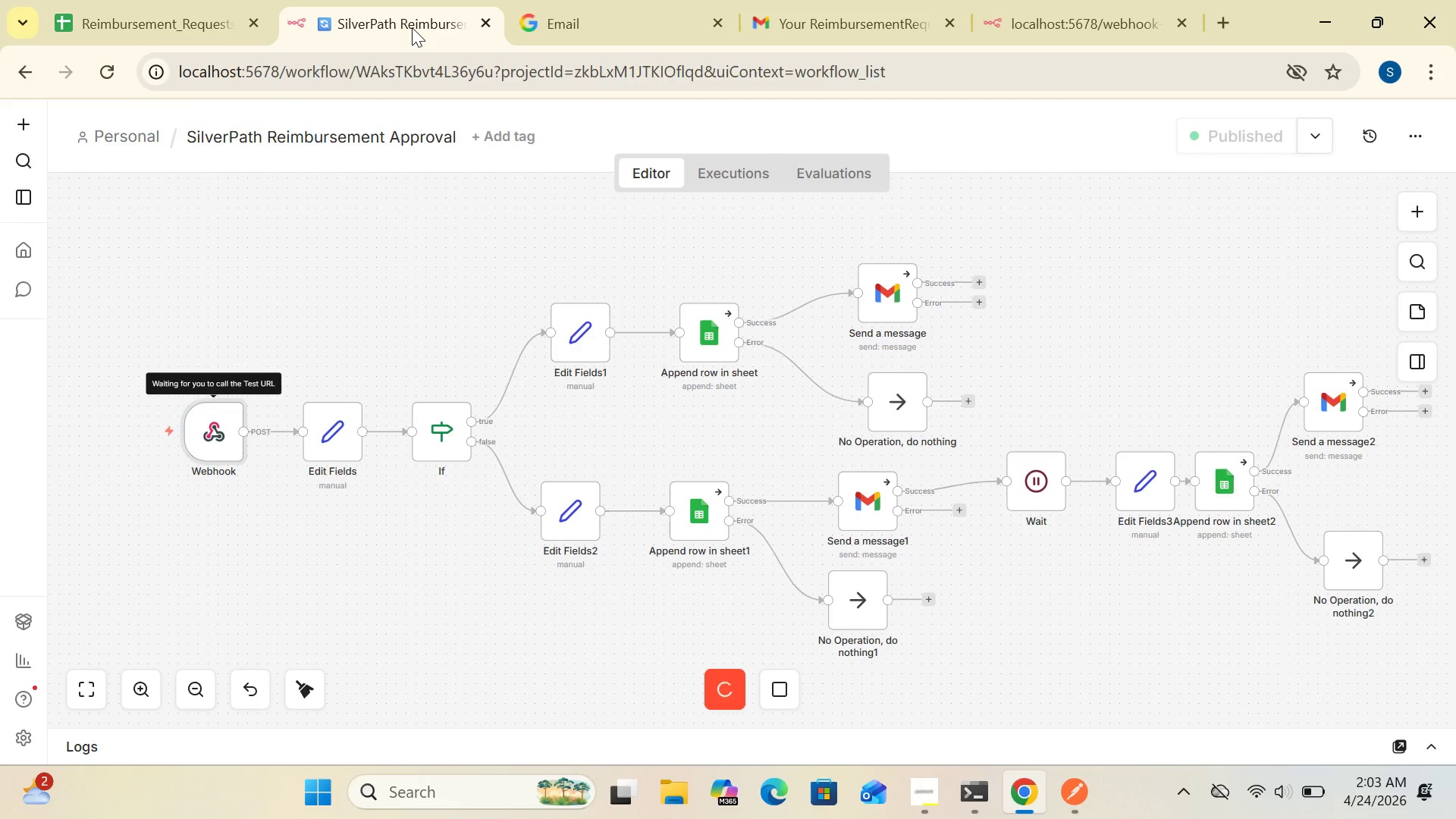 
left_click([1081, 789])
 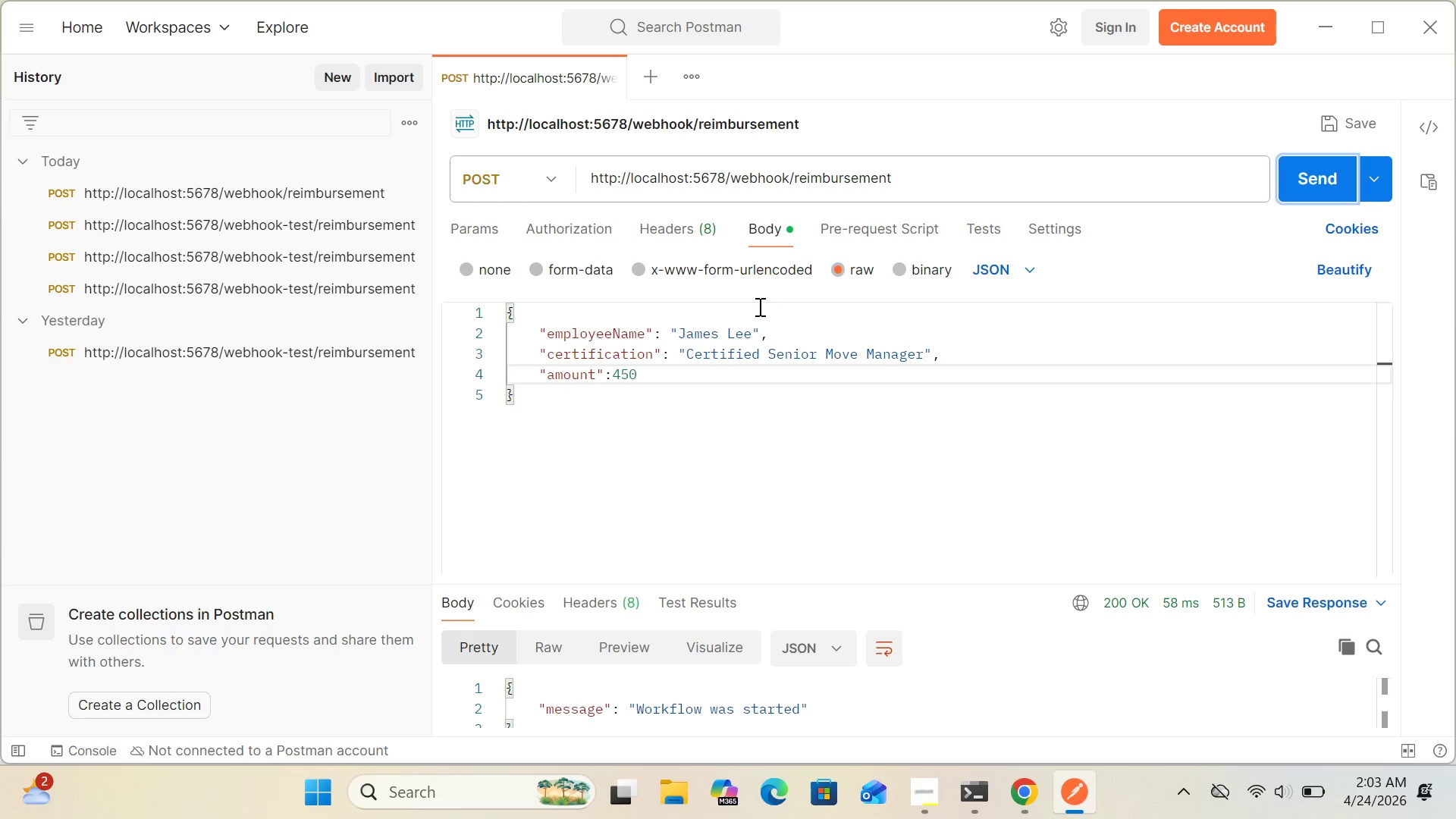 
left_click([748, 334])
 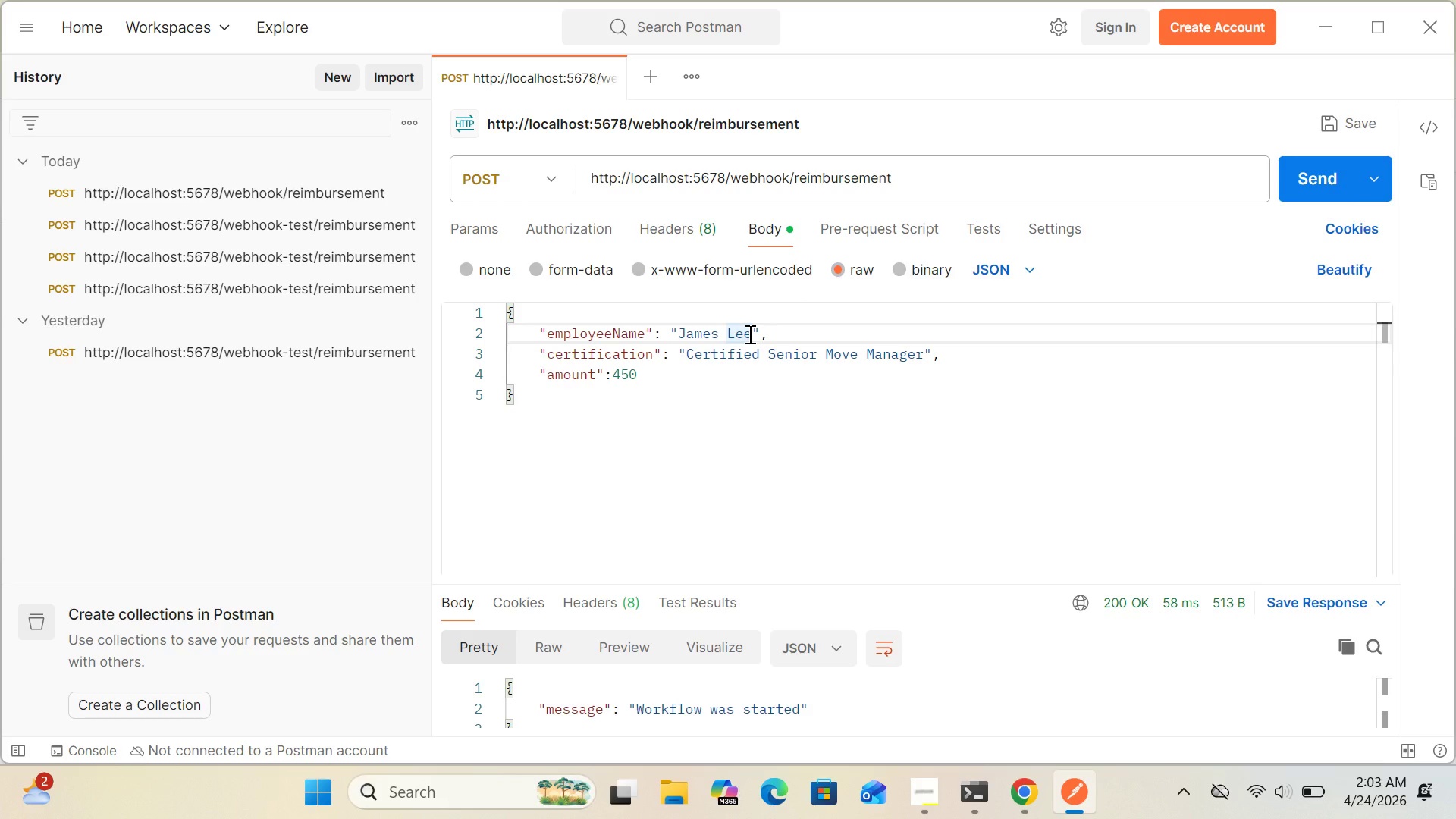 
key(Backspace)
key(Backspace)
key(Backspace)
key(Backspace)
key(Backspace)
key(Backspace)
key(Backspace)
key(Backspace)
key(Backspace)
type(Maria Sin)
 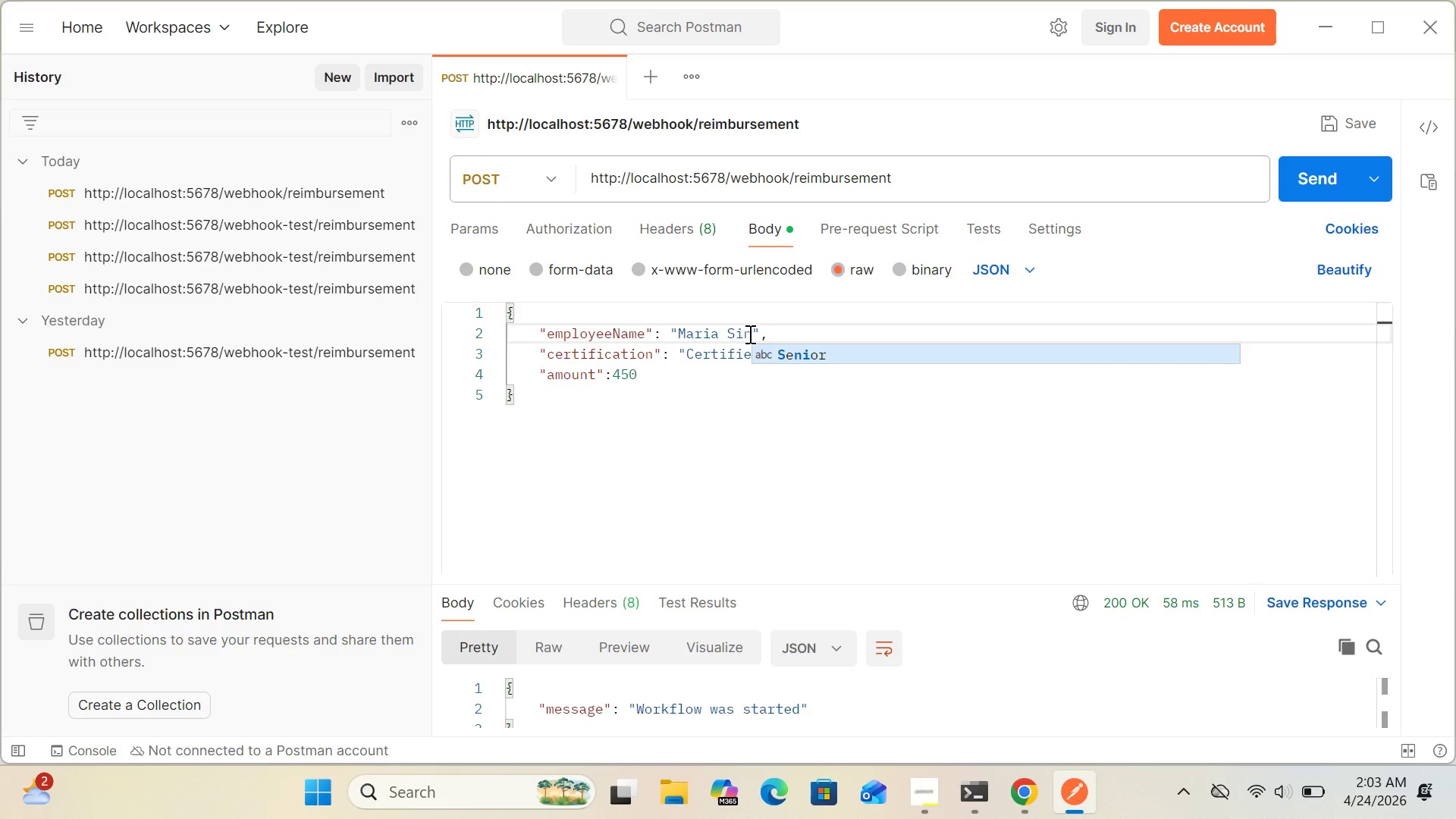 
type(gh)
 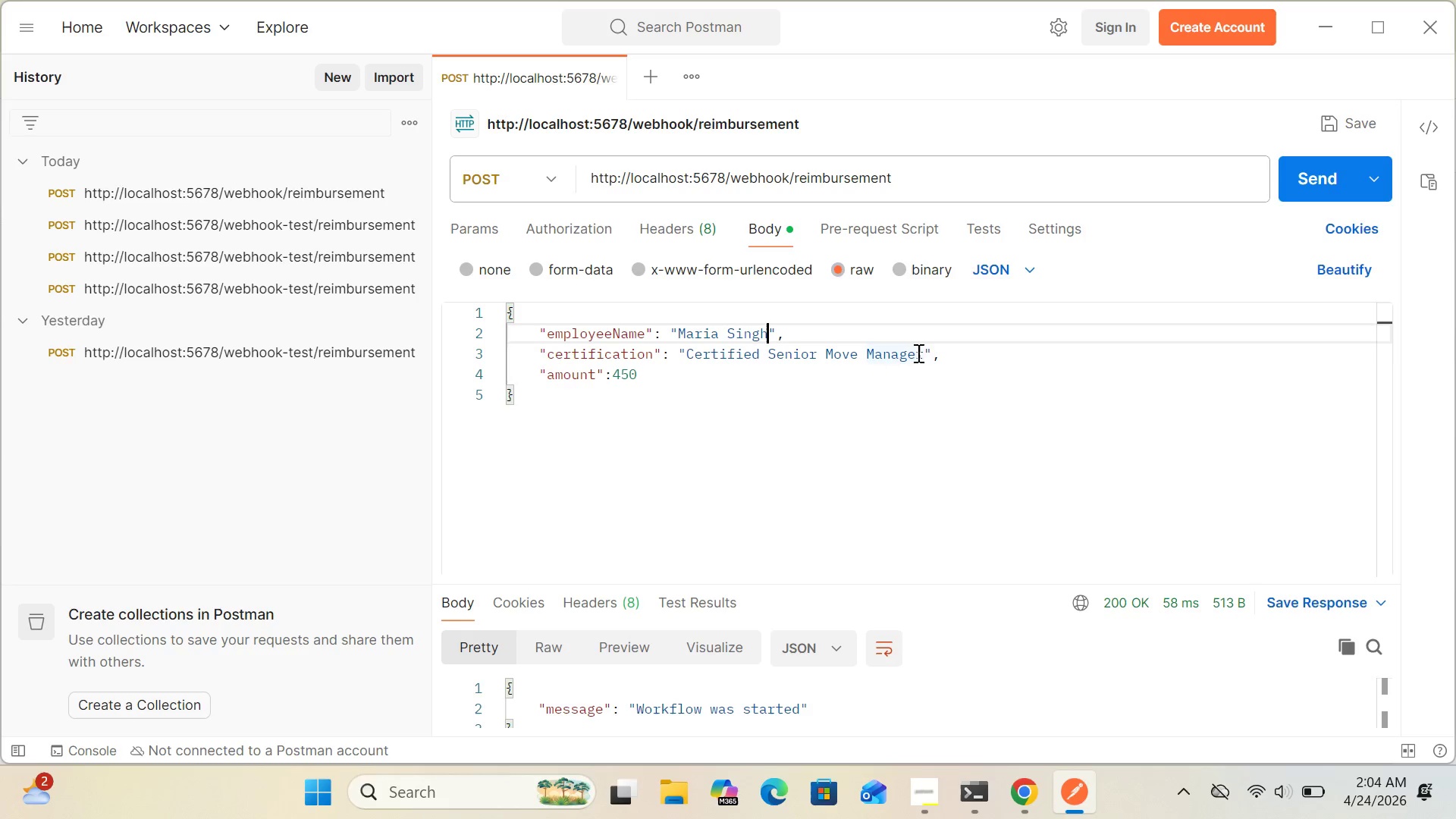 
wait(11.25)
 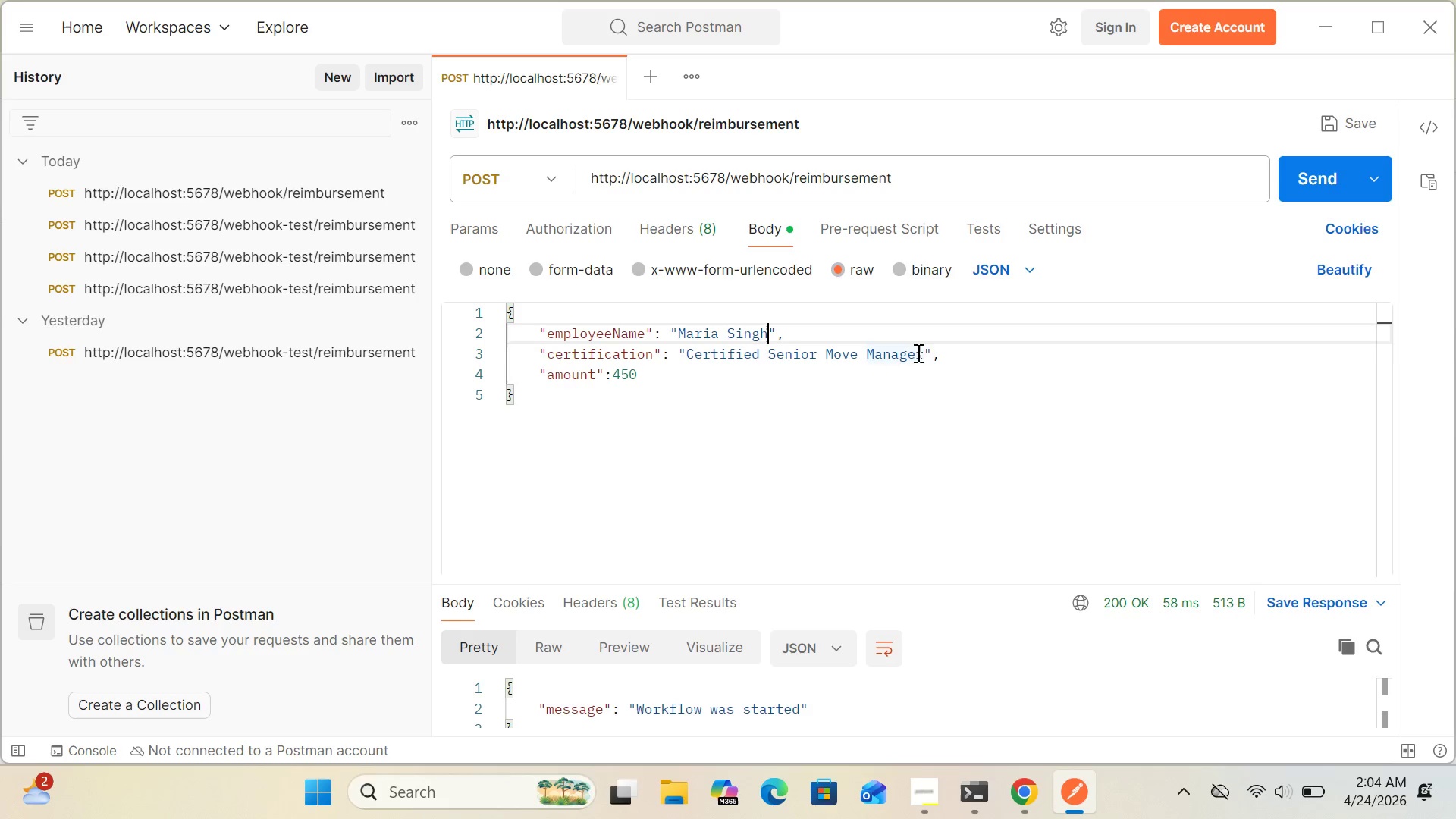 
left_click([923, 353])
 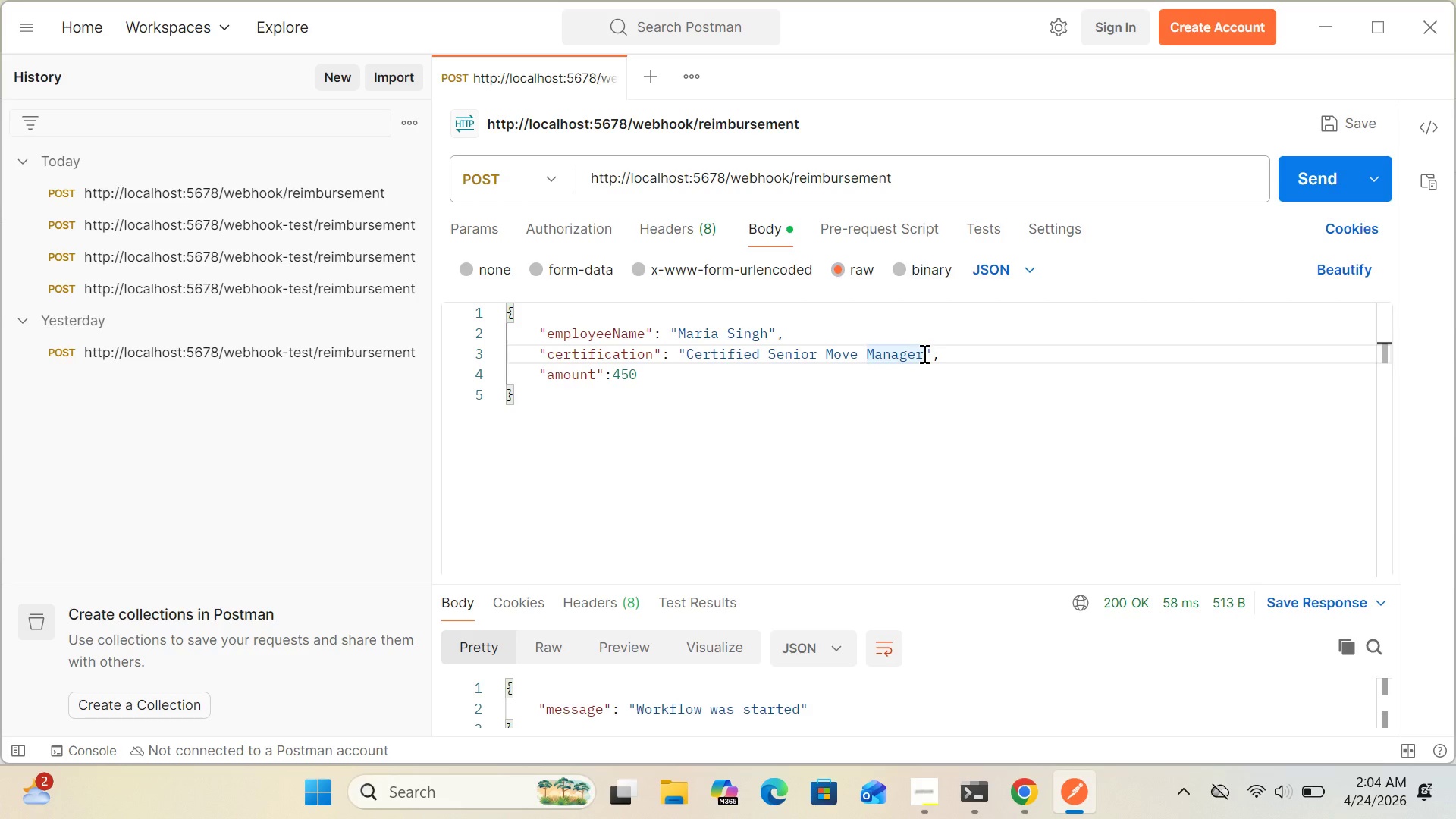 
key(Backspace)
key(Backspace)
key(Backspace)
key(Backspace)
key(Backspace)
key(Backspace)
key(Backspace)
key(Backspace)
key(Backspace)
key(Backspace)
key(Backspace)
key(Backspace)
key(Backspace)
key(Backspace)
key(Backspace)
key(Backspace)
key(Backspace)
key(Backspace)
key(Backspace)
key(Backspace)
key(Backspace)
key(Backspace)
key(Backspace)
key(Backspace)
key(Backspace)
key(Backspace)
key(Backspace)
key(Backspace)
key(Backspace)
type(Senior Real Estate Specialis)
 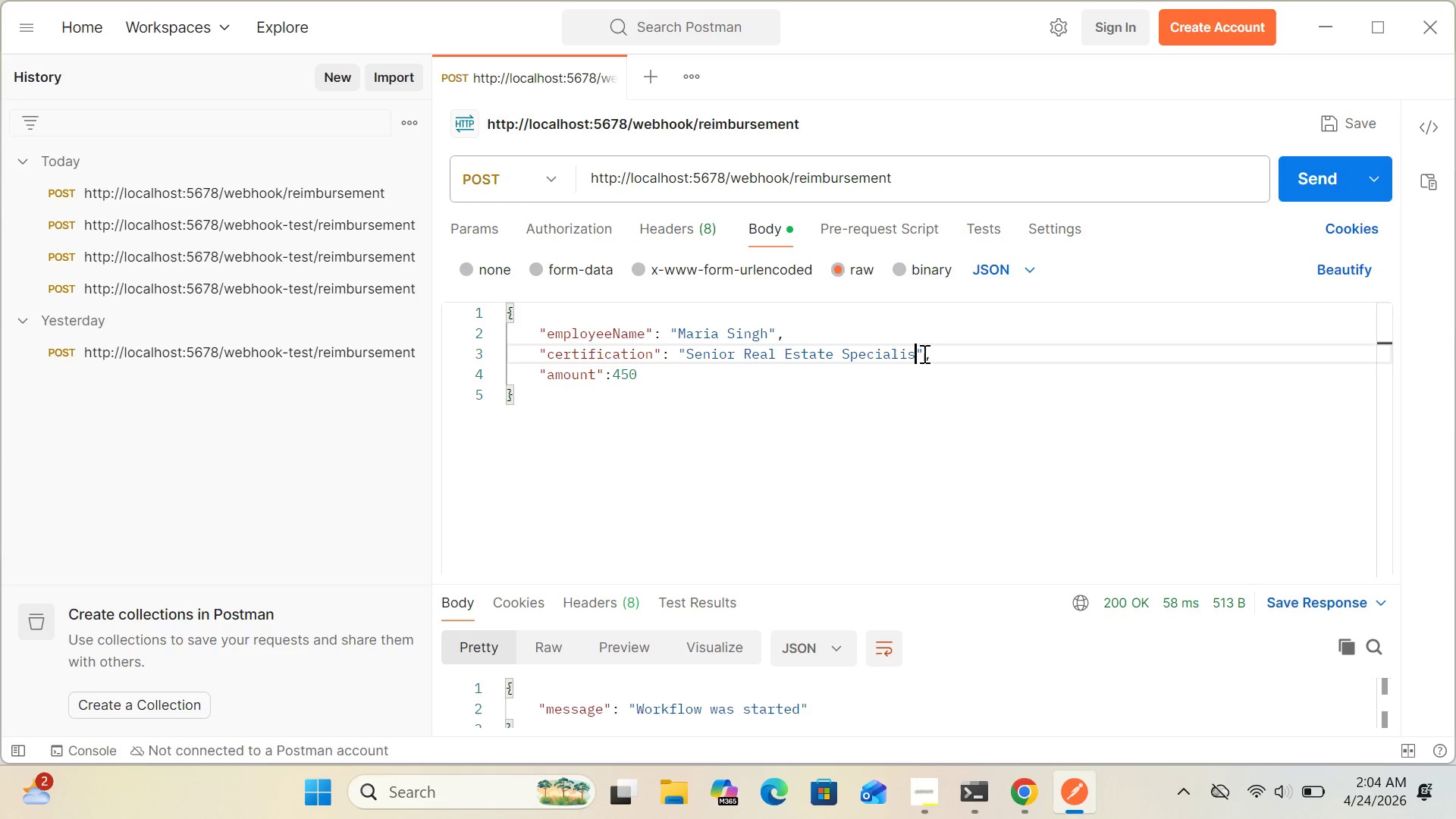 
key(T)
 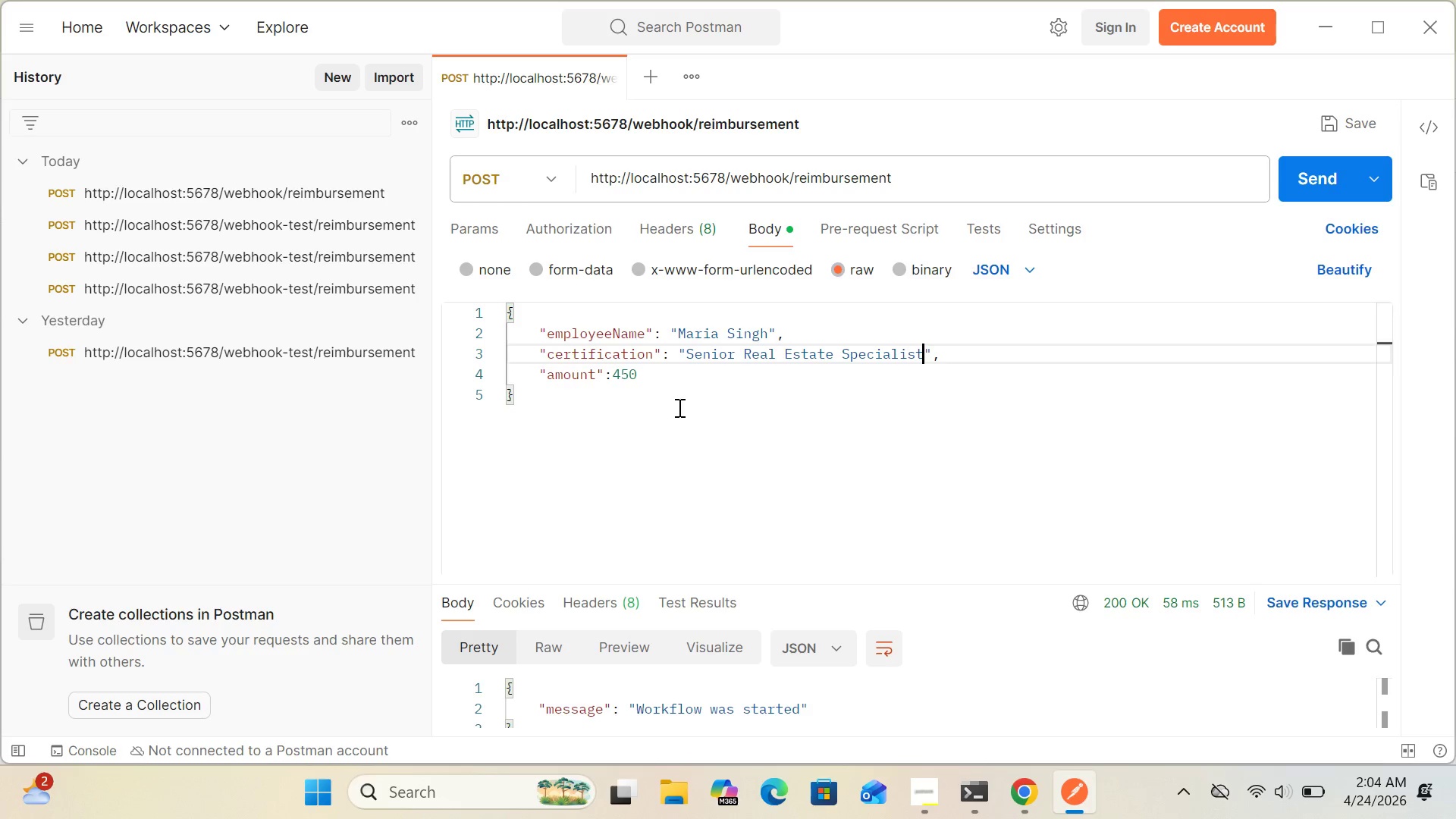 
left_click([639, 370])
 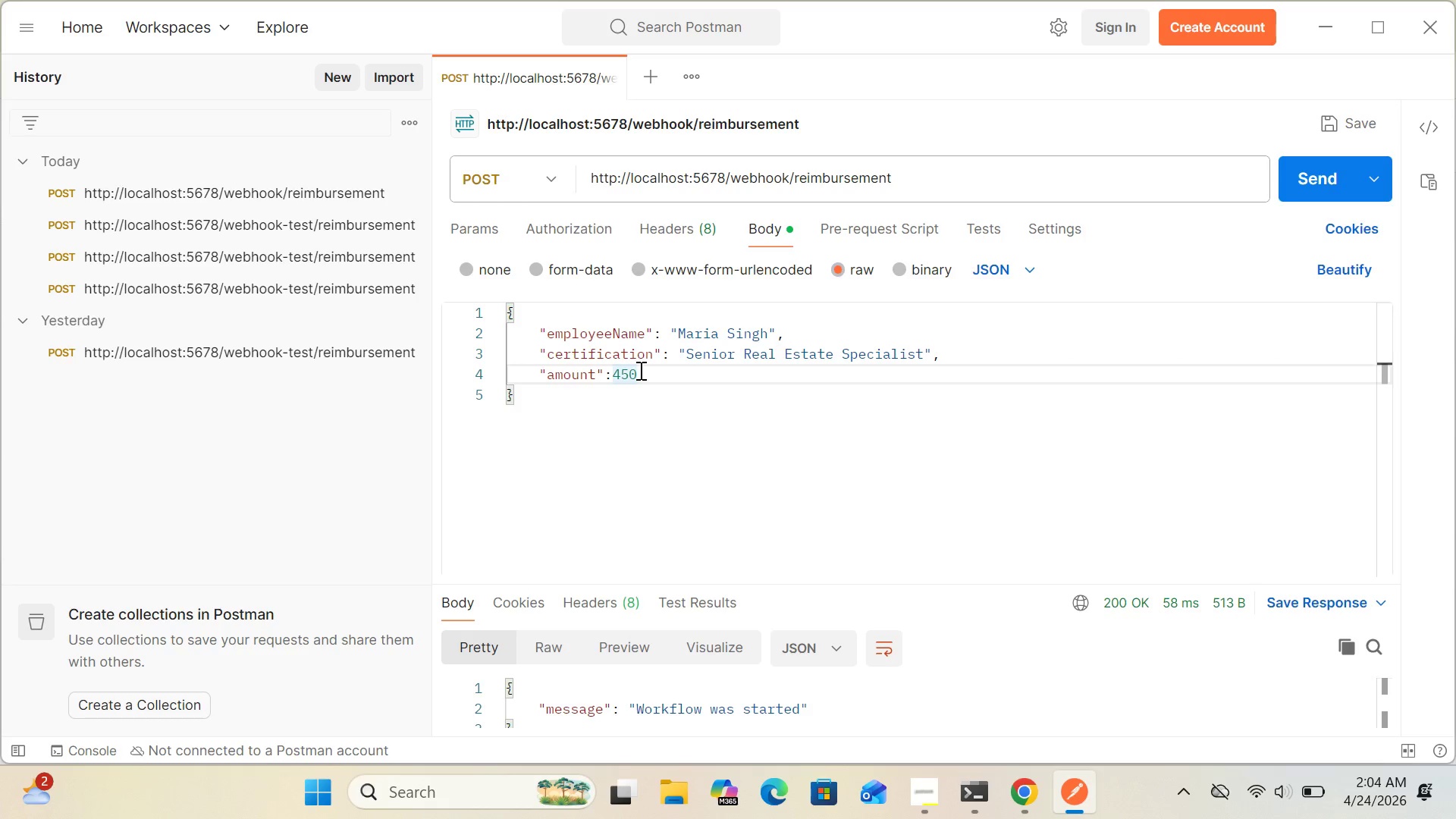 
key(Backspace)
key(Backspace)
key(Backspace)
type(32)
 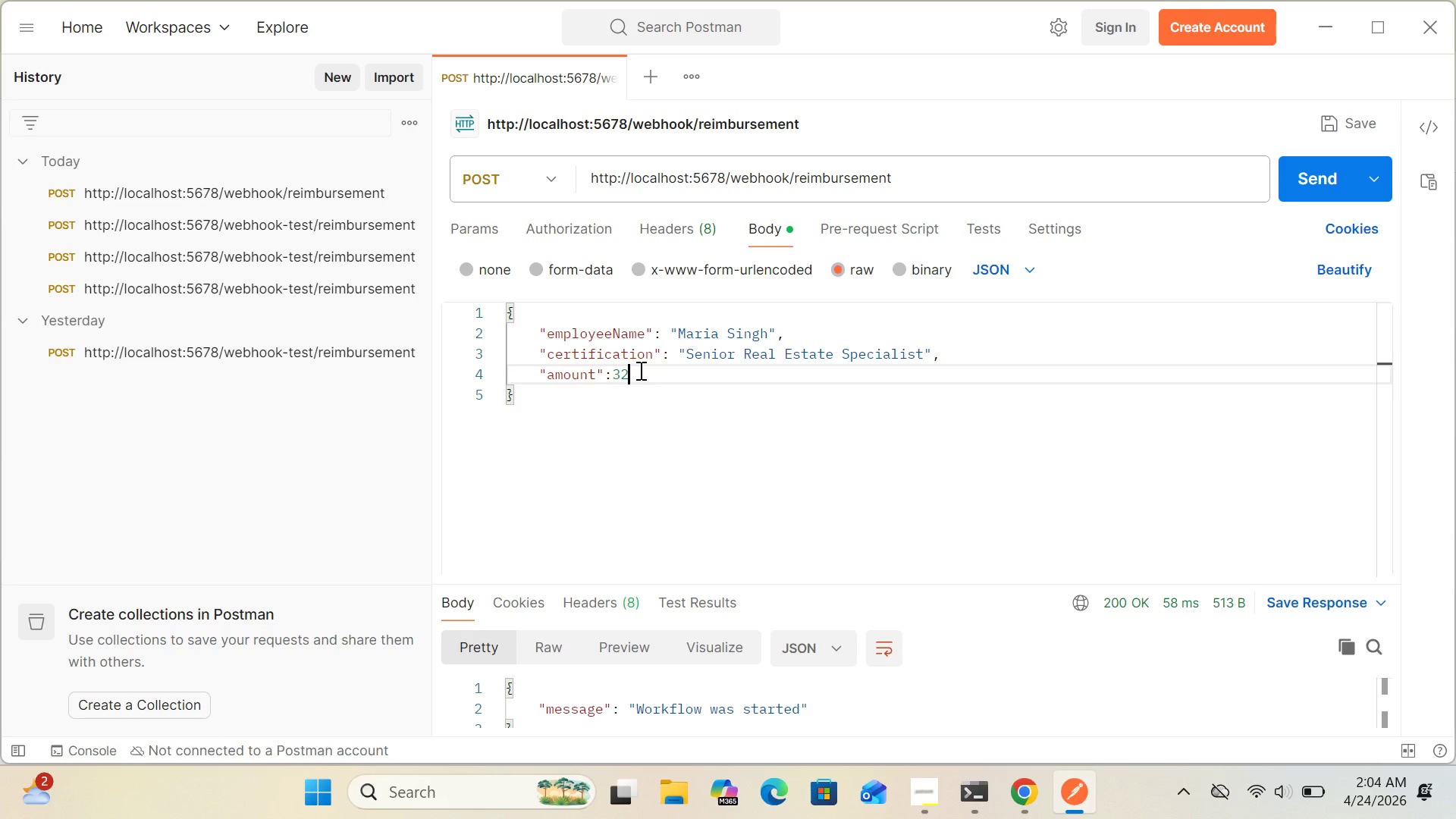 
key(0)
 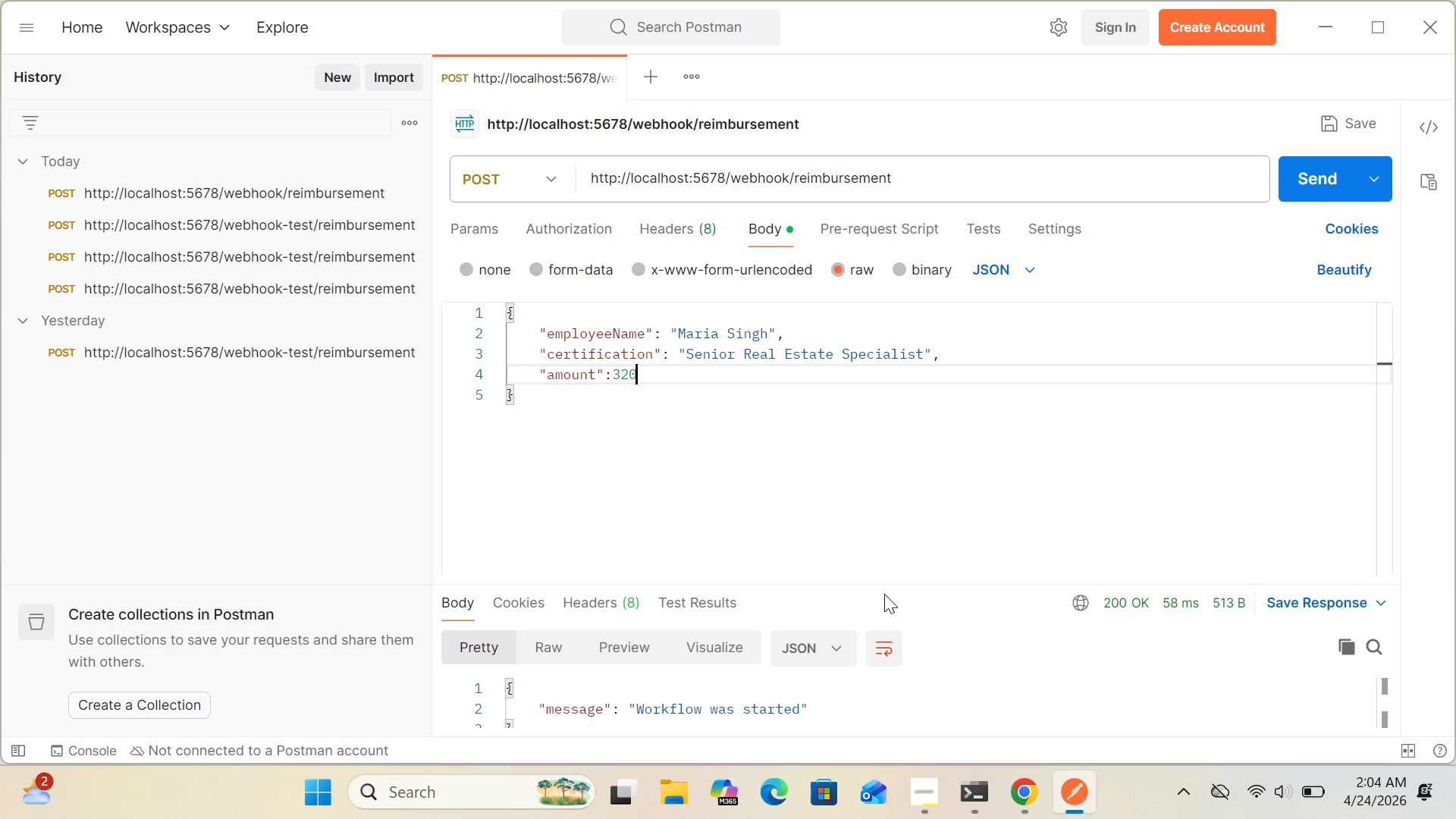 
wait(9.16)
 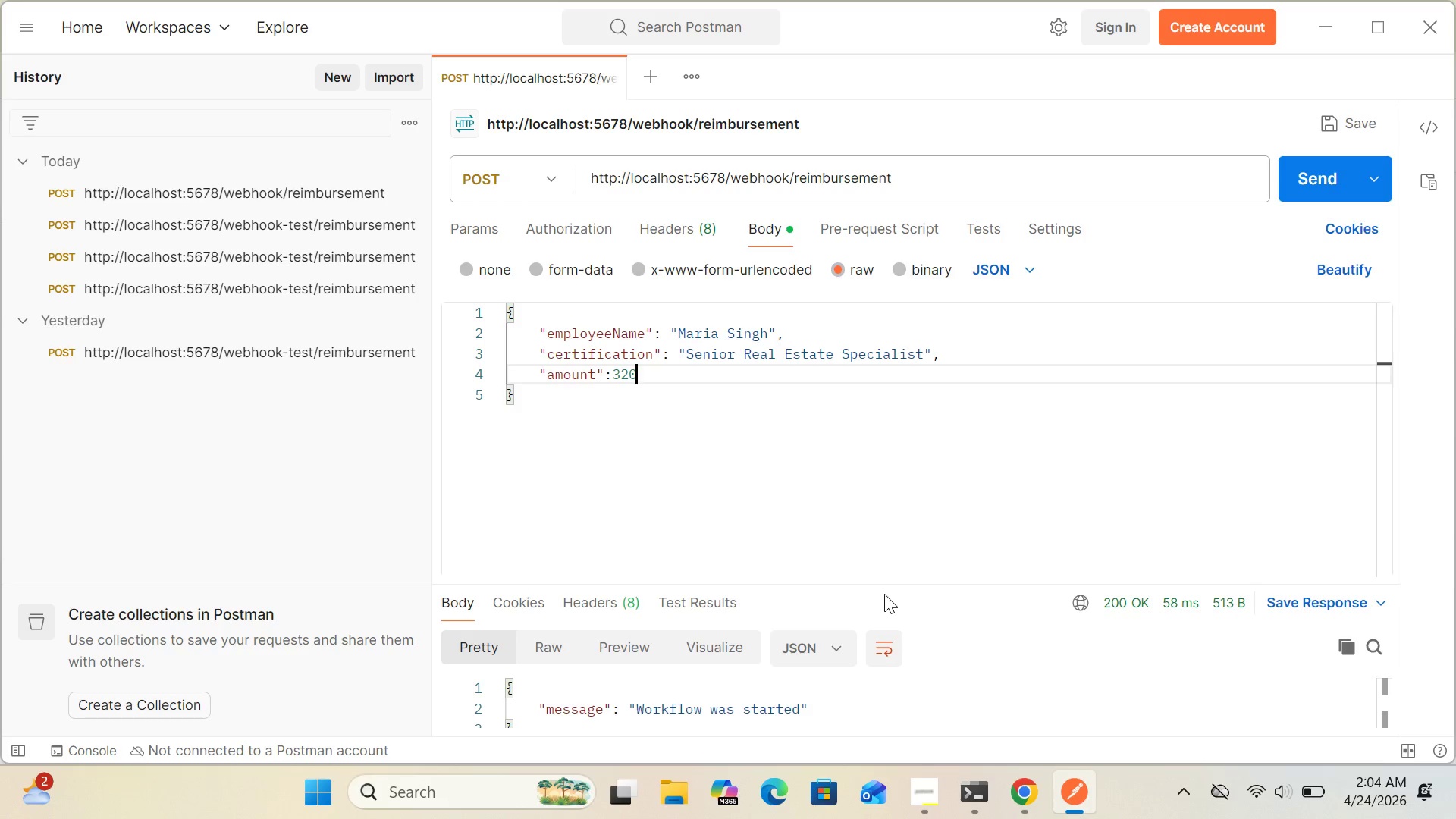 
left_click([1028, 795])
 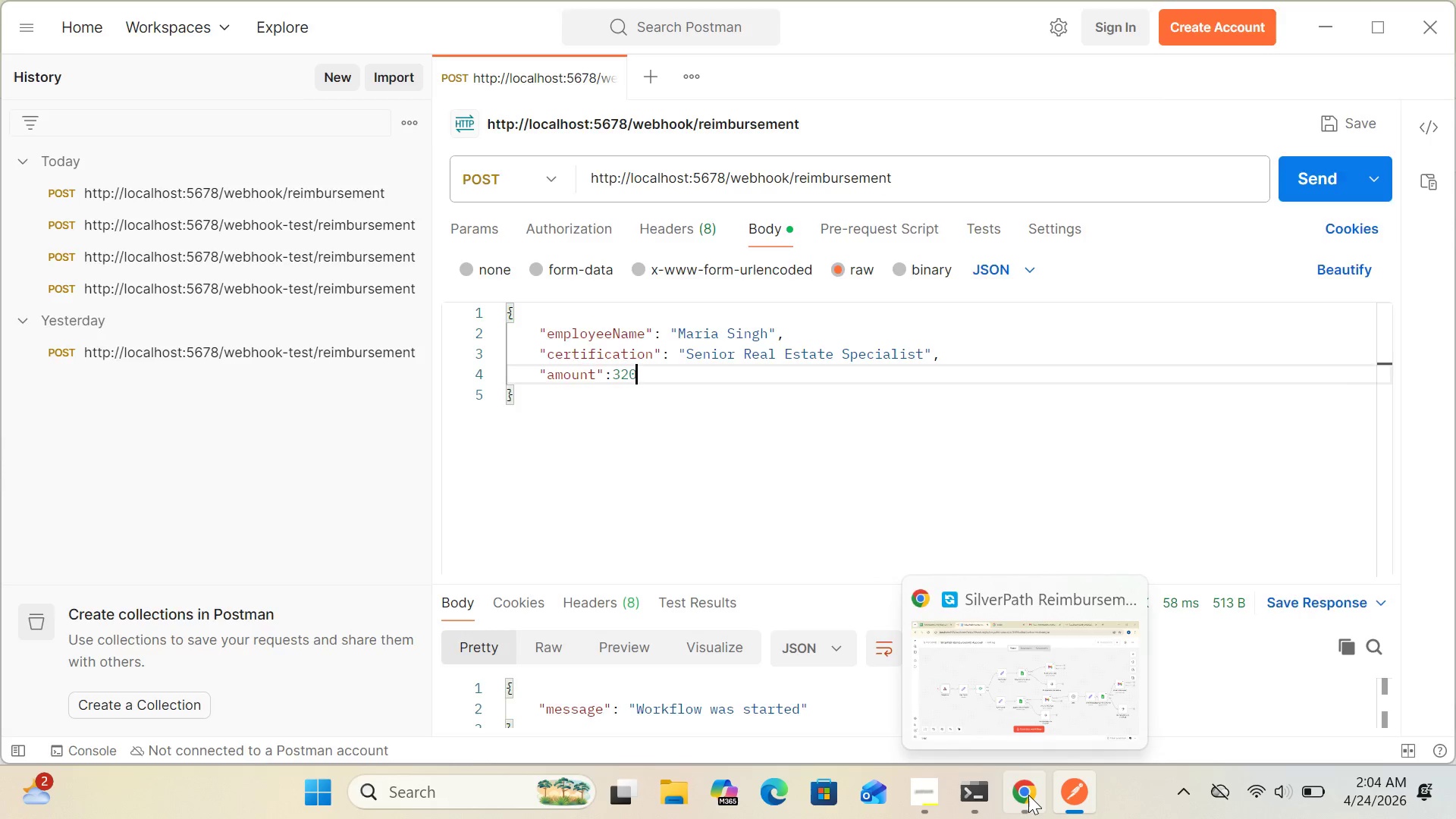 
mouse_move([804, 678])
 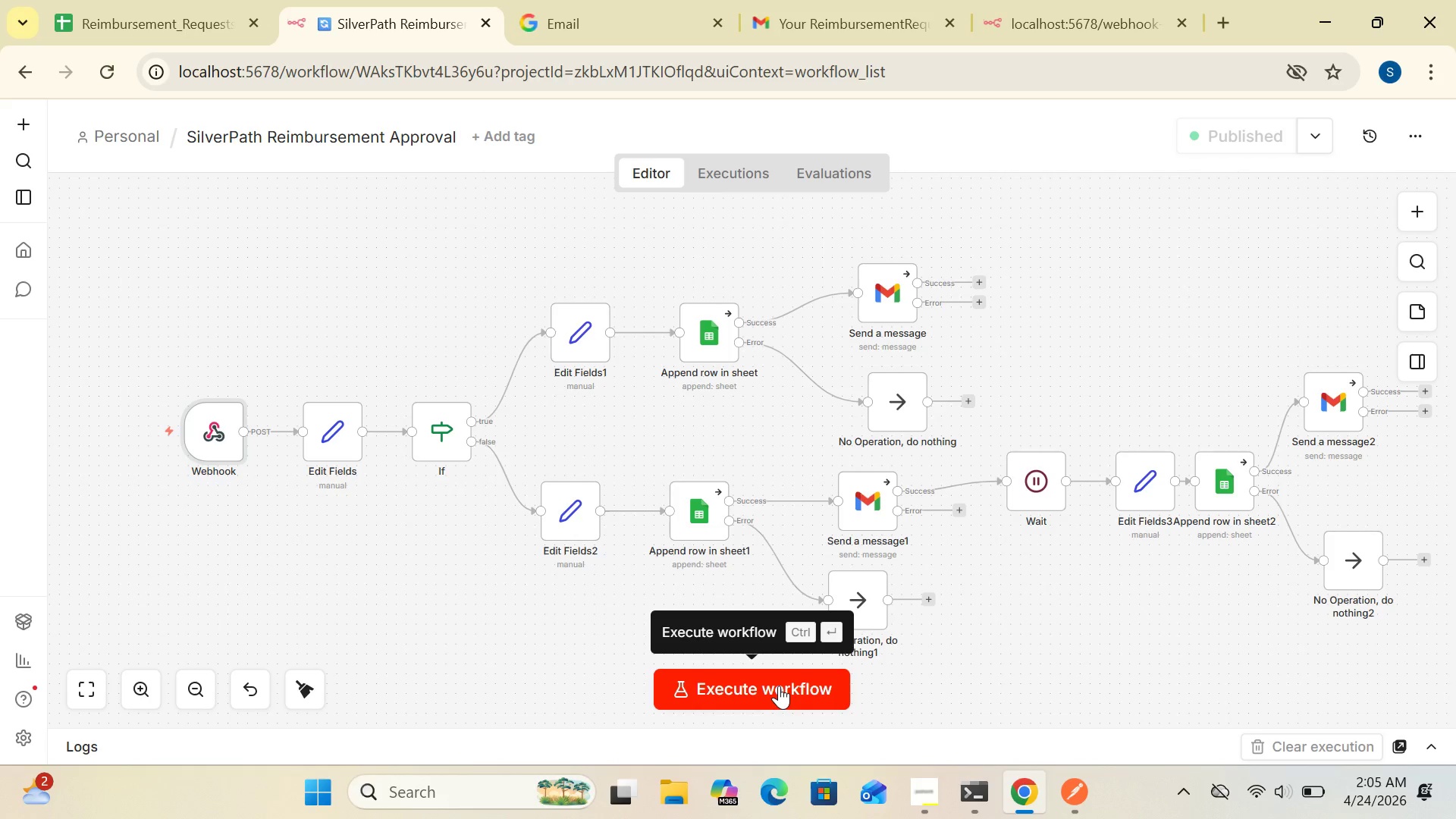 
left_click([779, 686])
 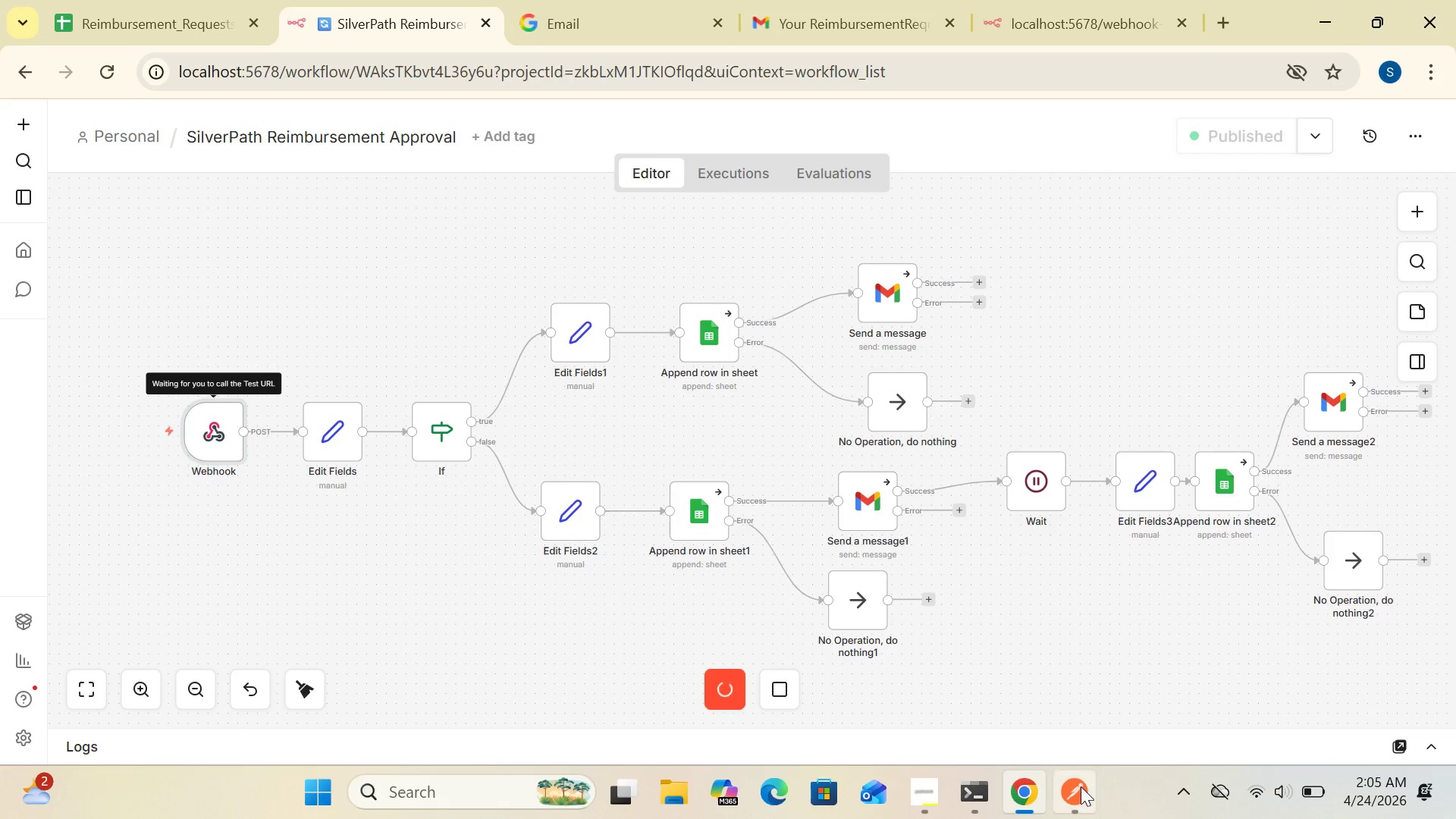 
left_click([1081, 791])
 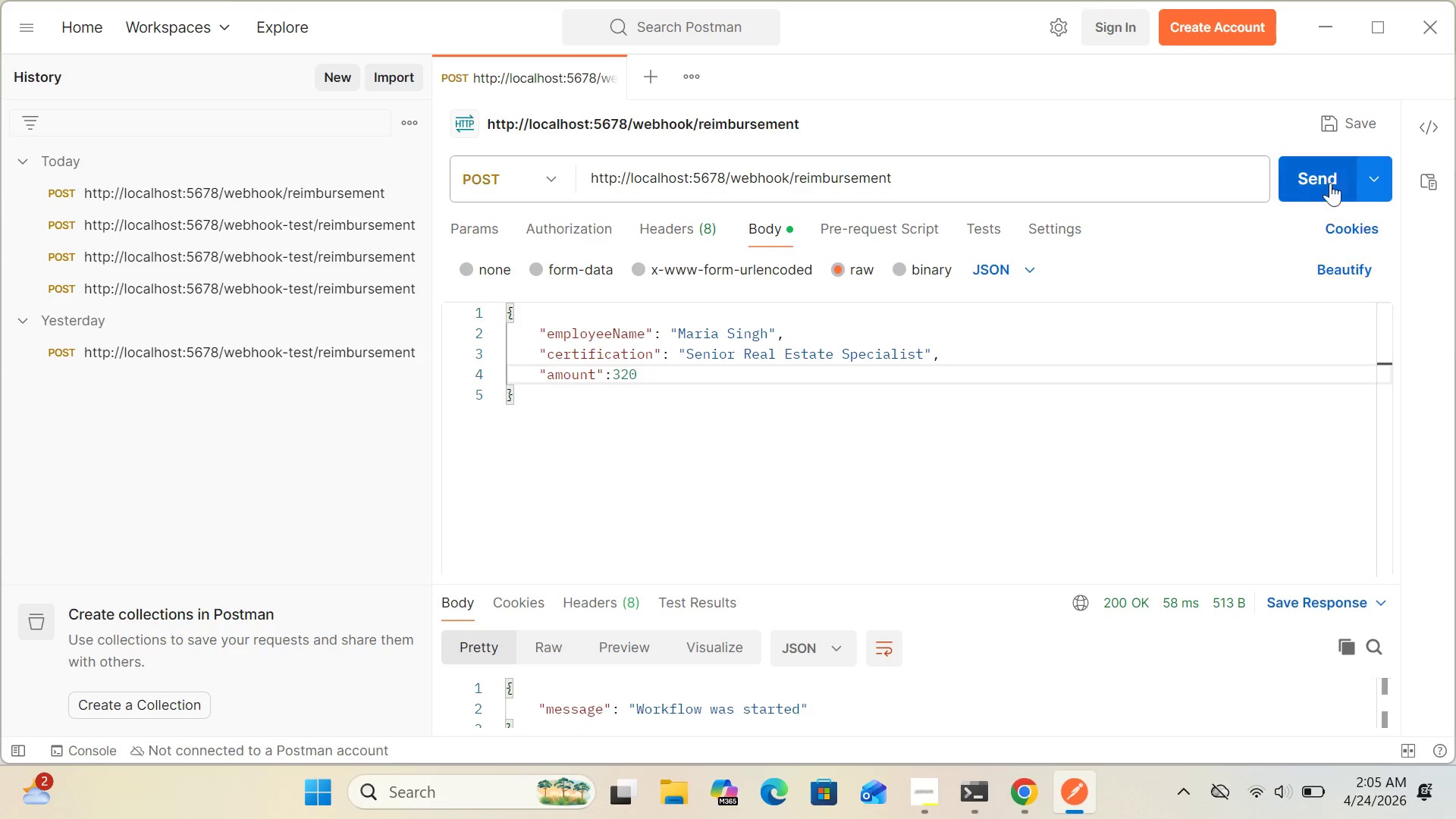 
left_click([1328, 178])
 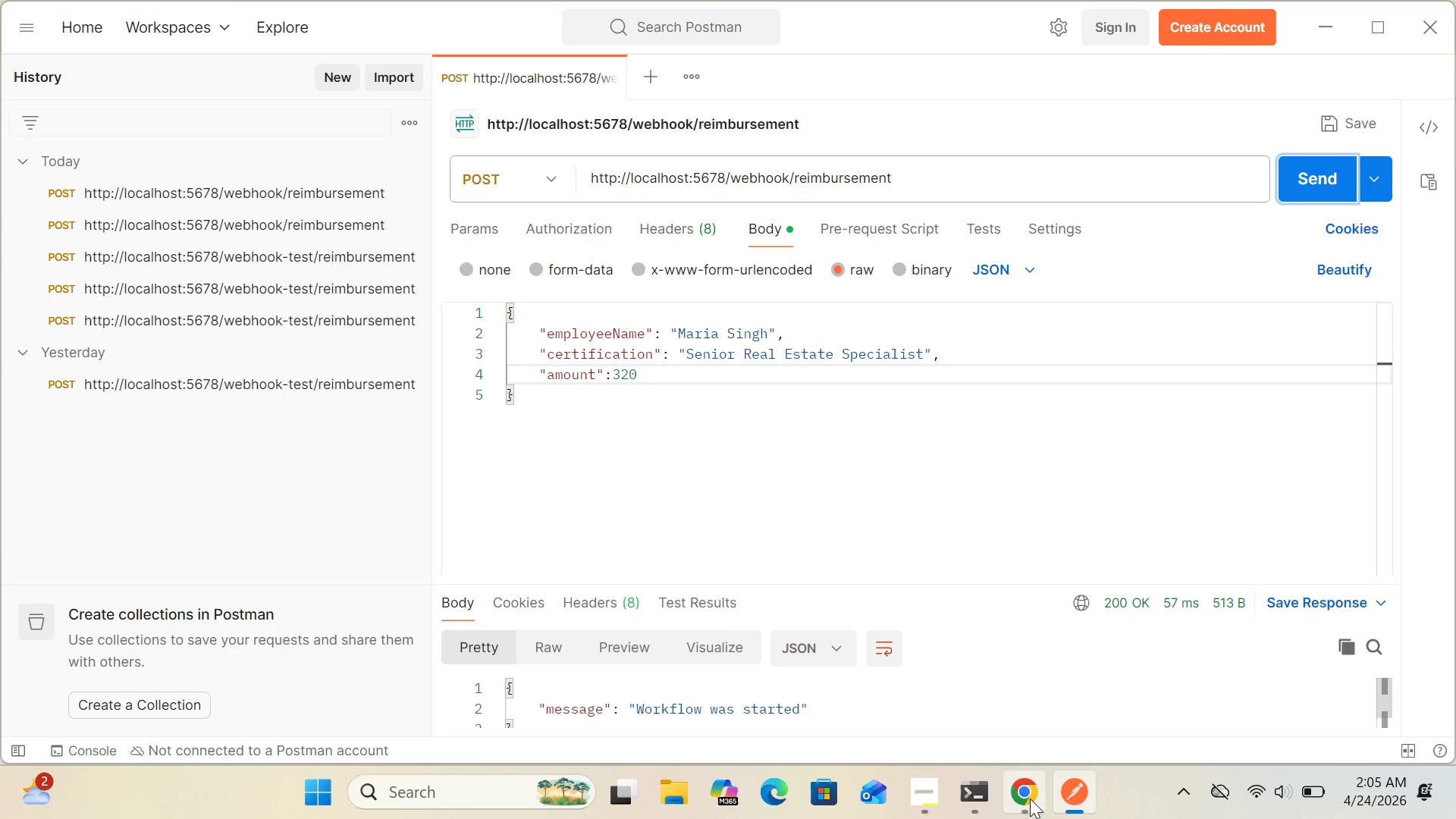 
left_click([1021, 817])
 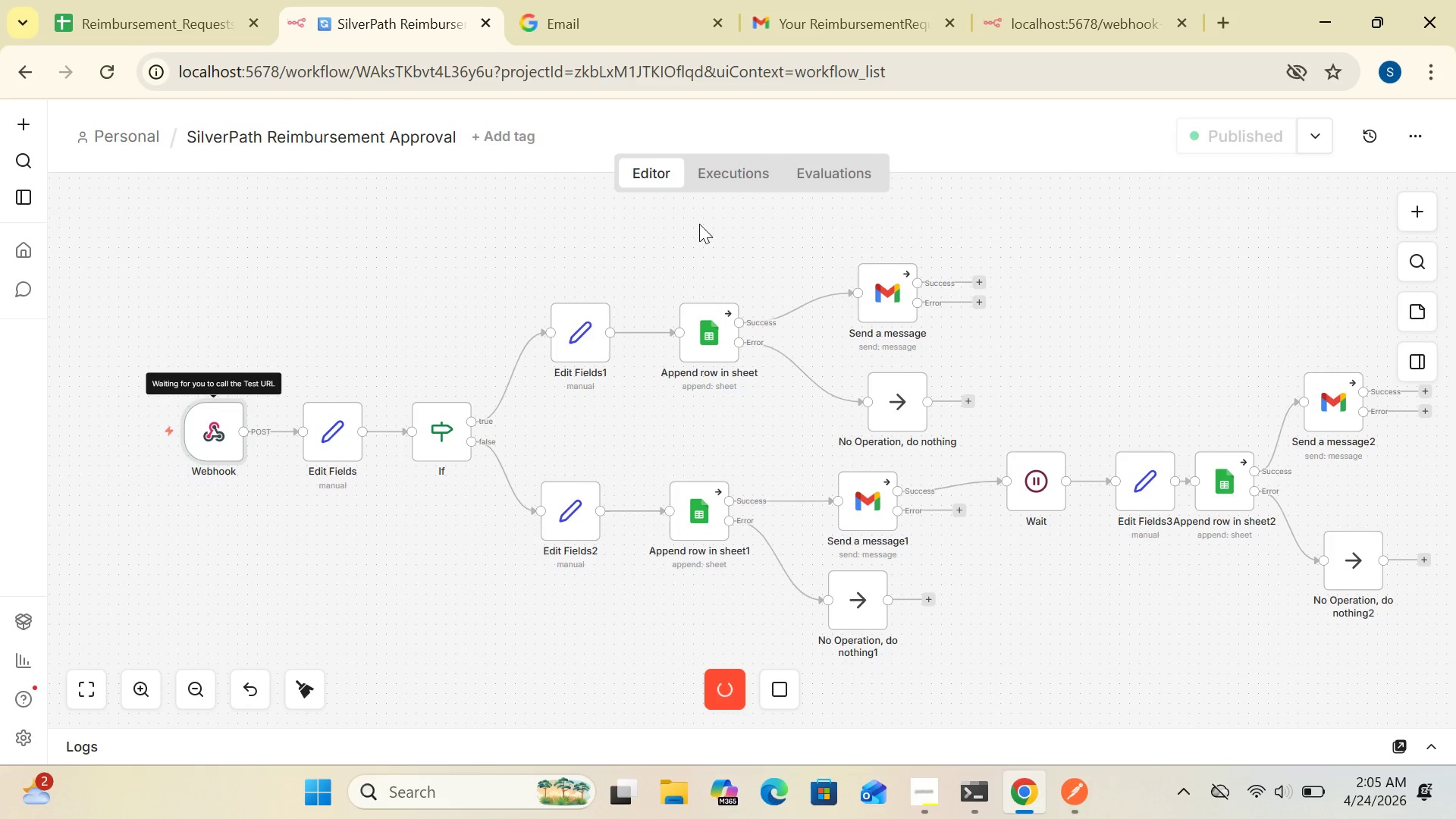 
left_click([610, 24])
 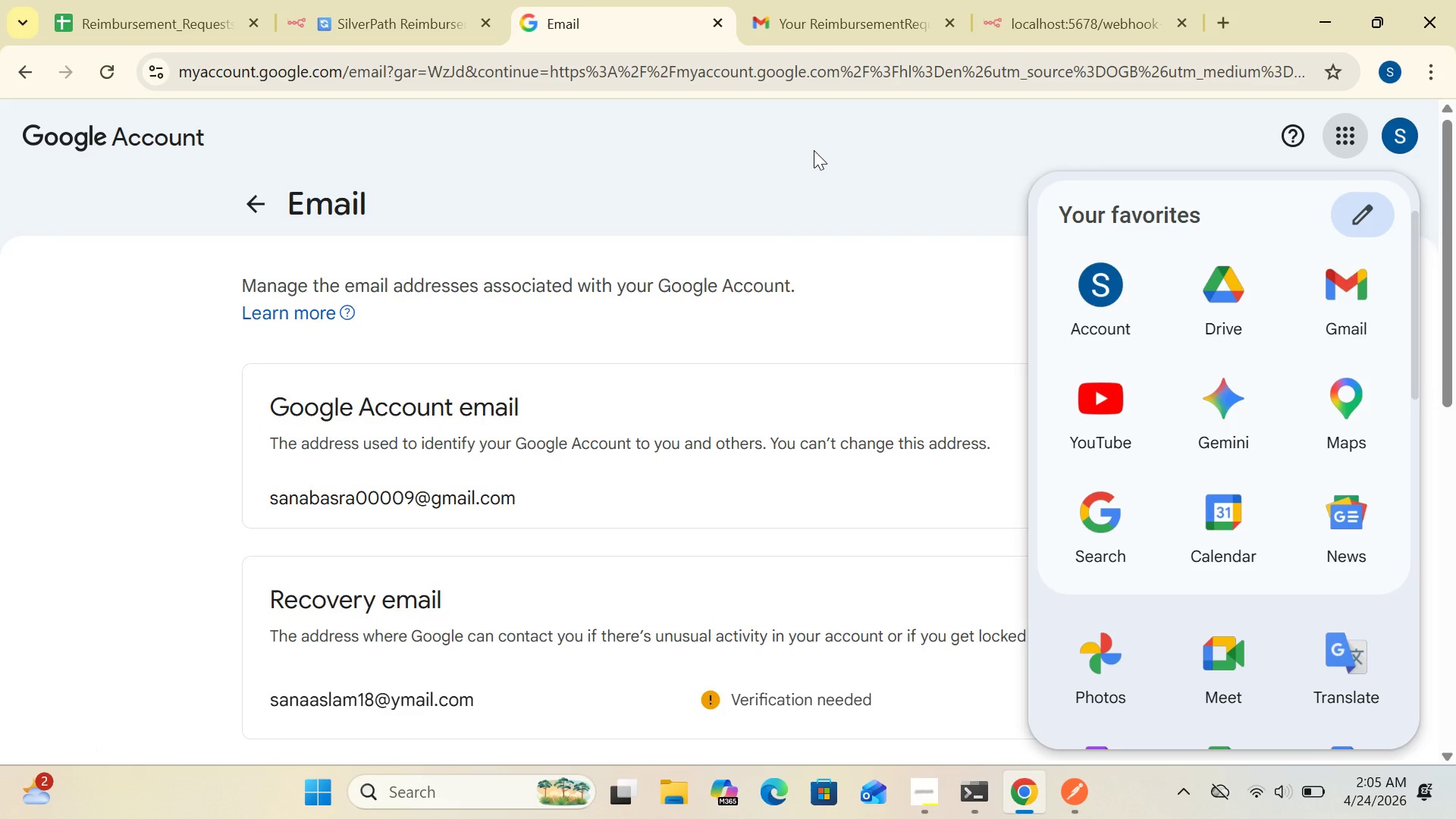 
left_click([846, 18])
 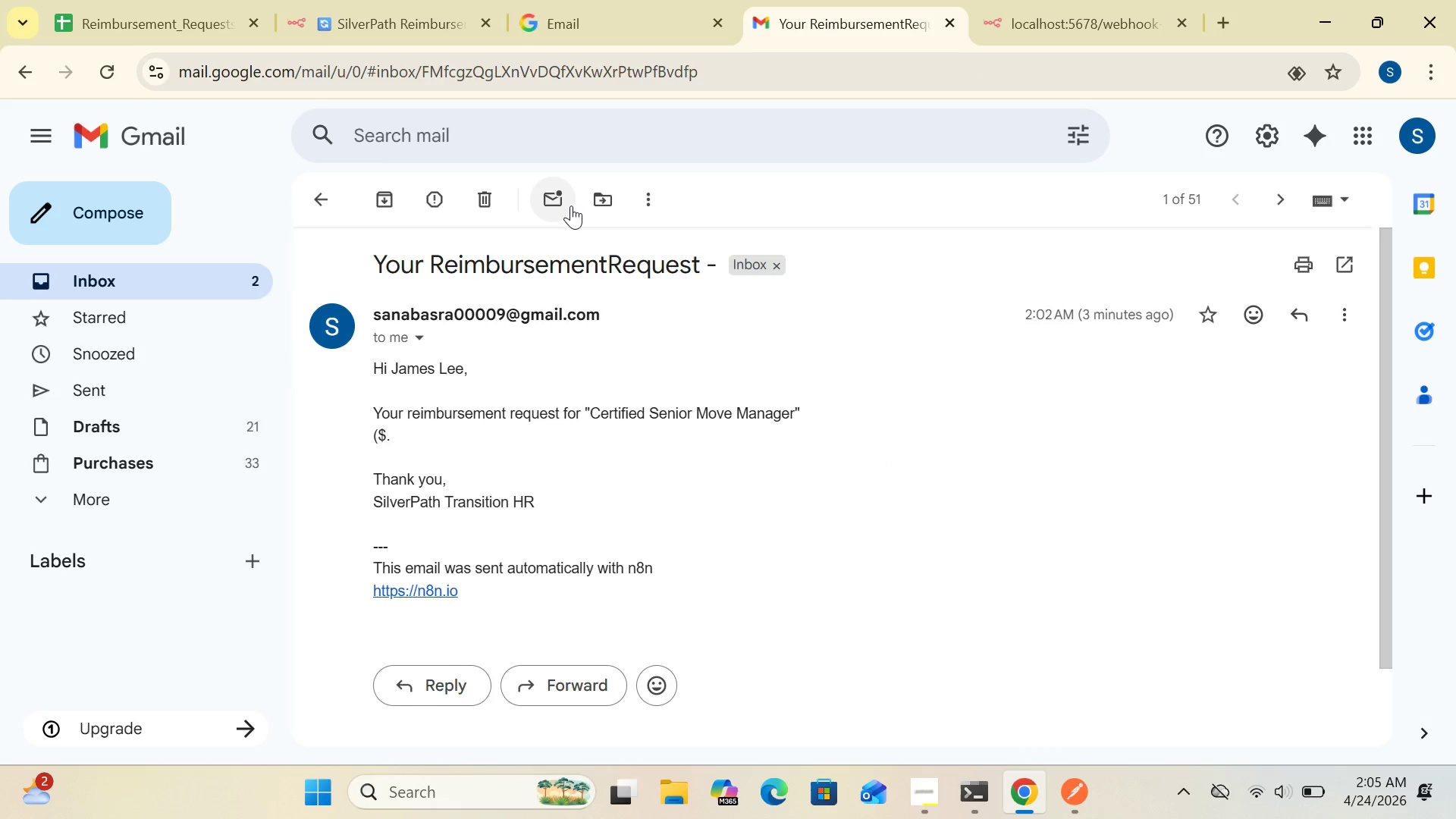 
left_click([555, 196])
 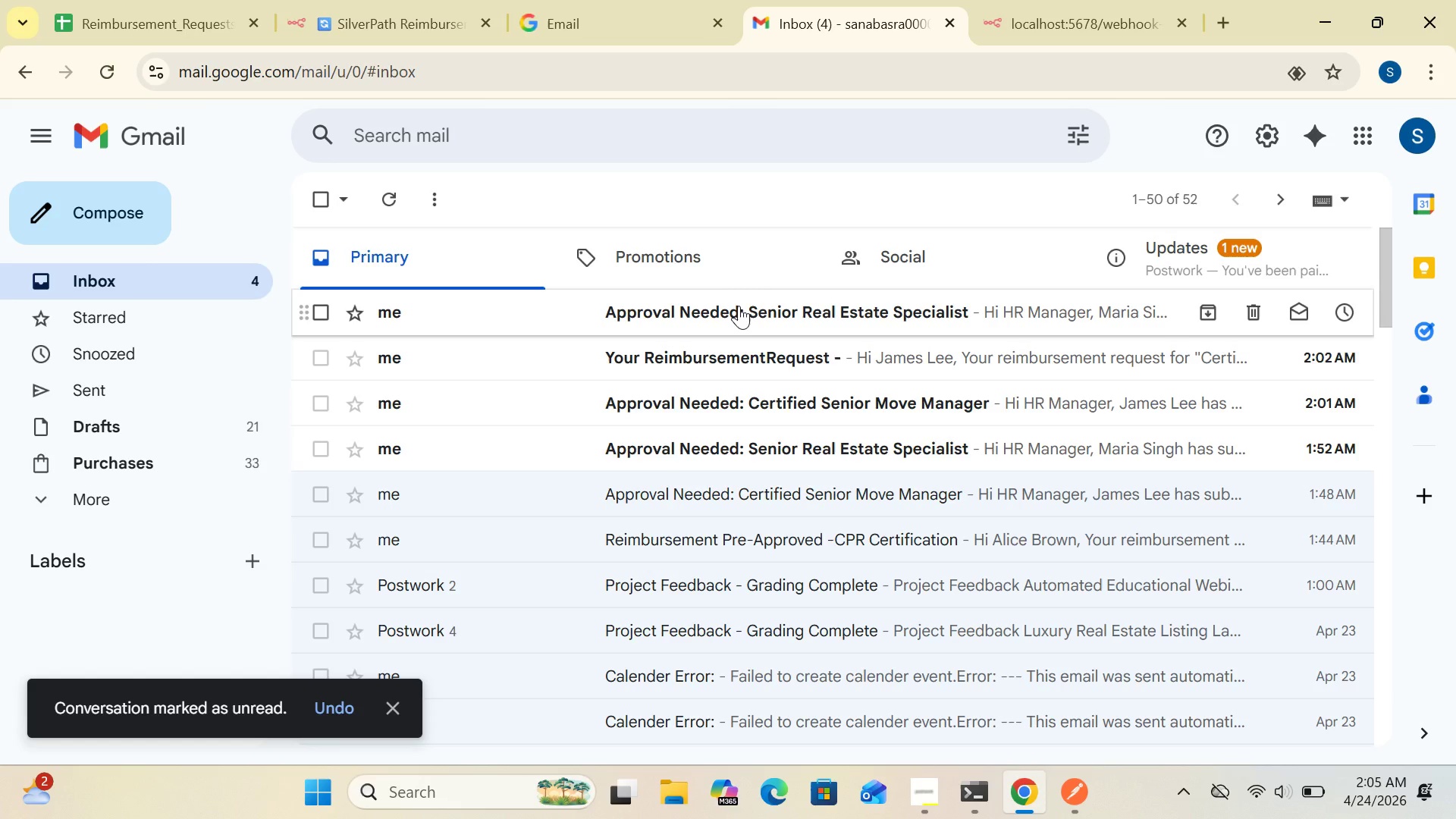 
left_click([739, 306])
 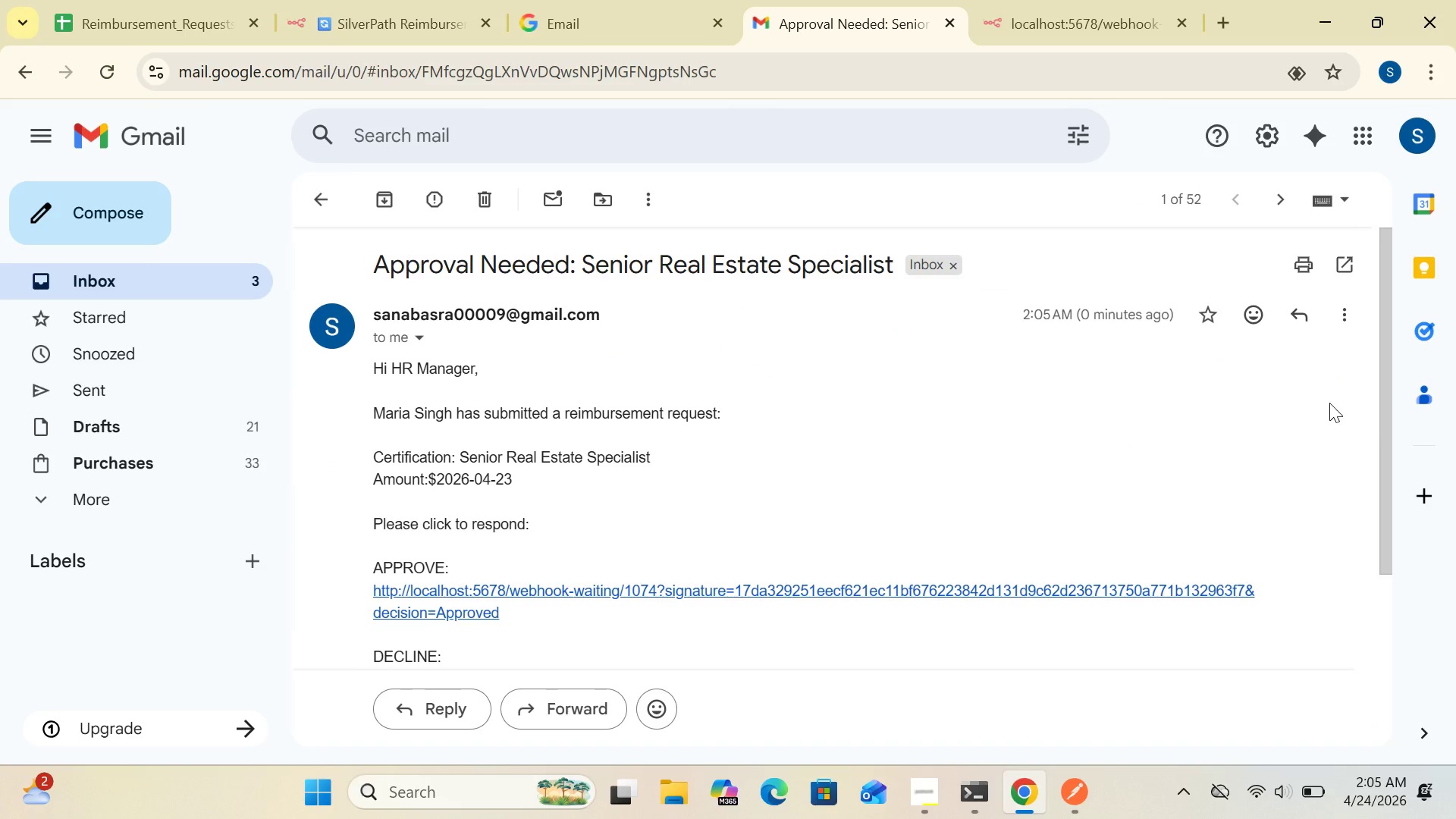 
left_click_drag(start_coordinate=[1380, 427], to_coordinate=[1438, 538])
 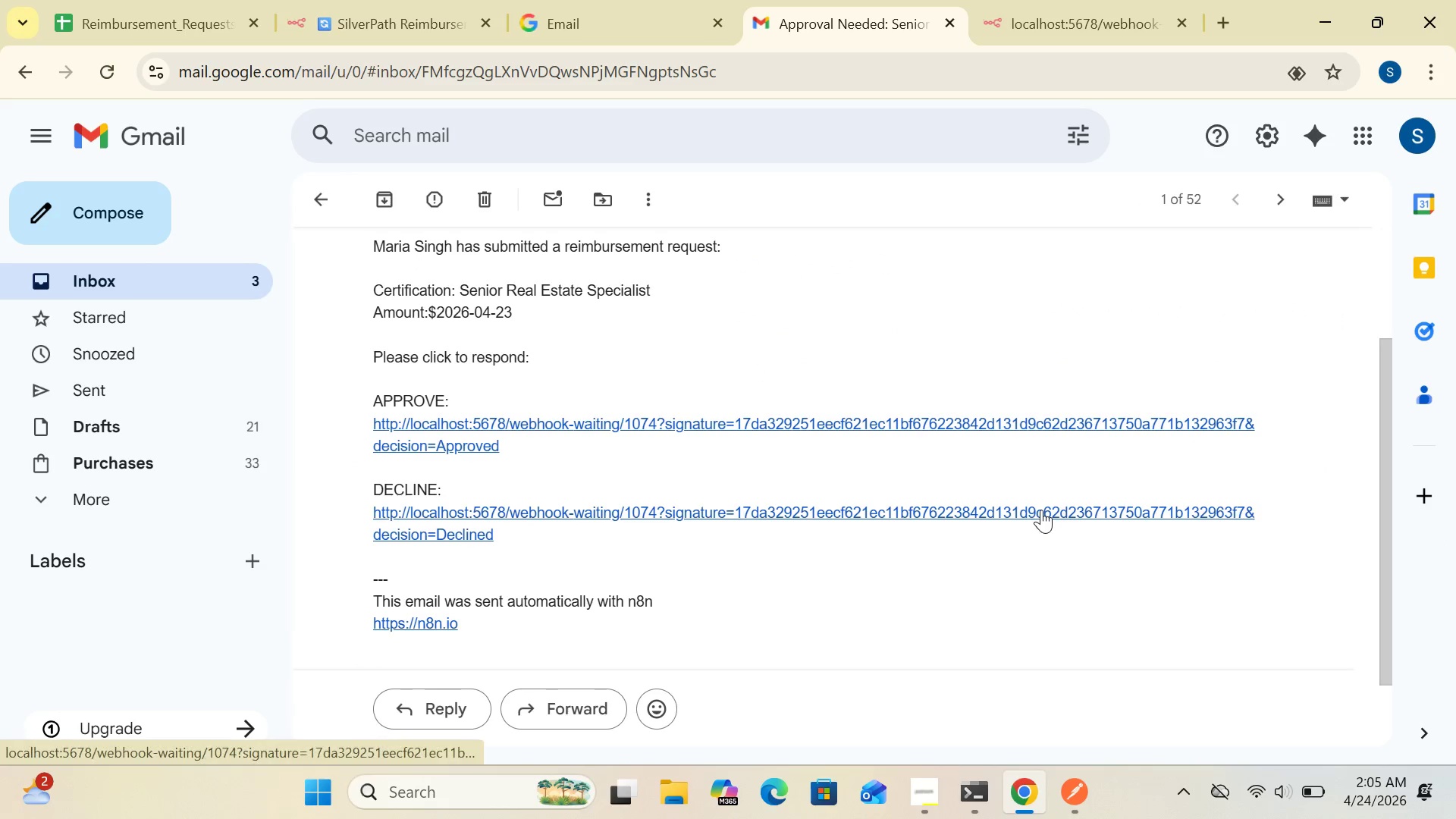 
double_click([1041, 510])
 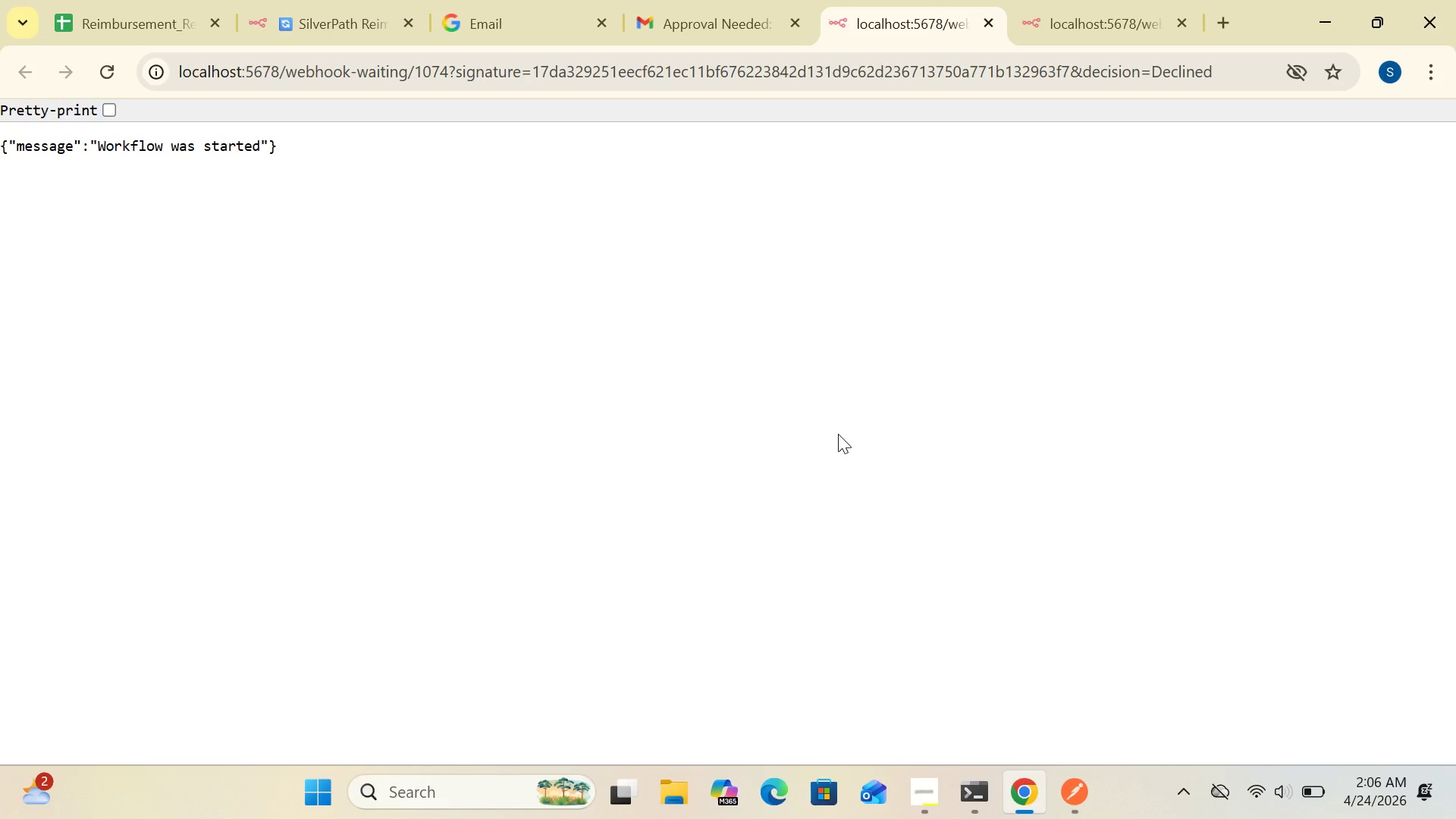 
wait(43.61)
 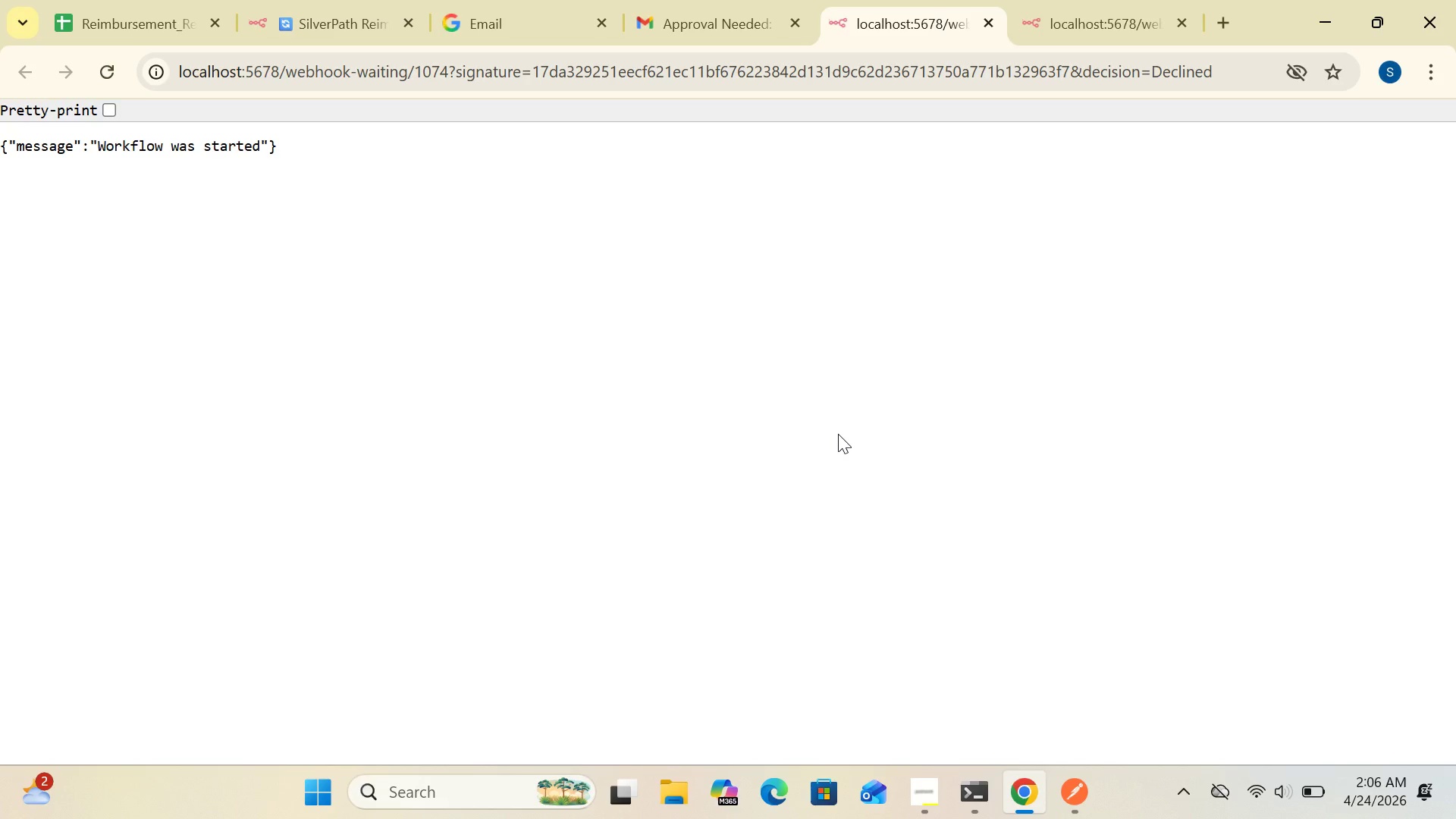 
left_click([1067, 11])
 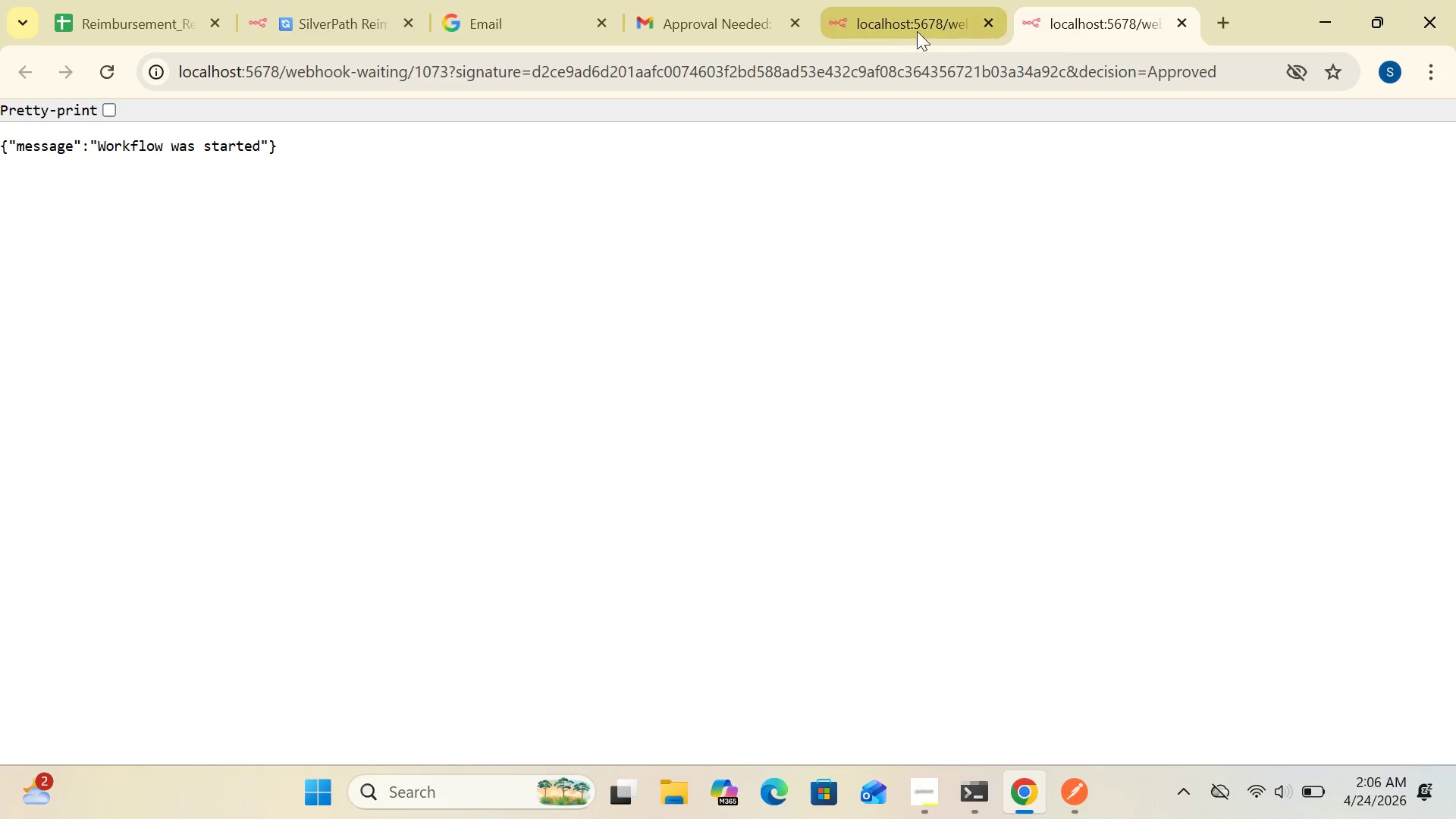 
left_click([909, 31])
 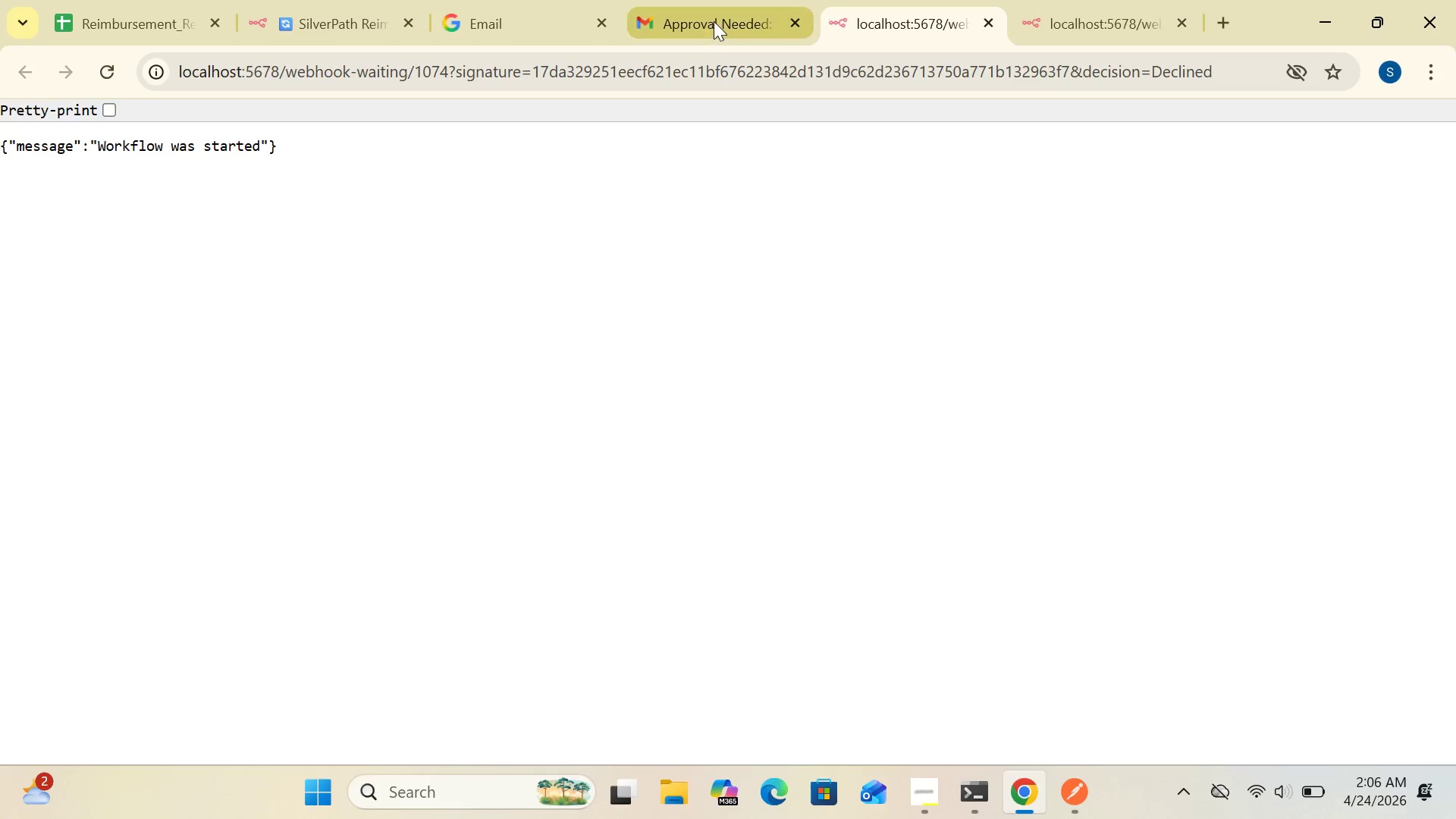 
left_click([713, 20])
 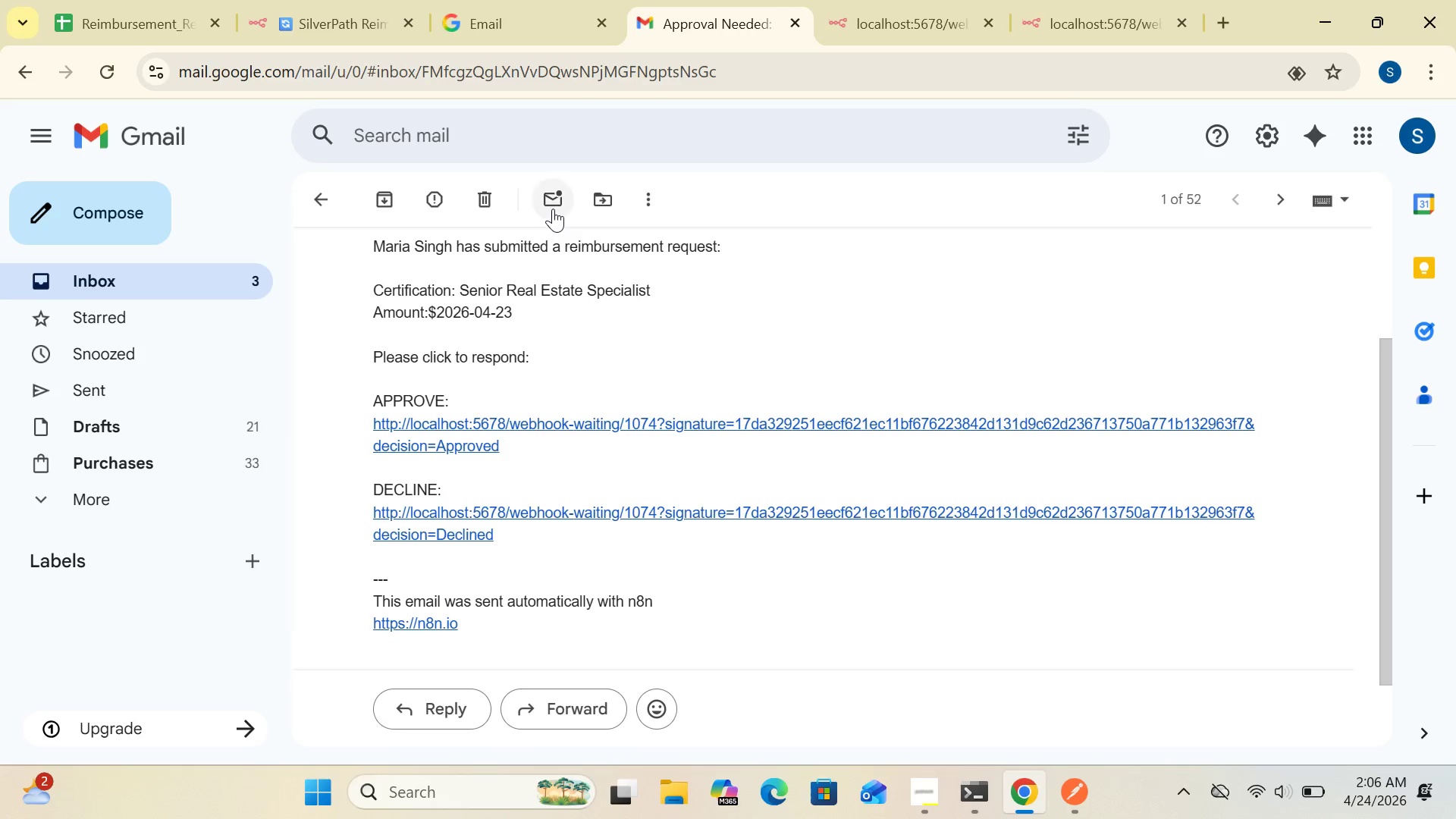 
left_click([553, 209])
 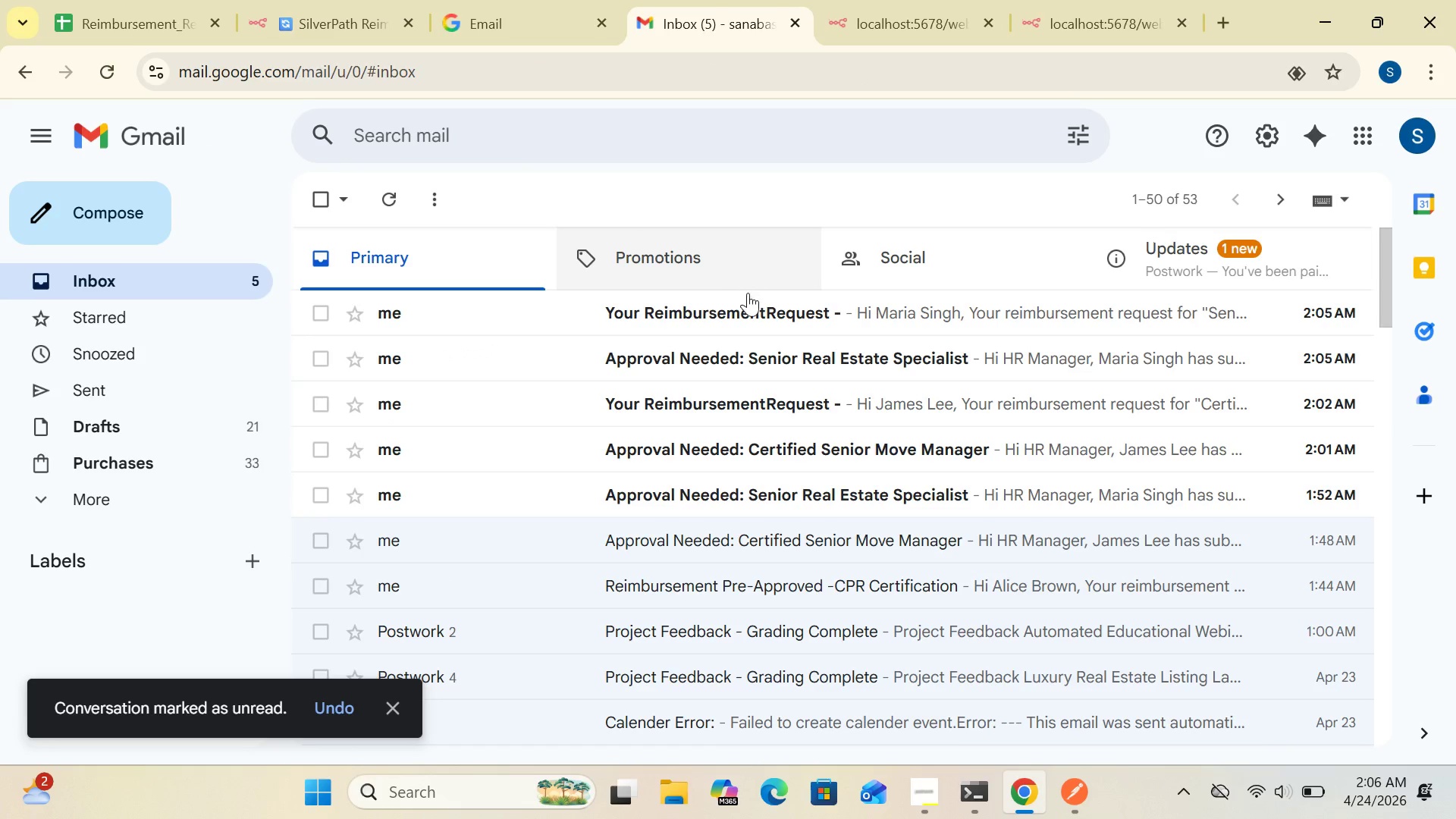 
wait(5.38)
 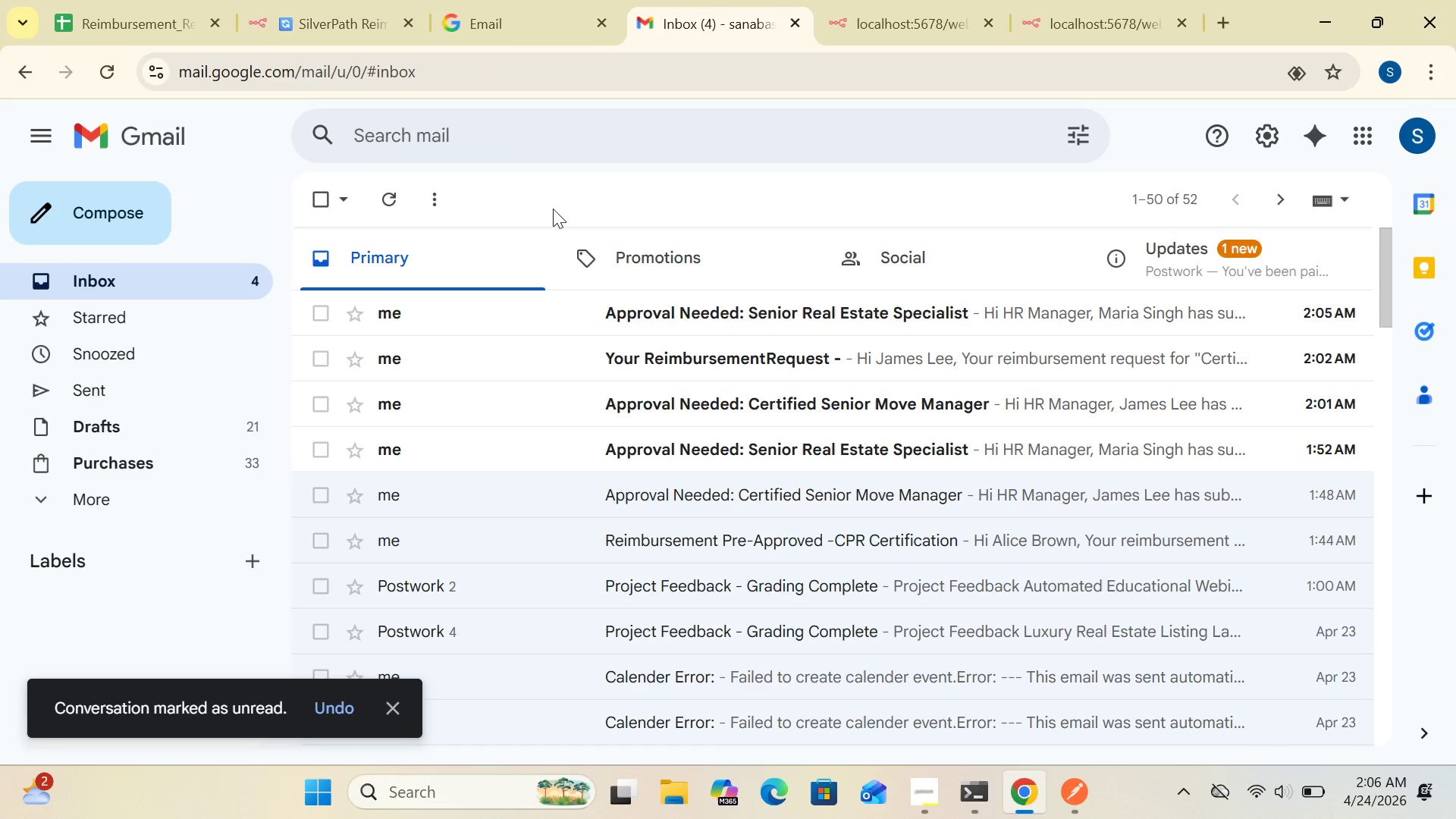 
double_click([739, 309])
 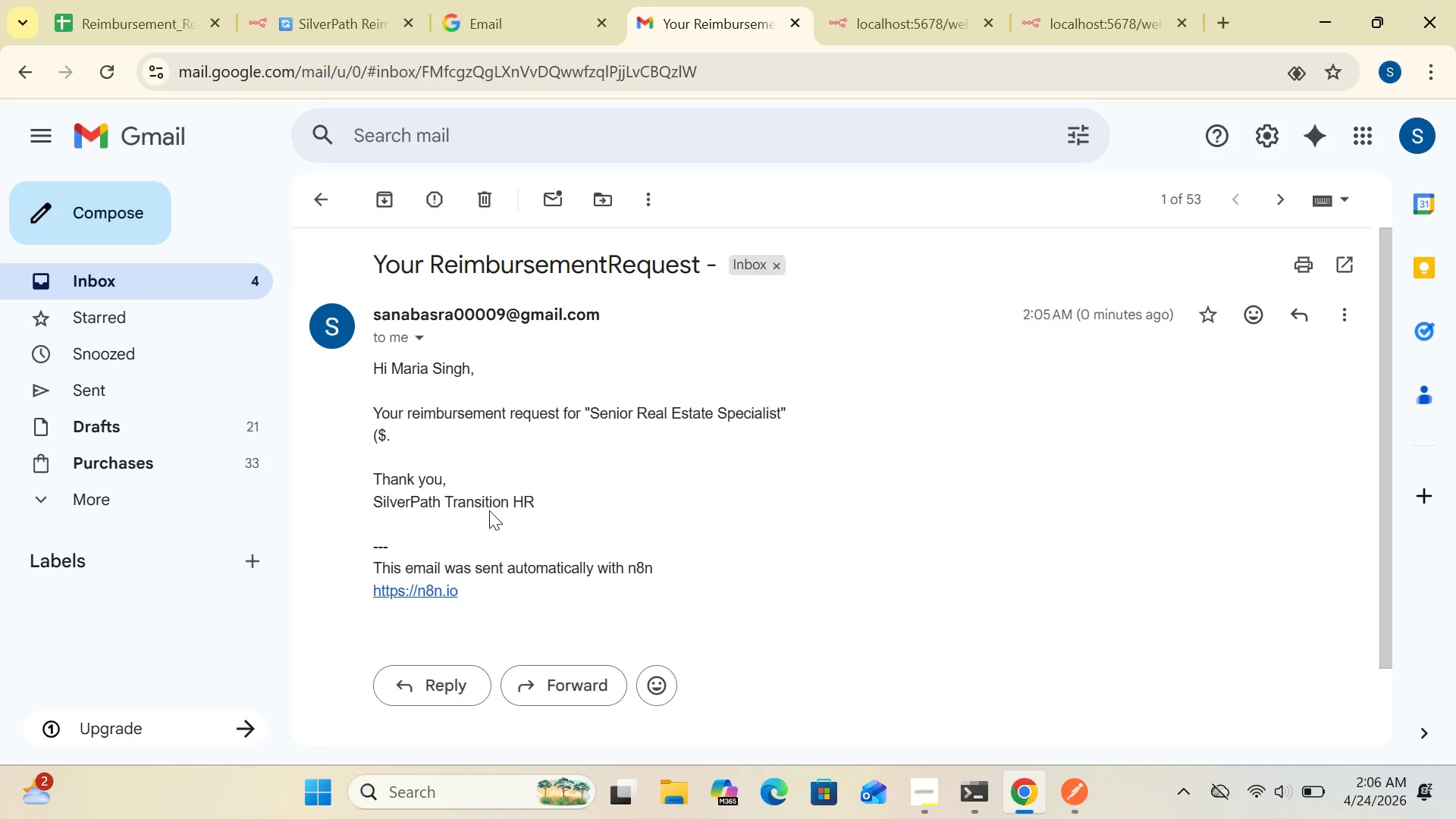 
wait(8.86)
 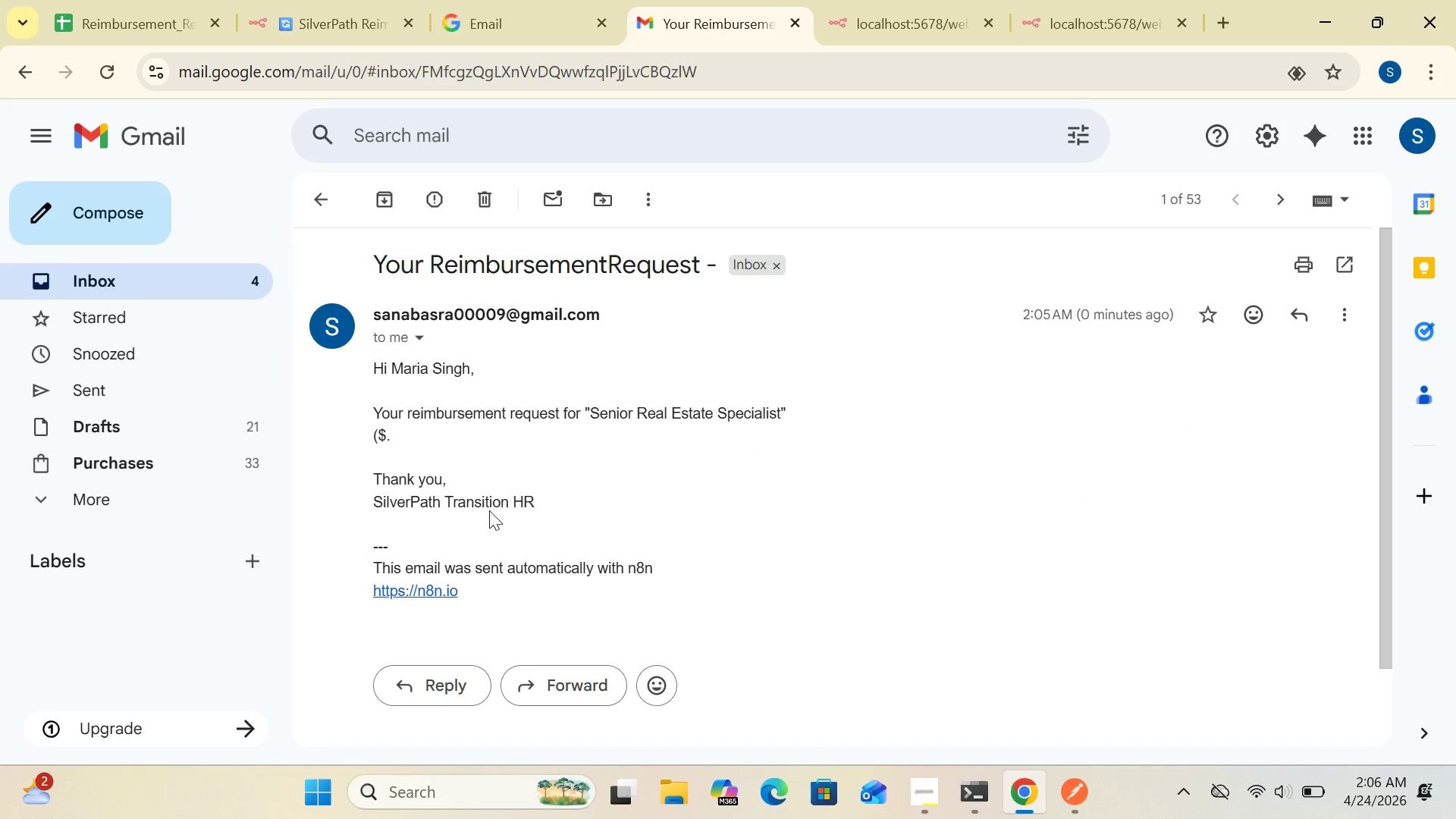 
left_click([320, 199])
 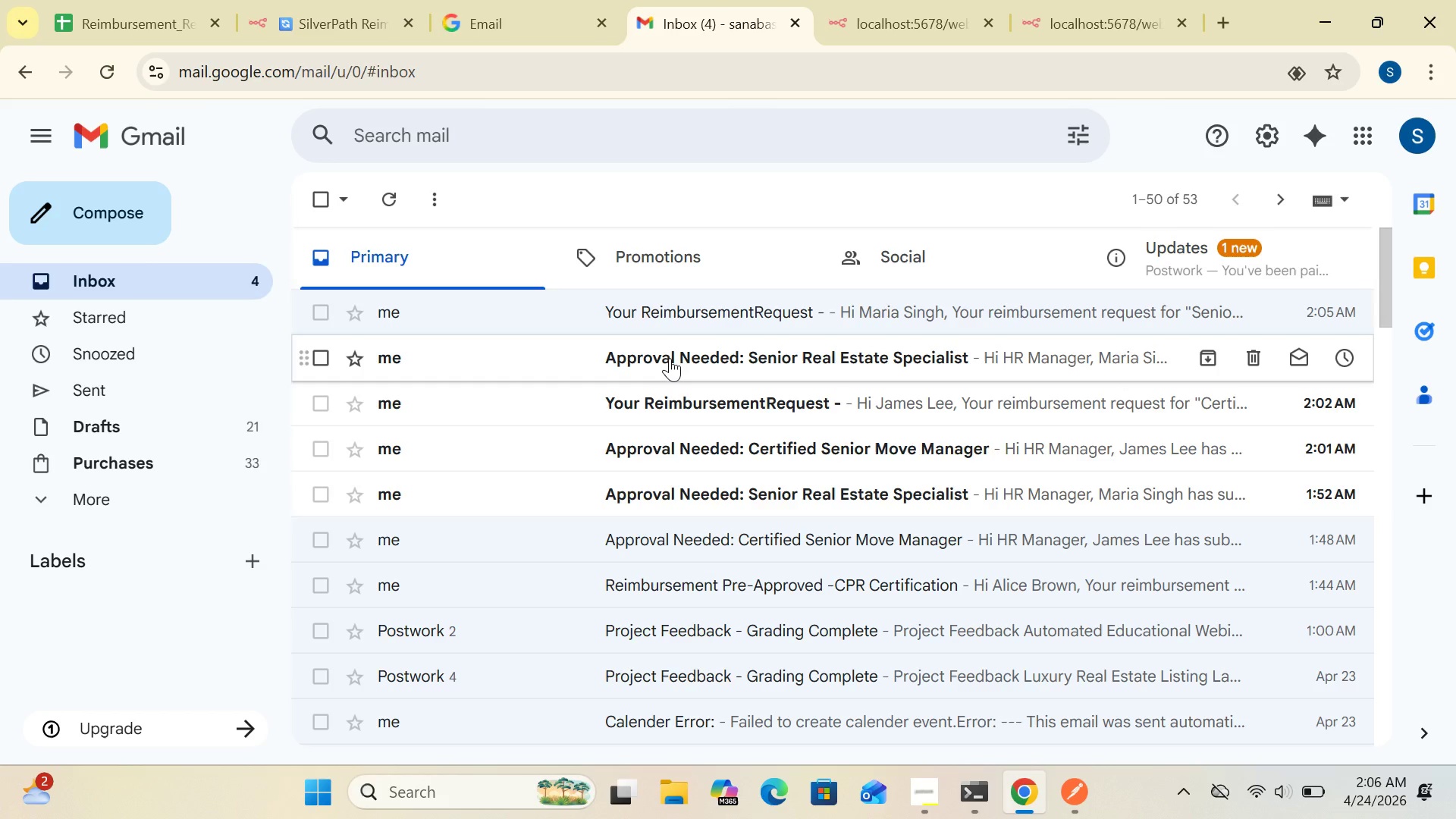 
double_click([673, 358])
 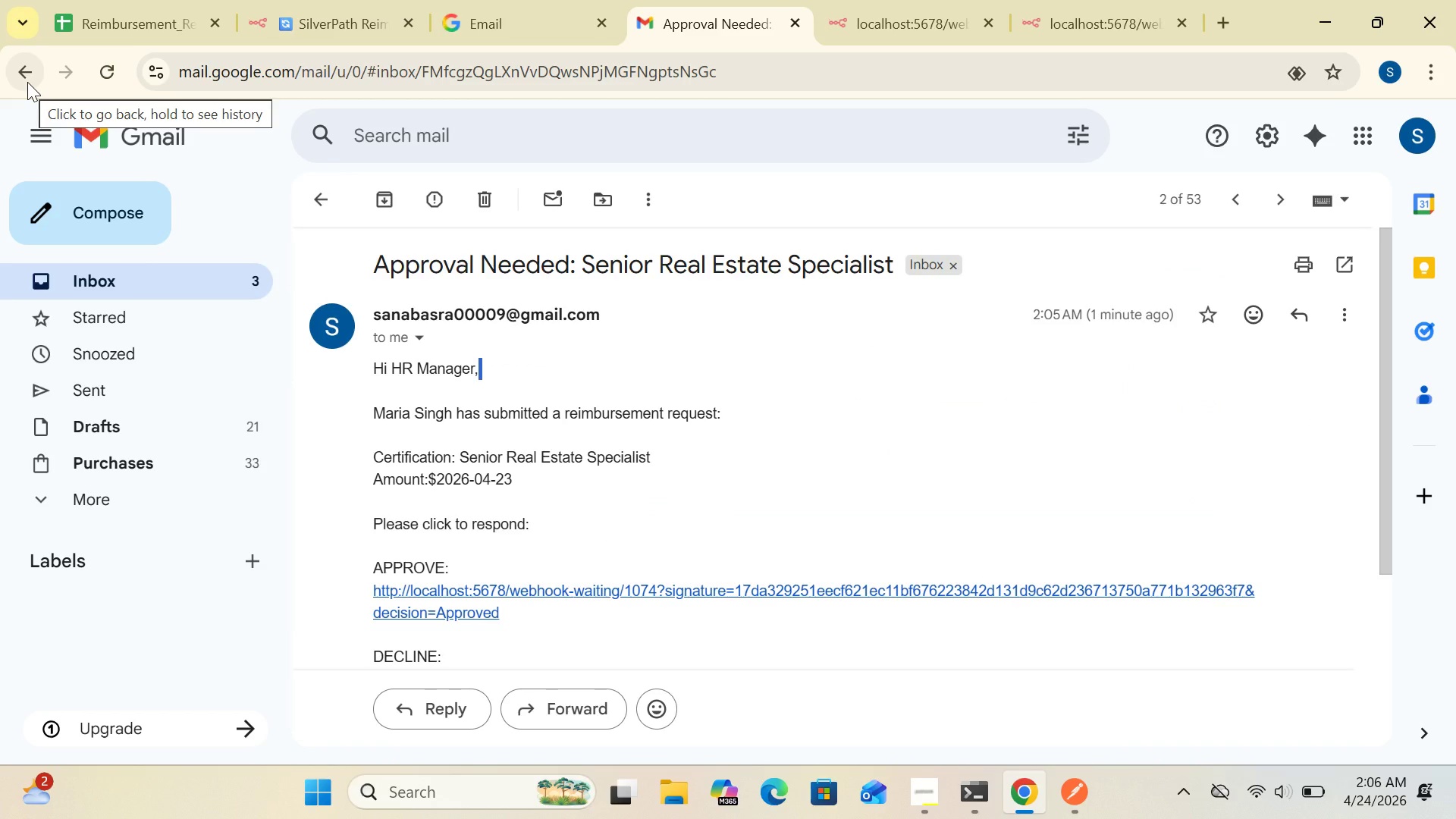 
wait(7.84)
 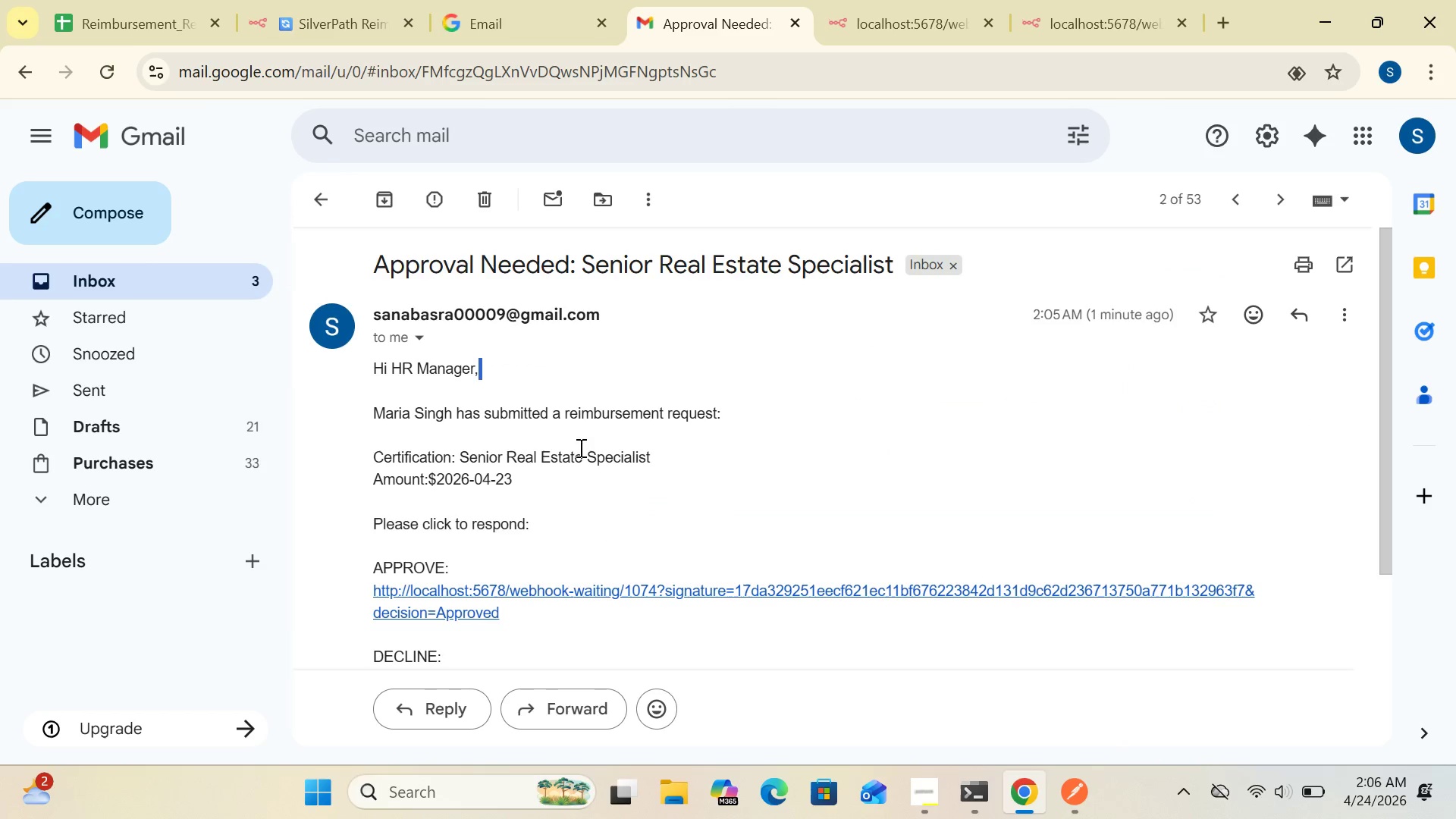 
left_click([553, 198])
 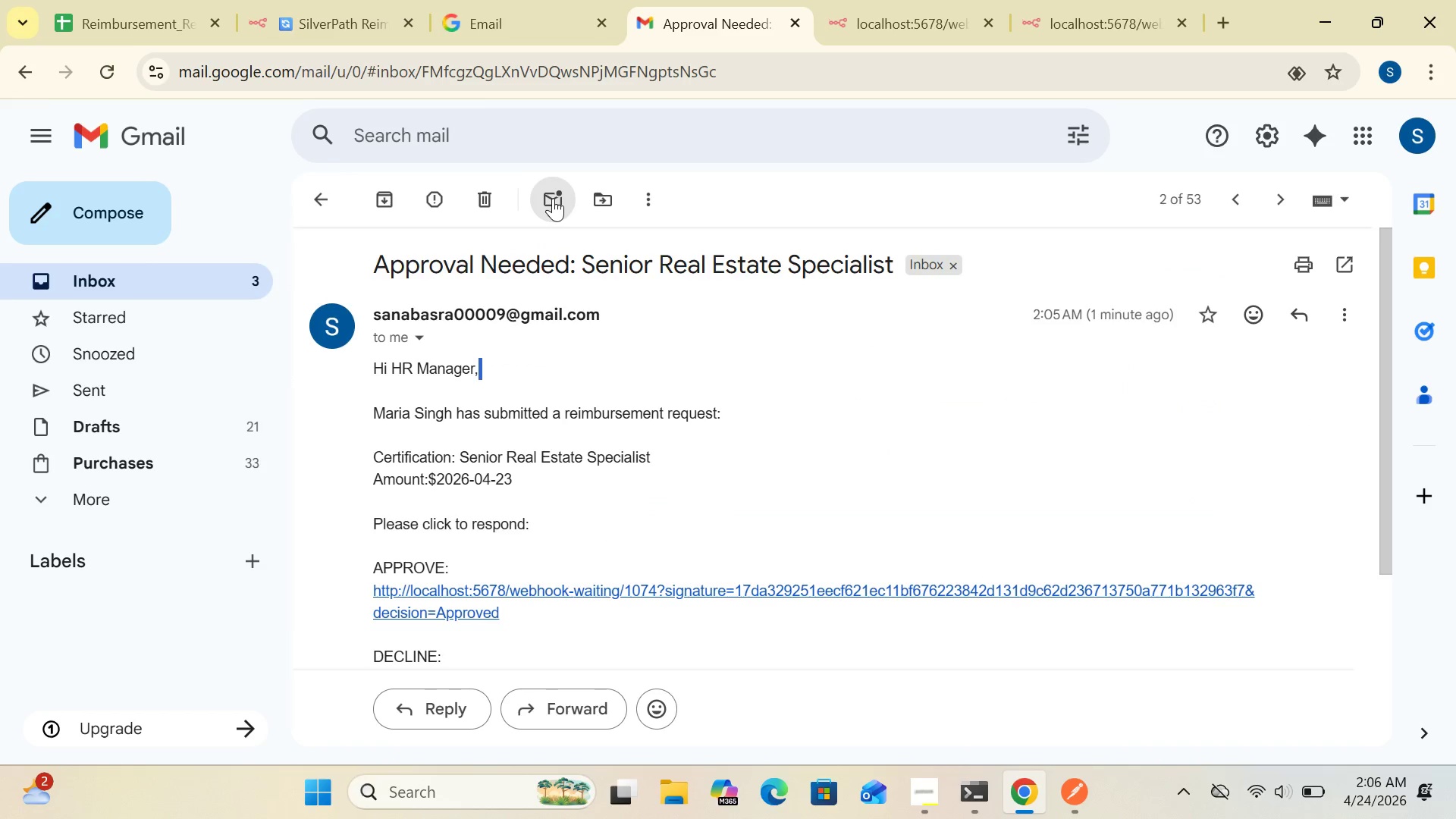 
mouse_move([648, 346])
 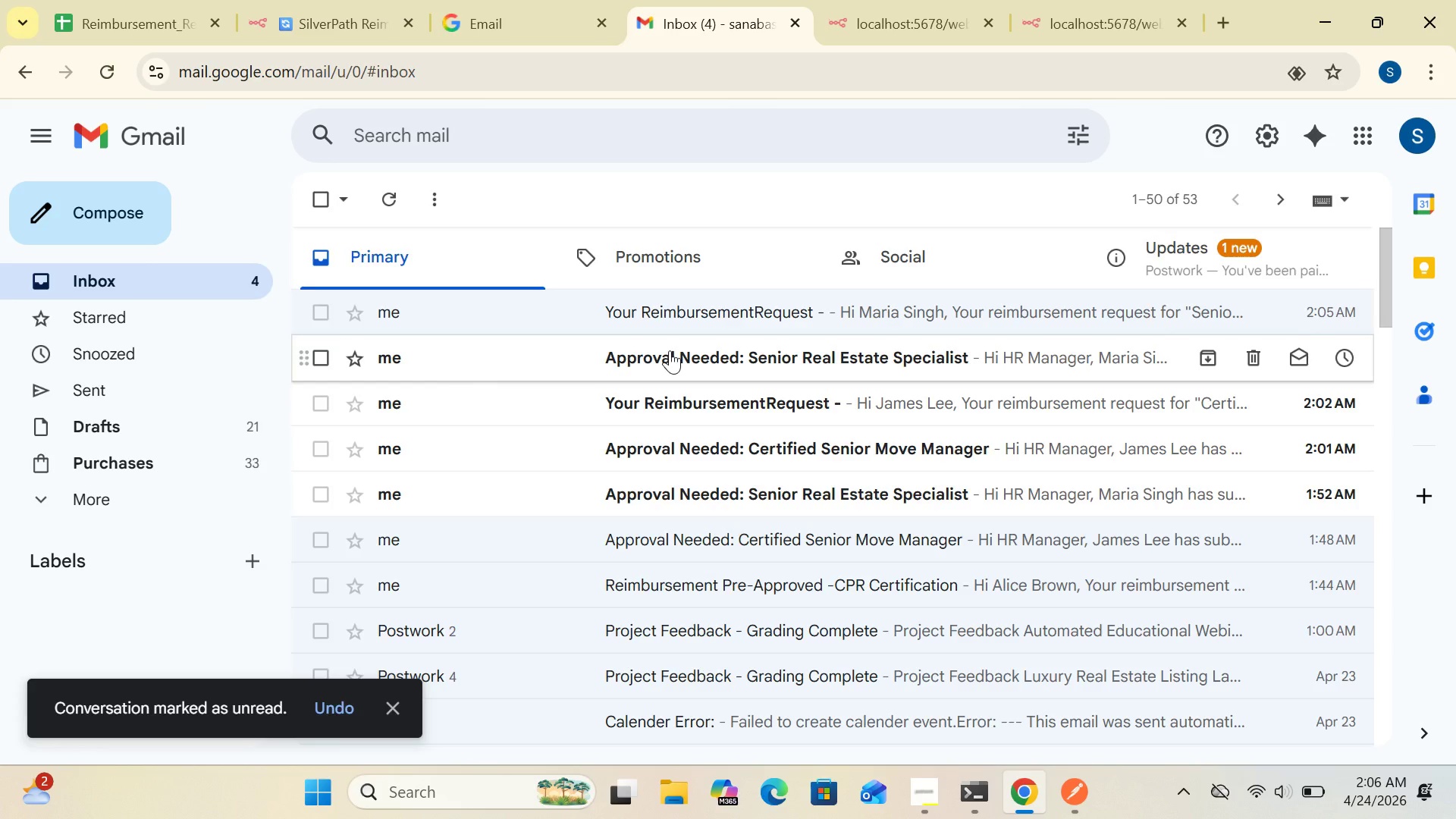 
double_click([670, 350])
 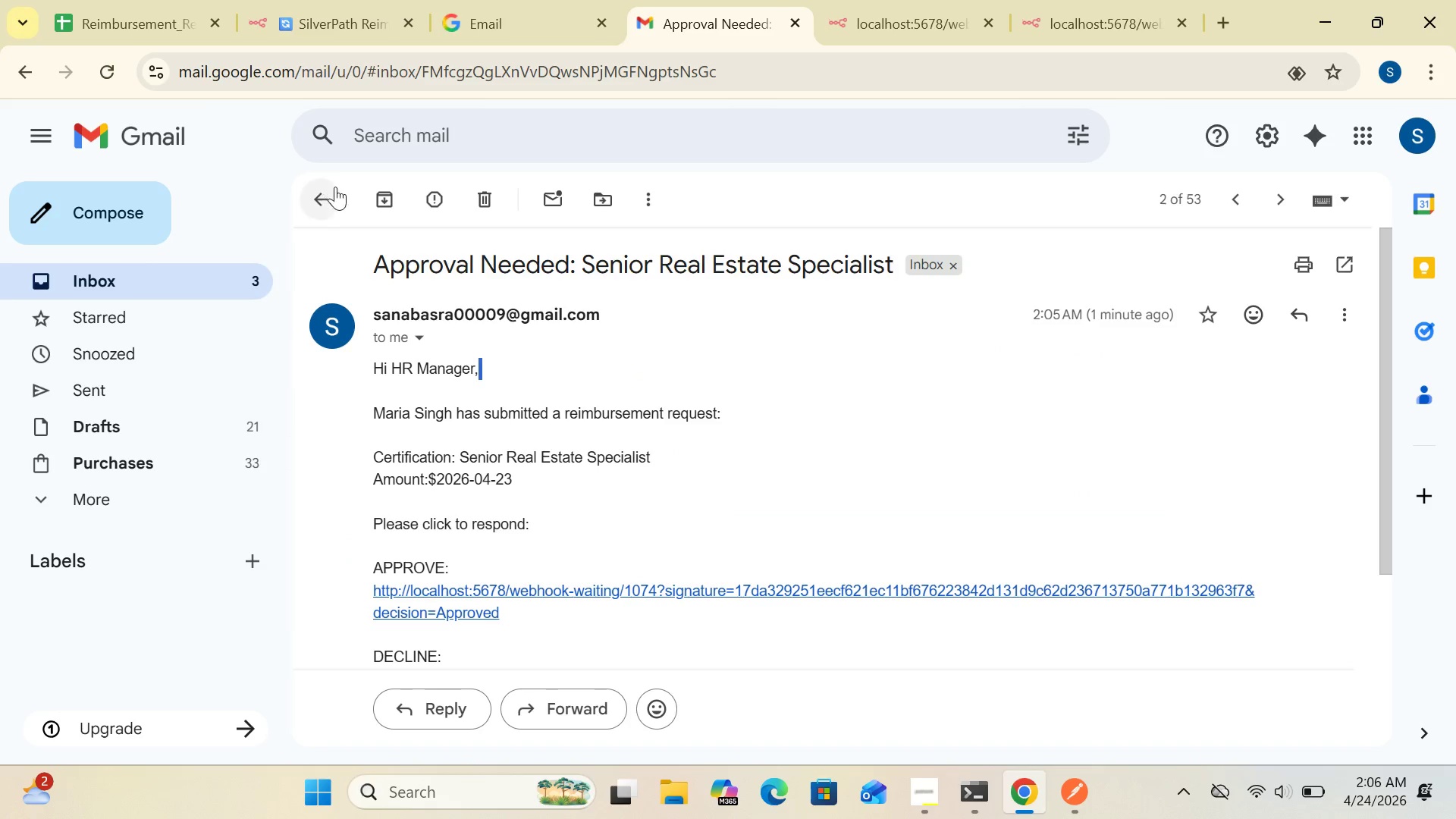 
left_click([329, 194])
 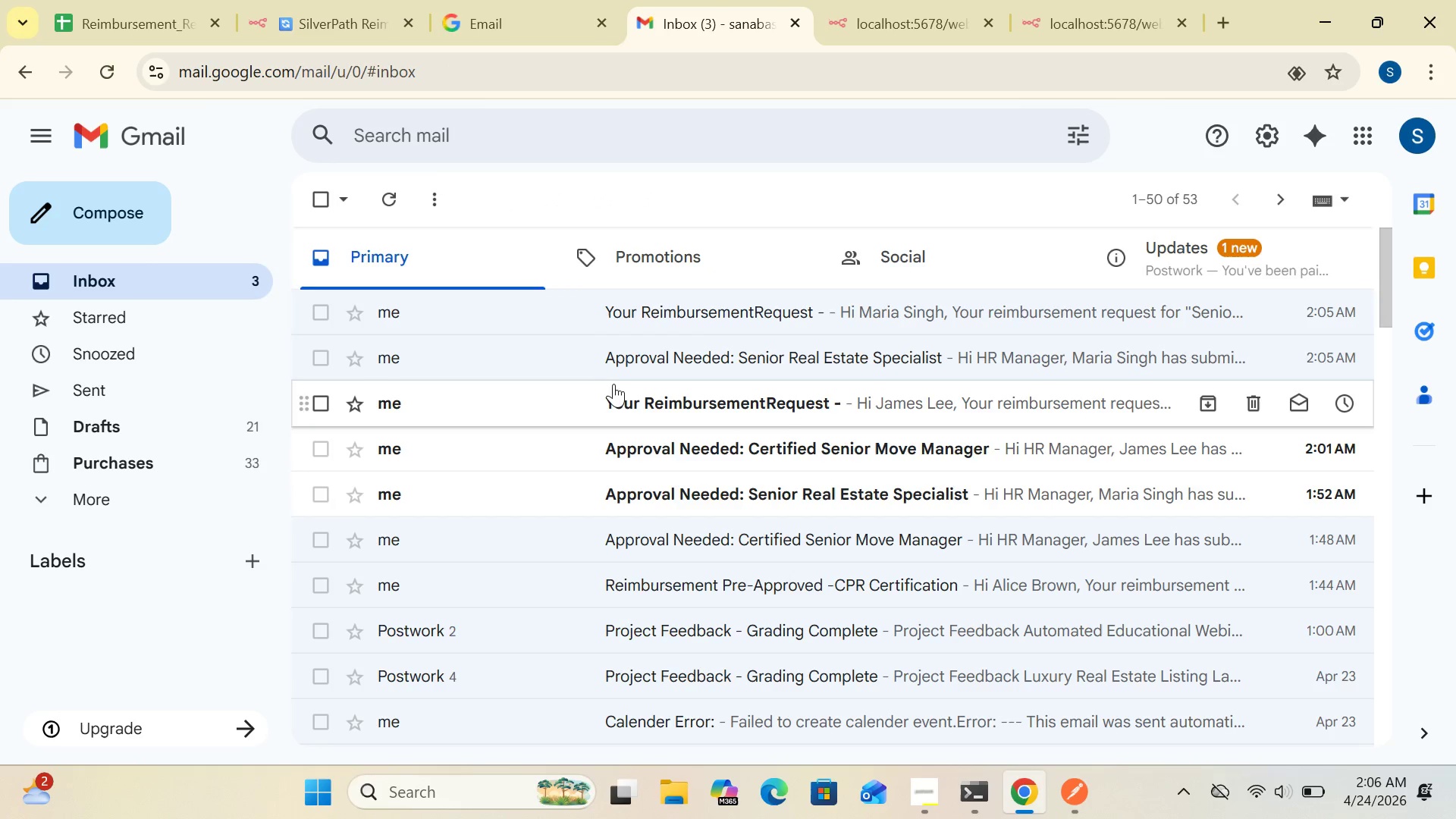 
left_click([659, 410])
 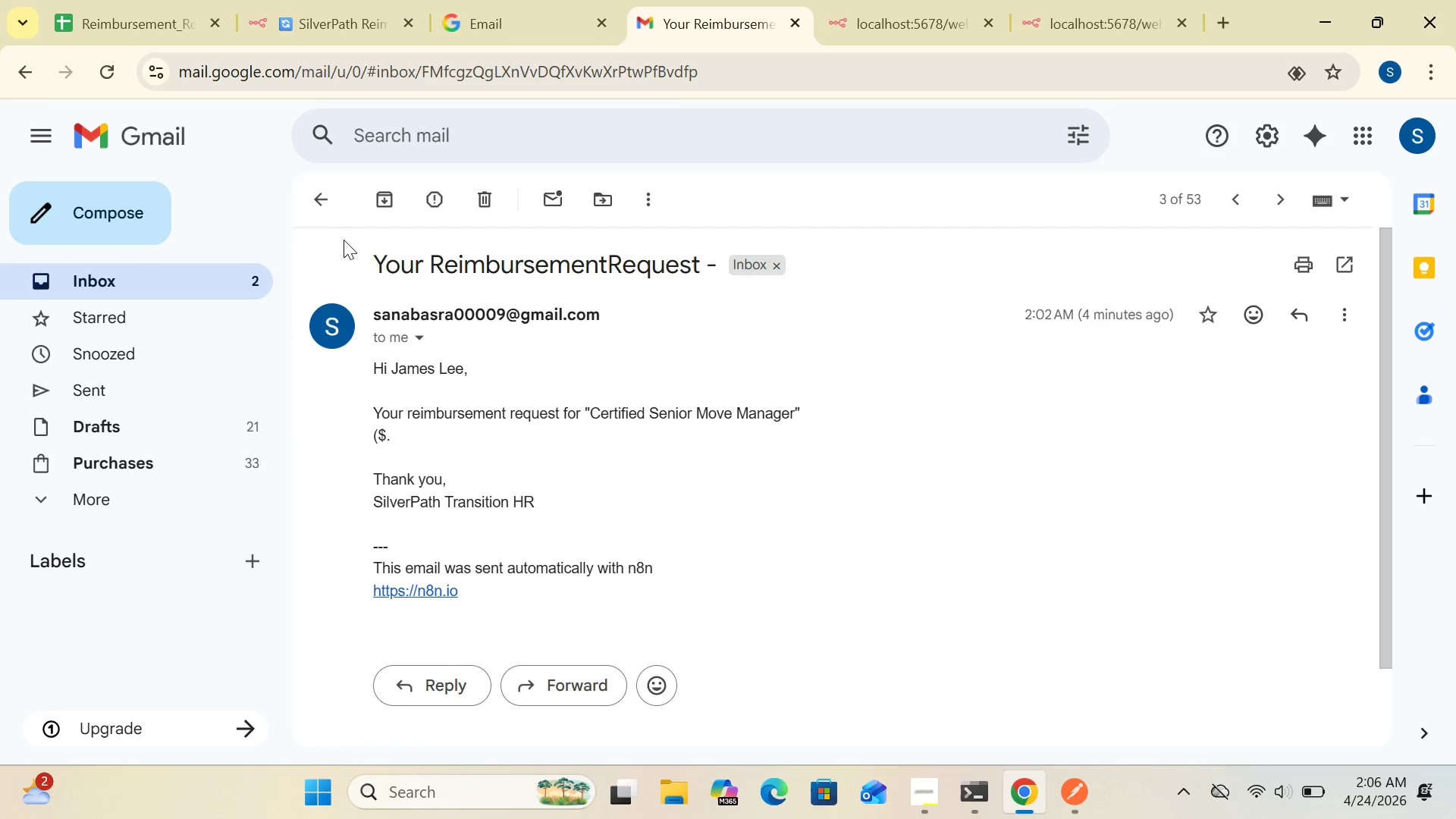 
left_click([315, 197])
 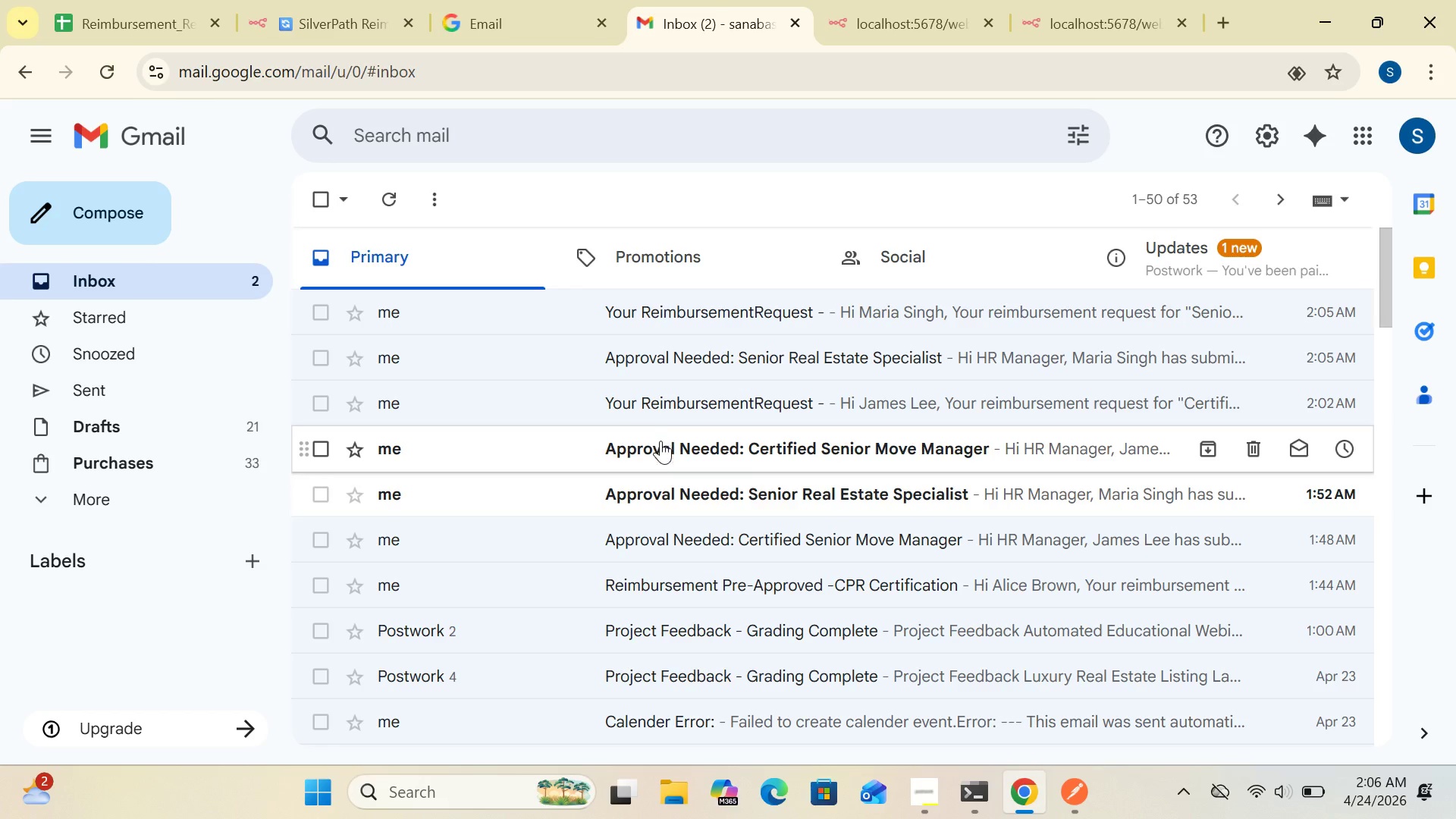 
double_click([661, 441])
 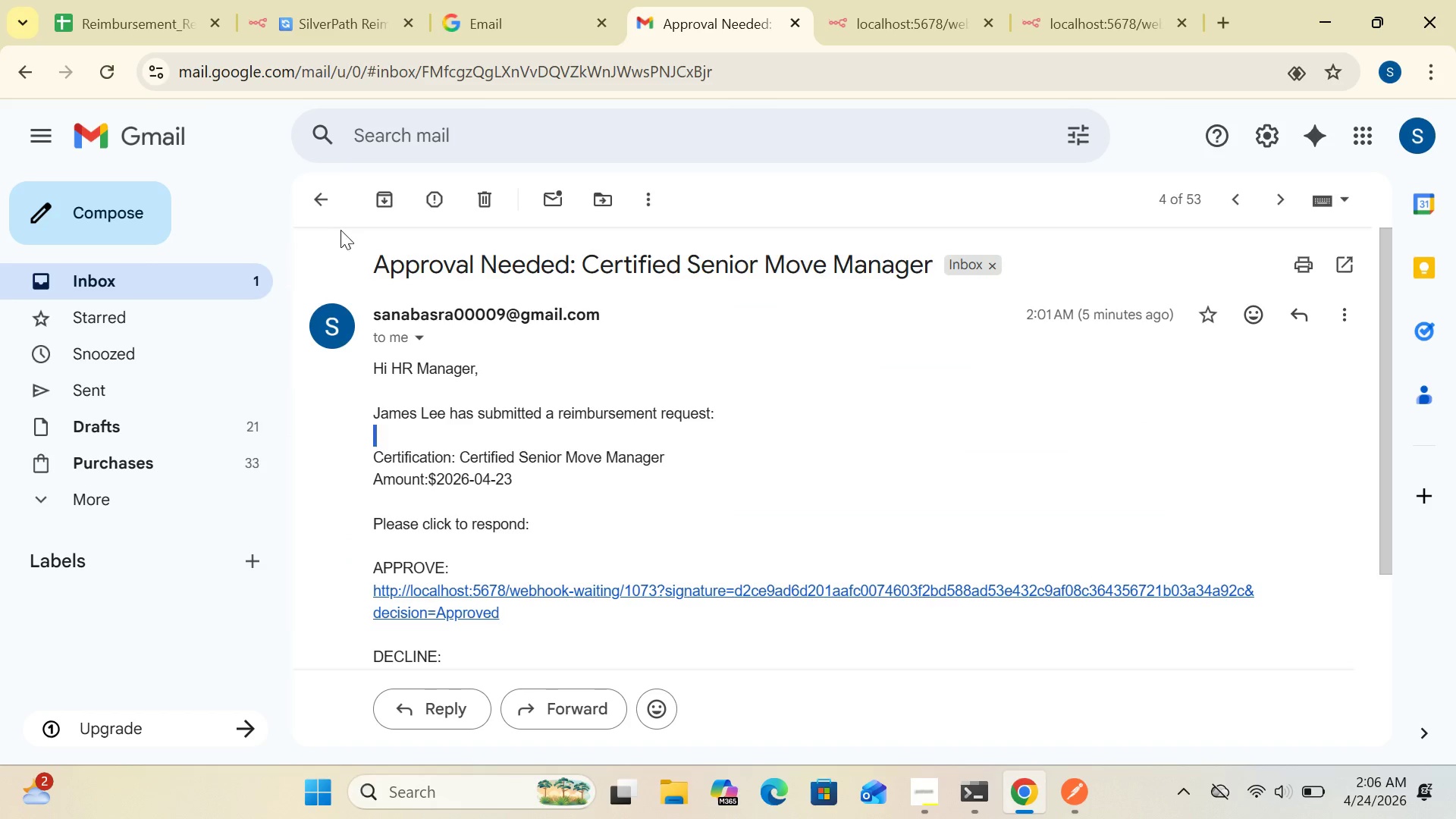 
left_click([317, 209])
 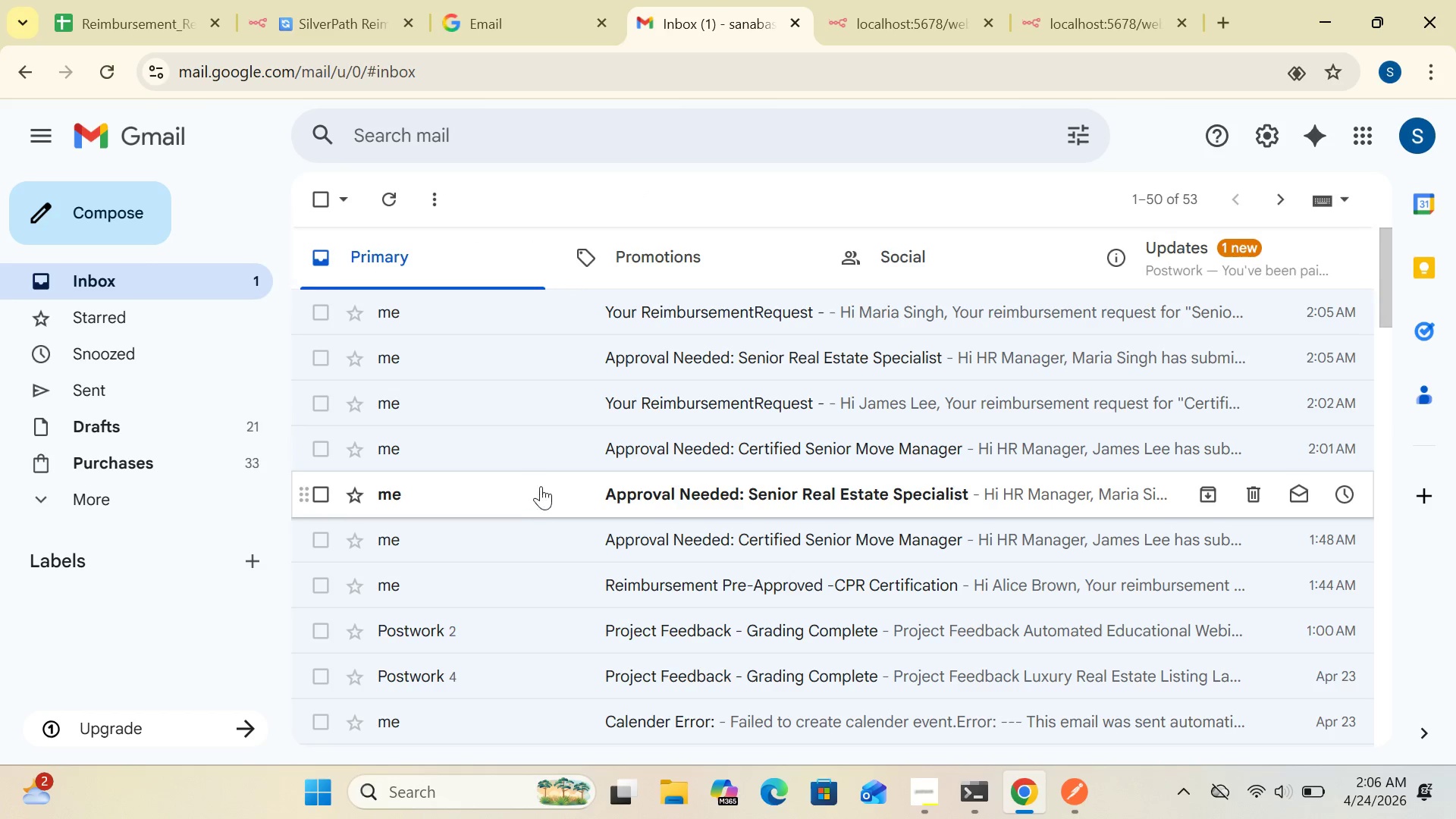 
left_click([543, 487])
 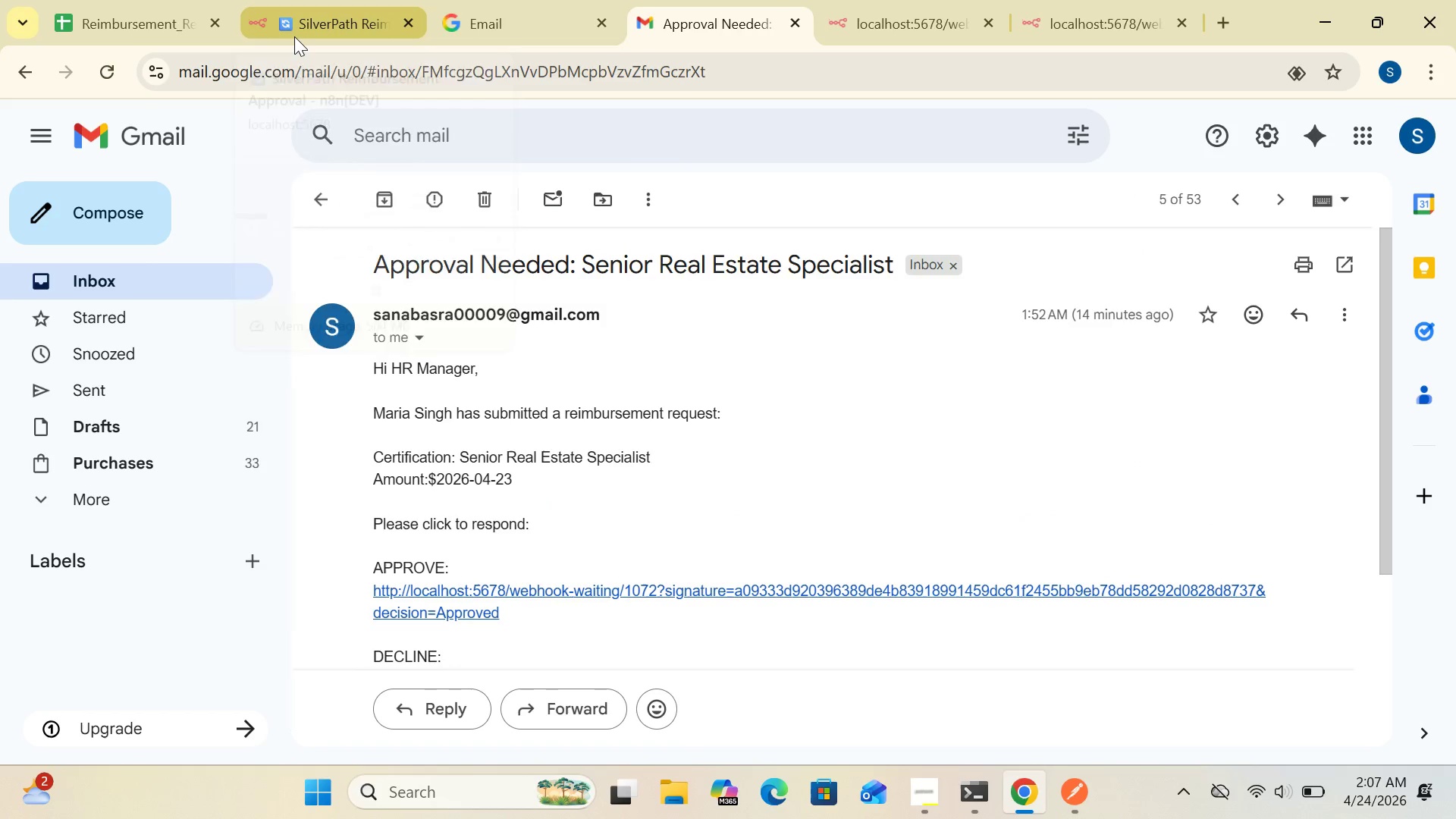 
wait(5.73)
 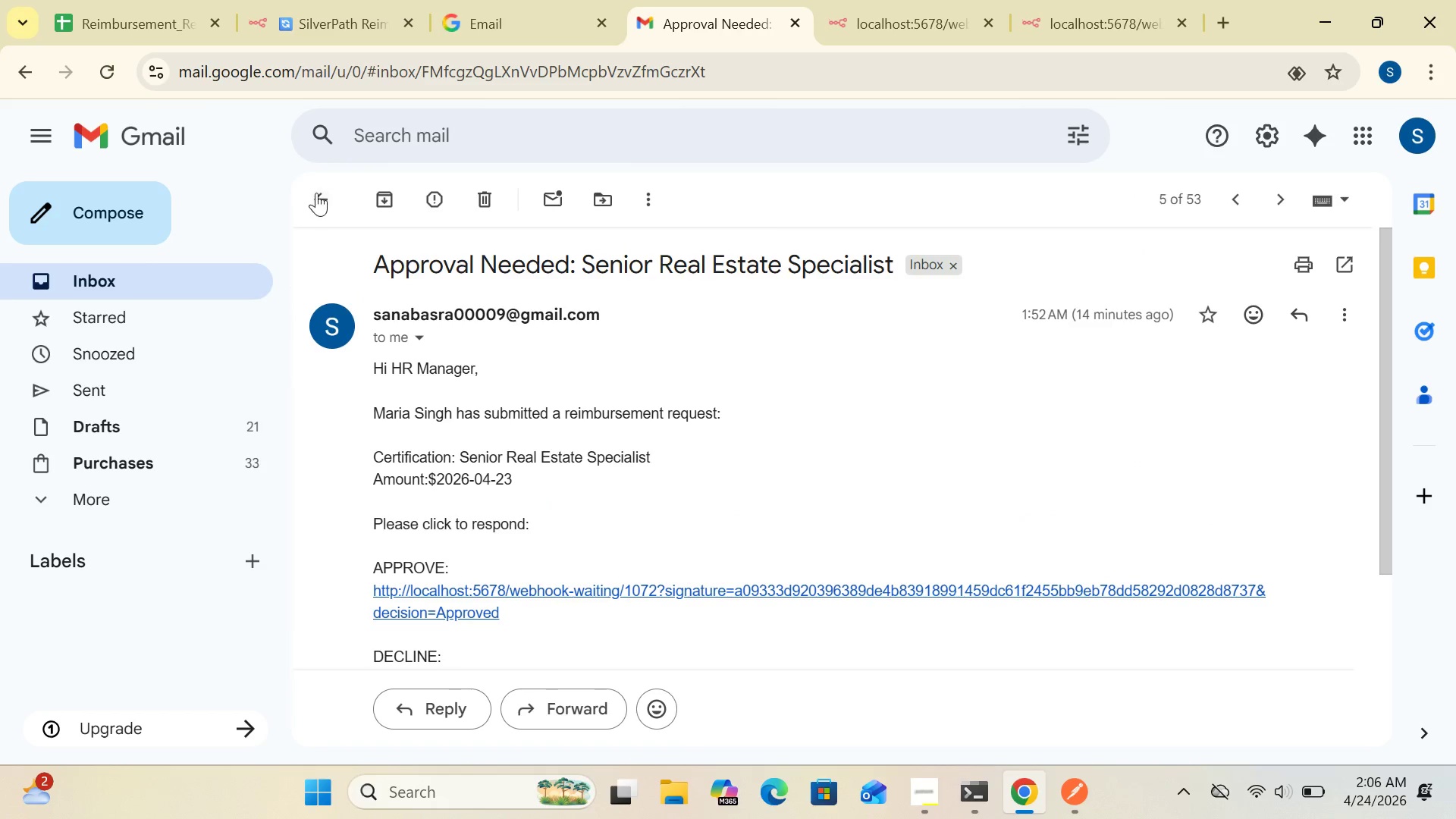 
left_click([318, 24])
 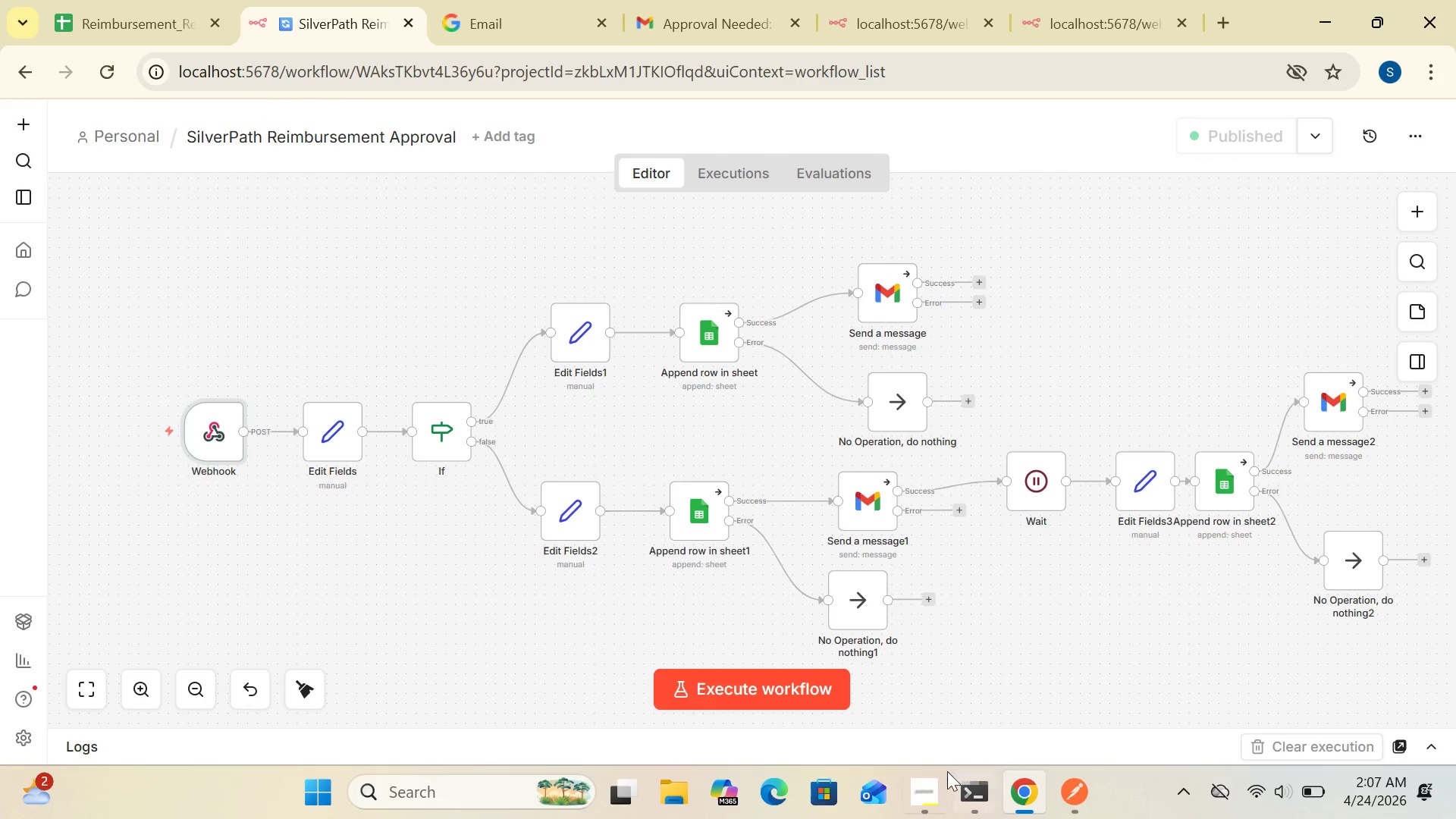 
left_click([928, 787])
 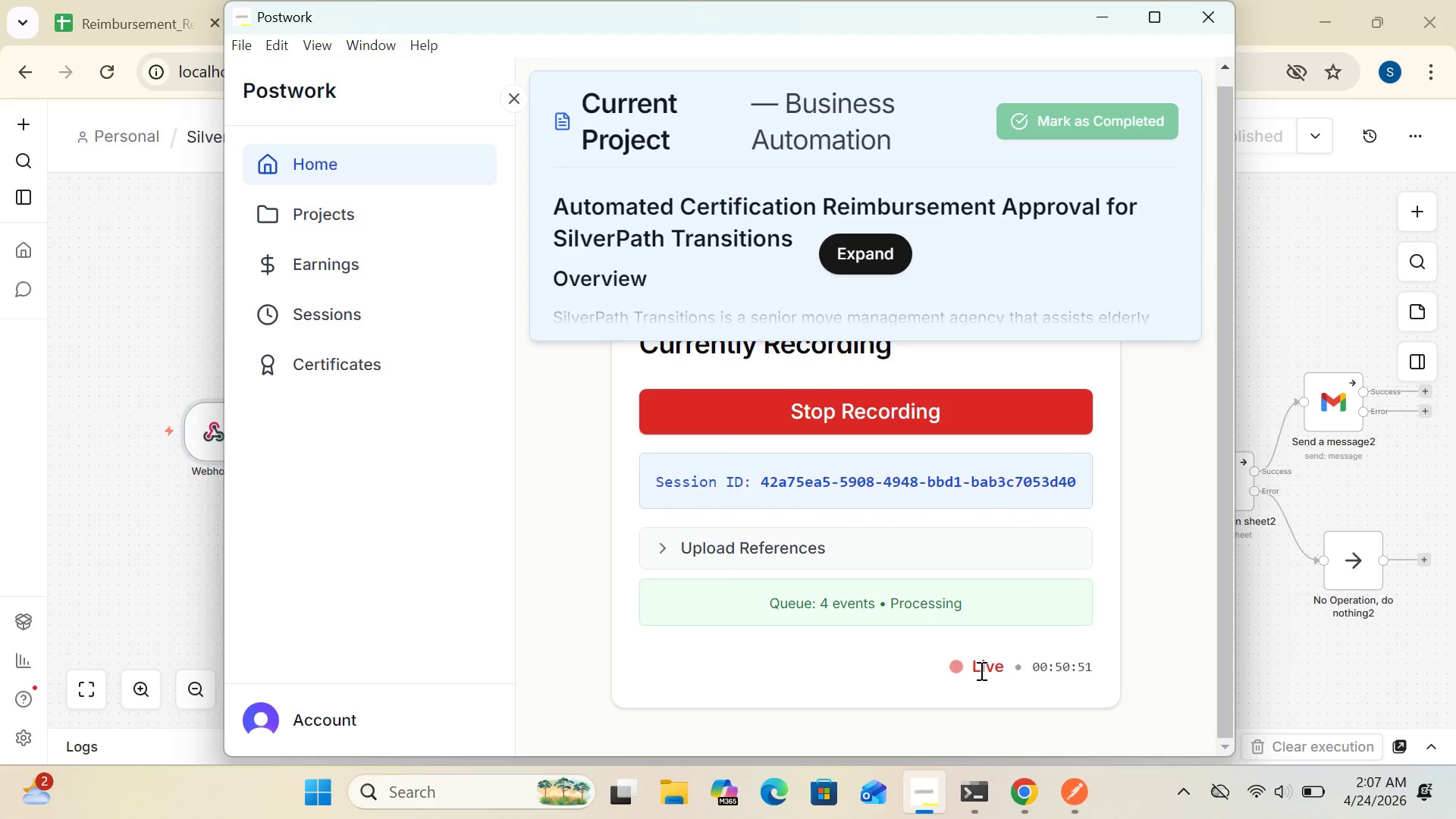 
left_click([1291, 629])
 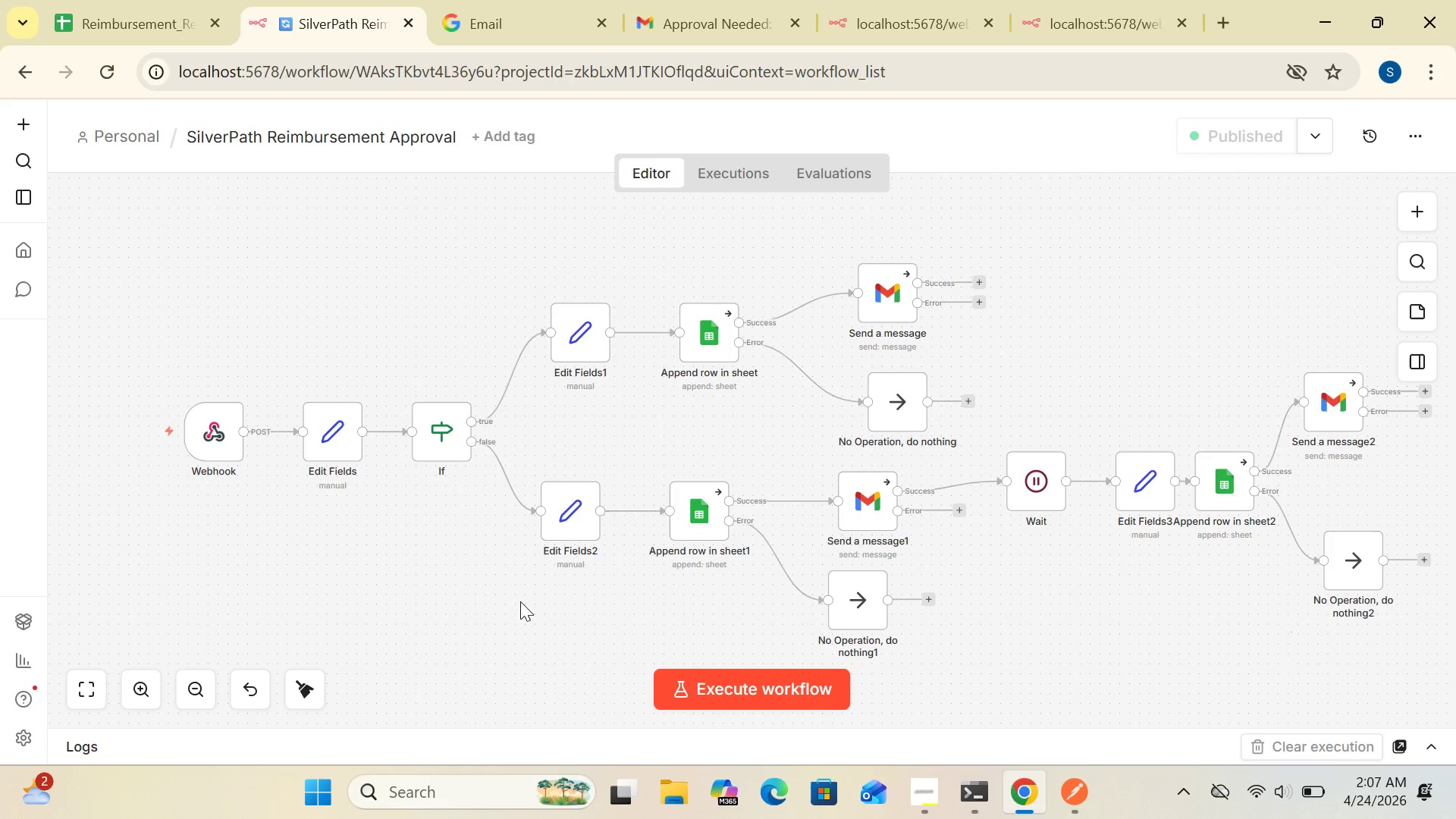 
wait(6.42)
 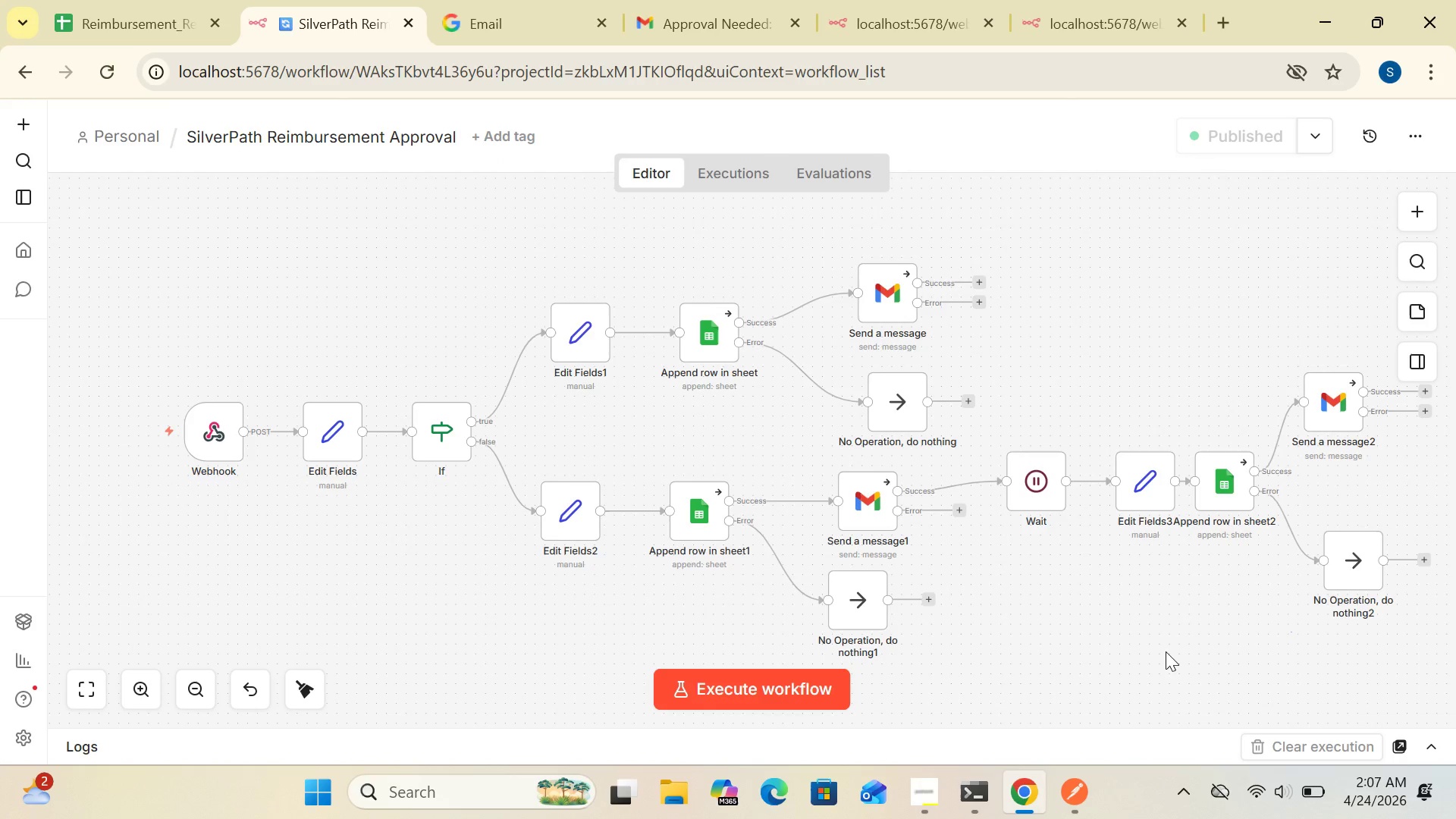 
left_click_drag(start_coordinate=[218, 447], to_coordinate=[182, 438])
 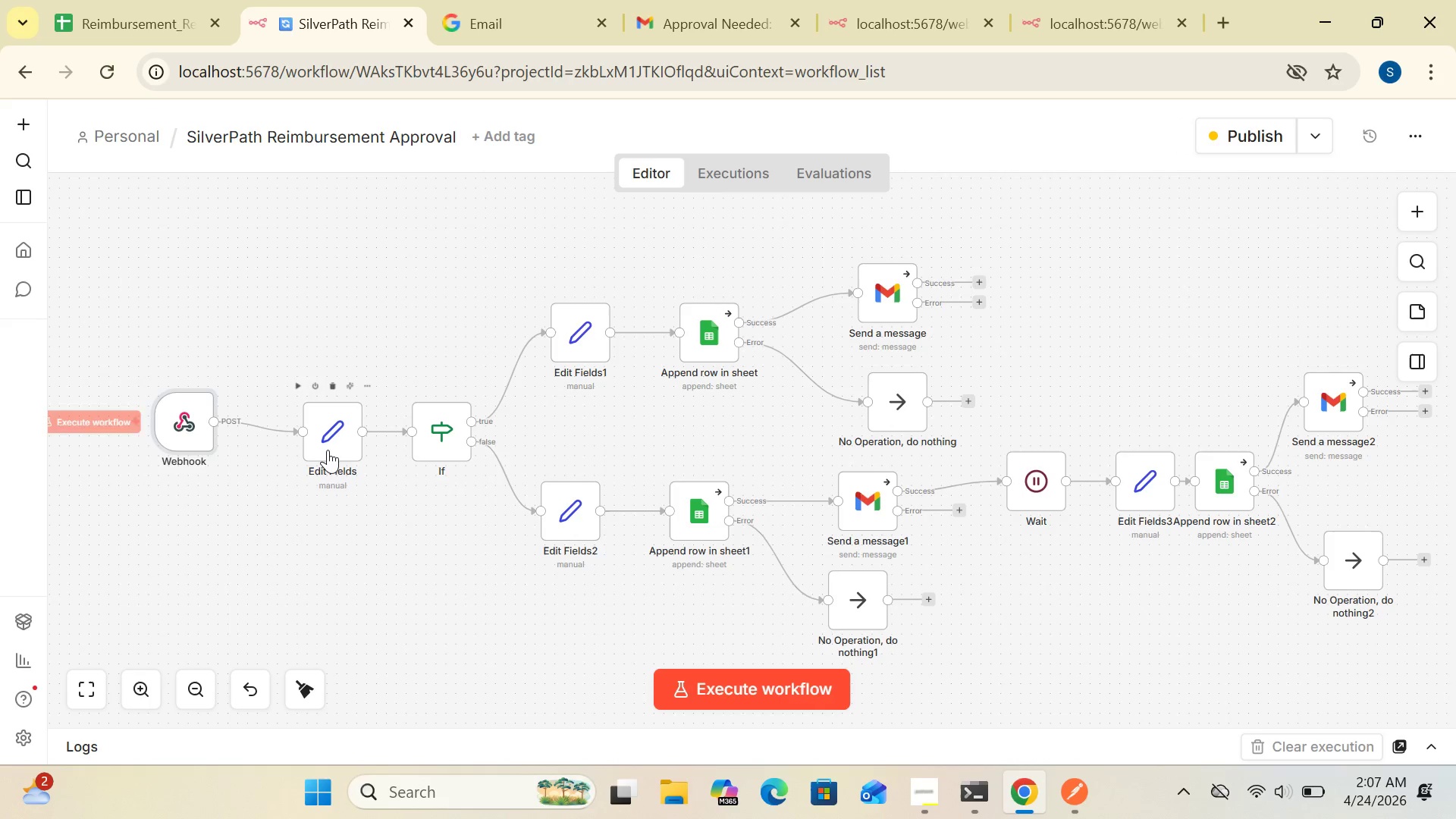 
mouse_move([206, 432])
 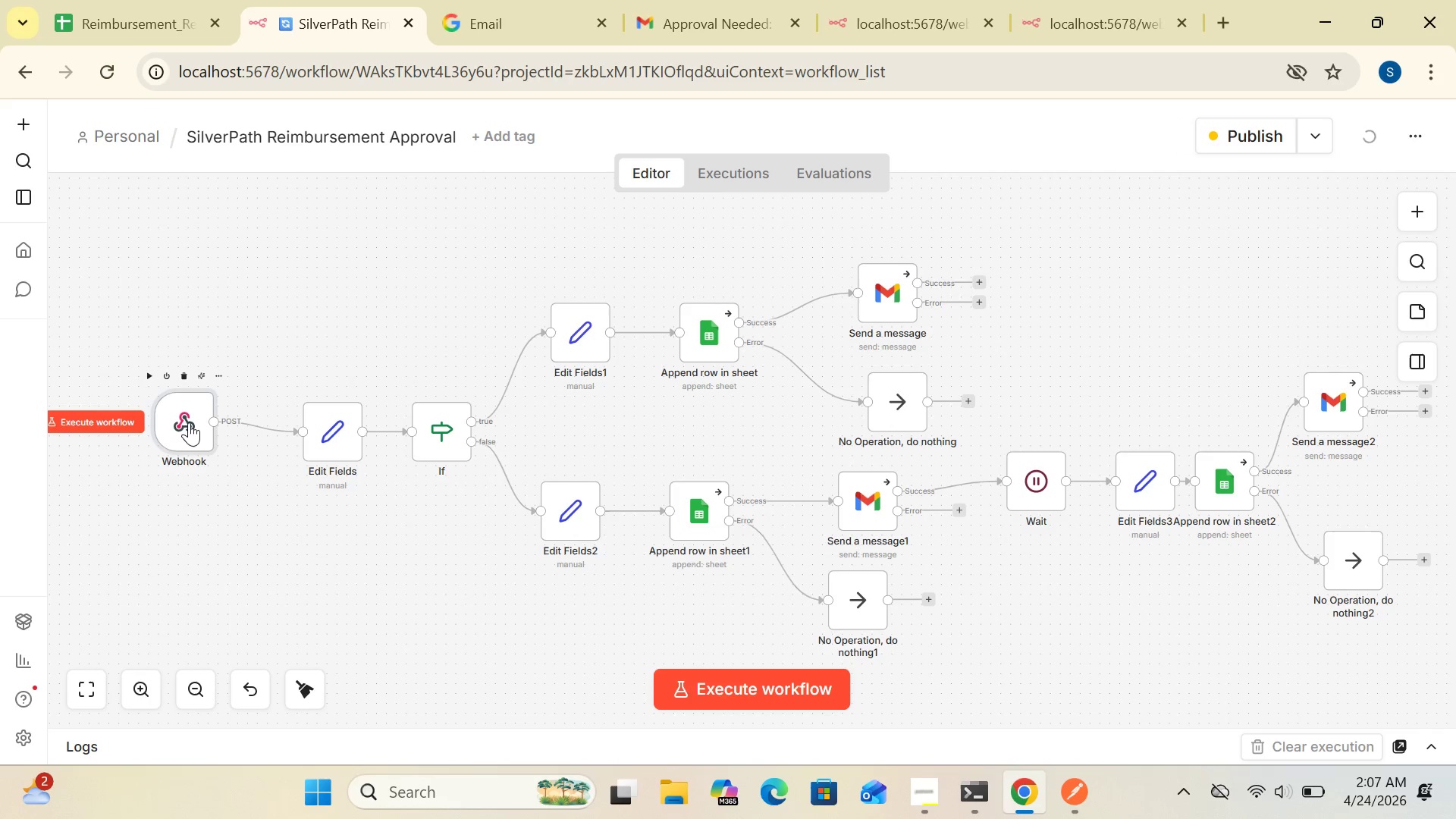 
left_click_drag(start_coordinate=[189, 422], to_coordinate=[201, 434])
 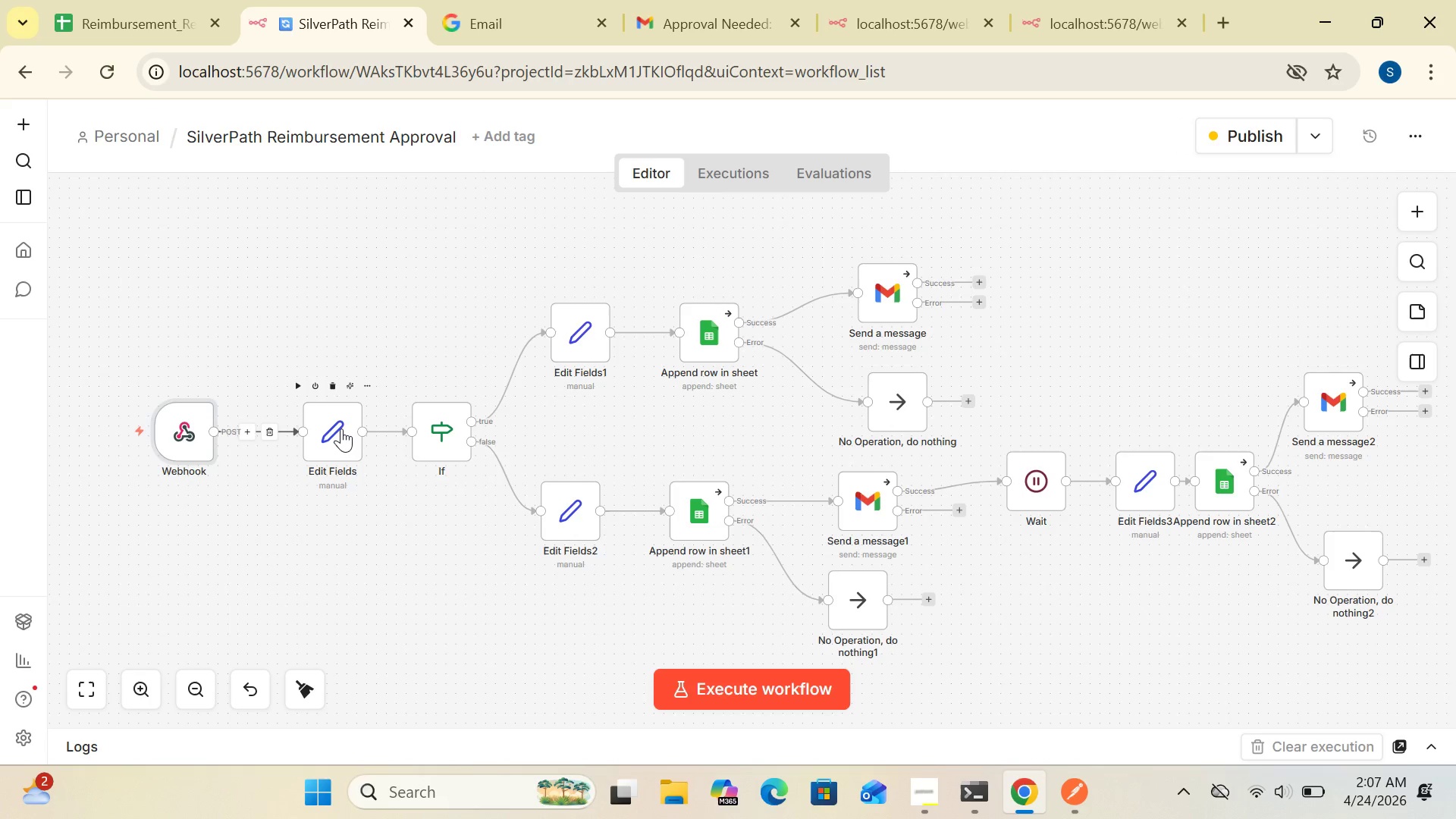 
left_click_drag(start_coordinate=[341, 428], to_coordinate=[287, 427])
 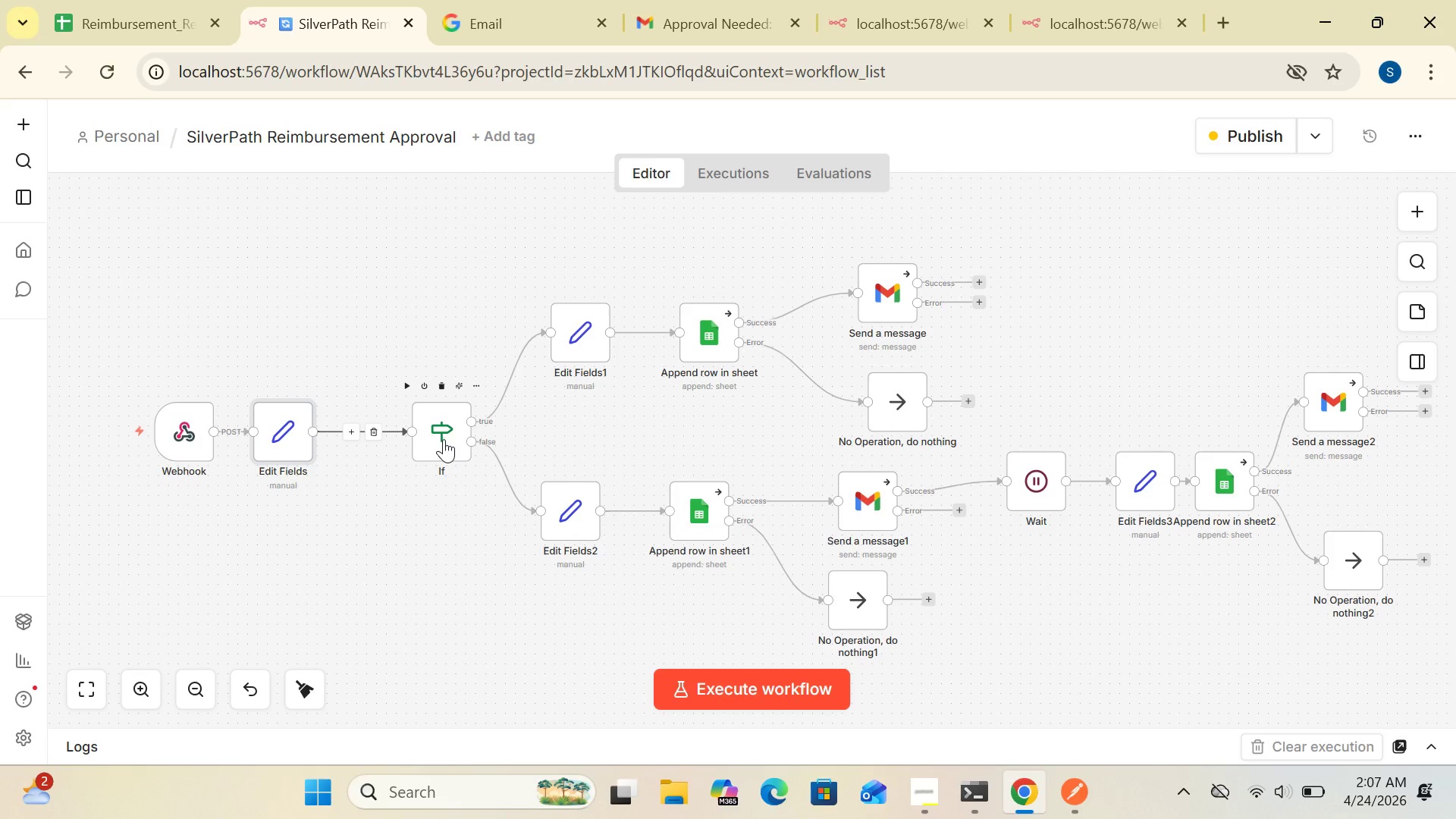 
left_click_drag(start_coordinate=[444, 439], to_coordinate=[409, 439])
 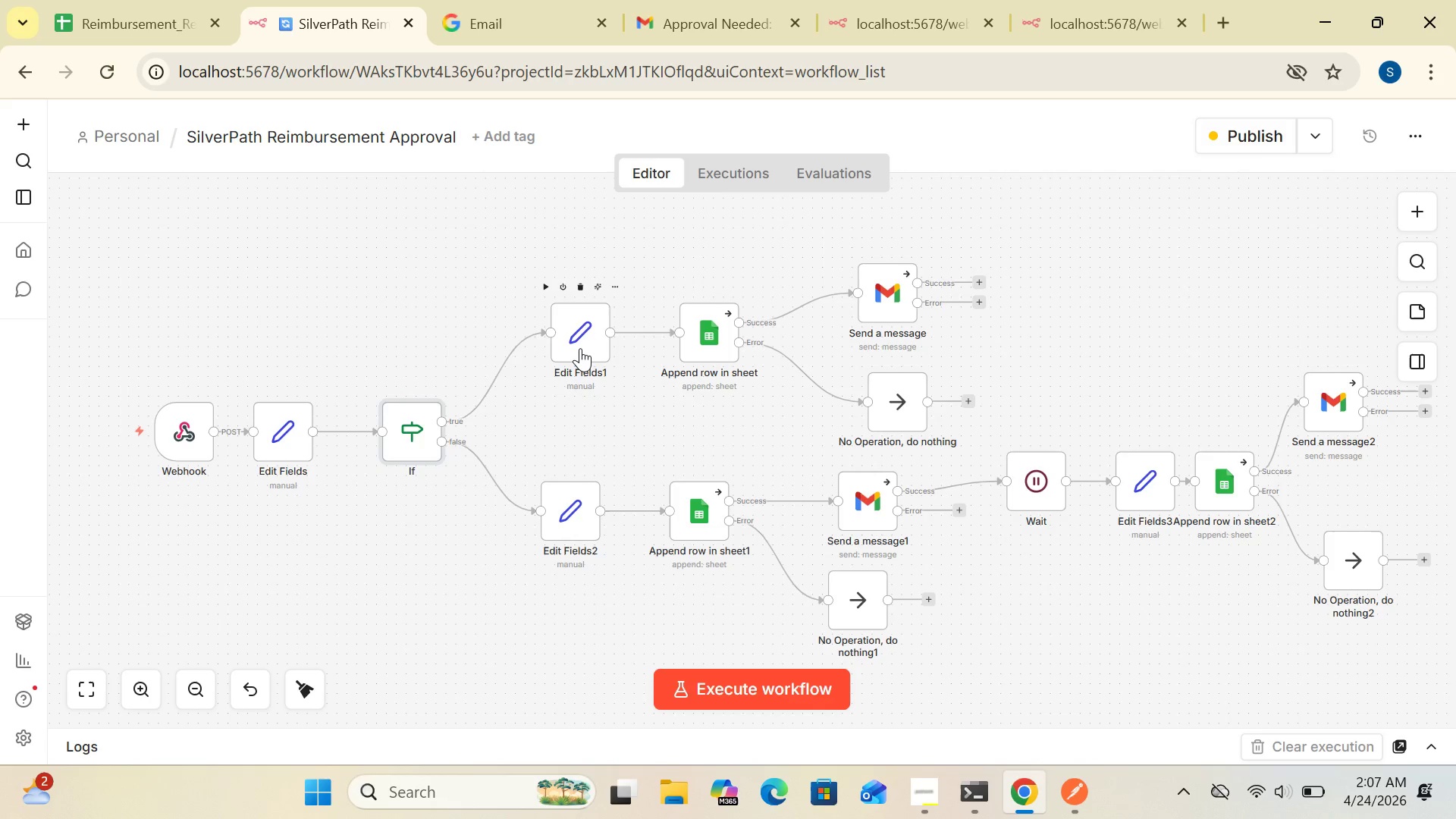 
left_click_drag(start_coordinate=[580, 348], to_coordinate=[534, 359])
 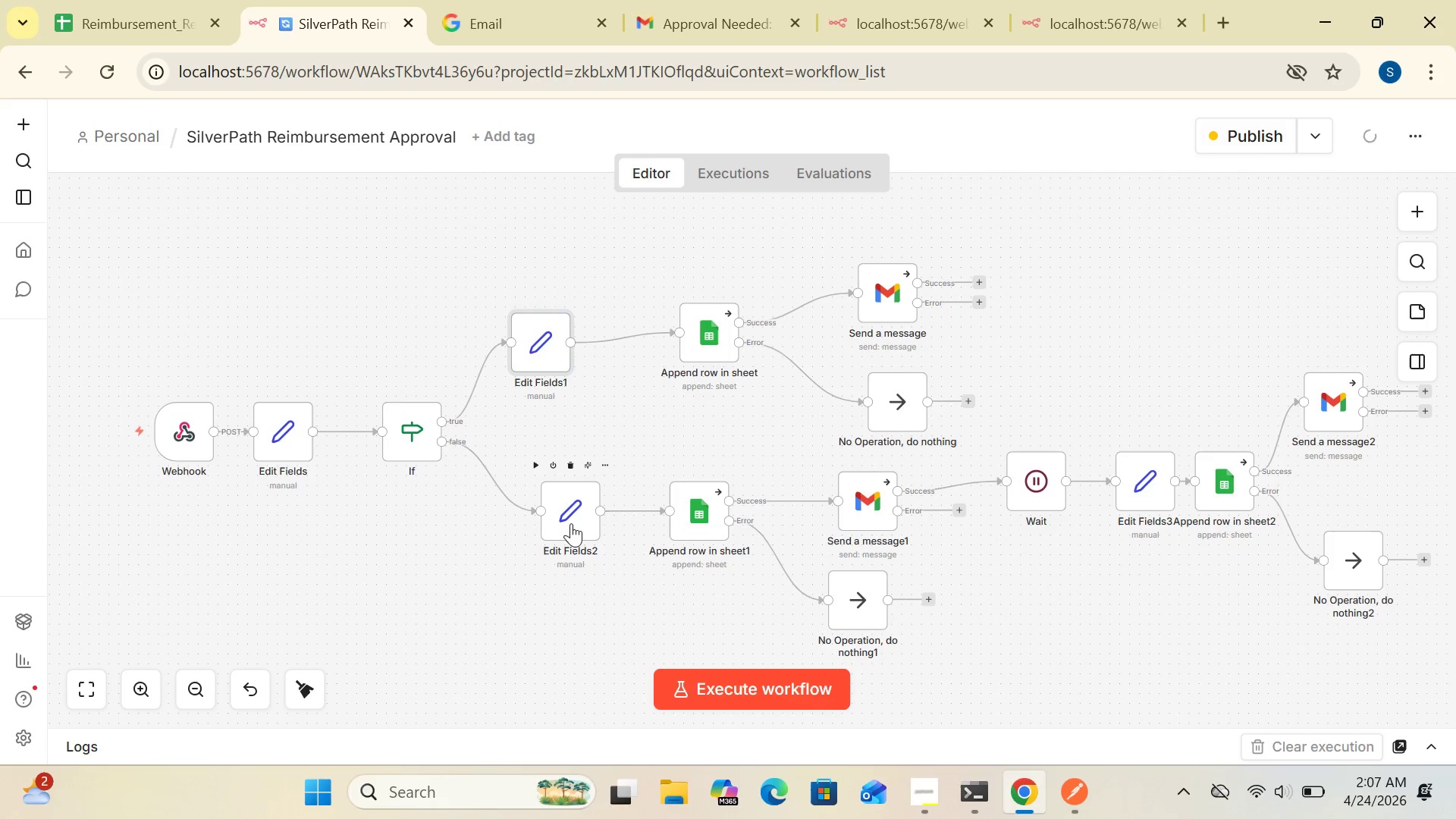 
left_click_drag(start_coordinate=[571, 522], to_coordinate=[531, 516])
 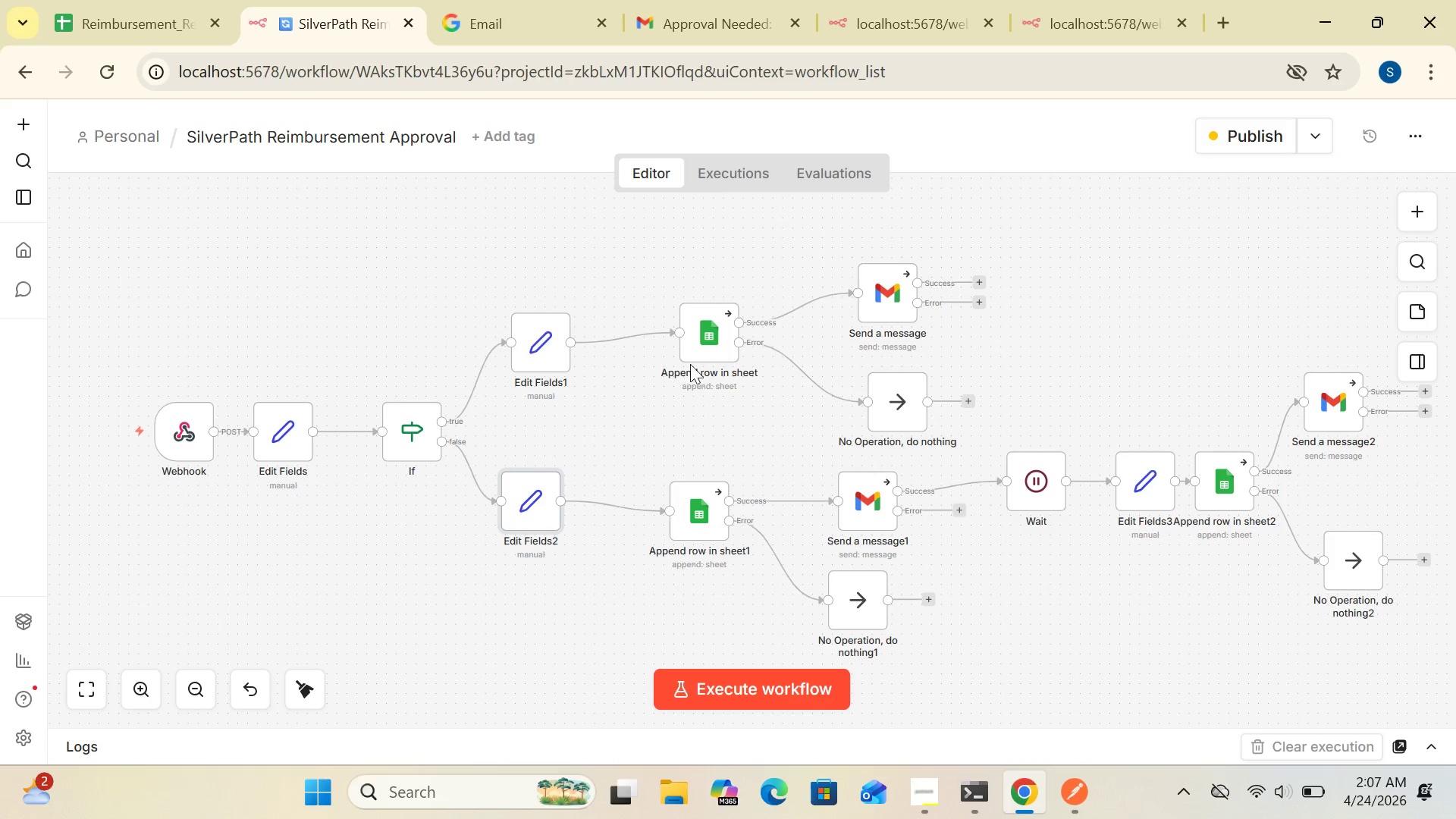 
left_click_drag(start_coordinate=[697, 331], to_coordinate=[651, 346])
 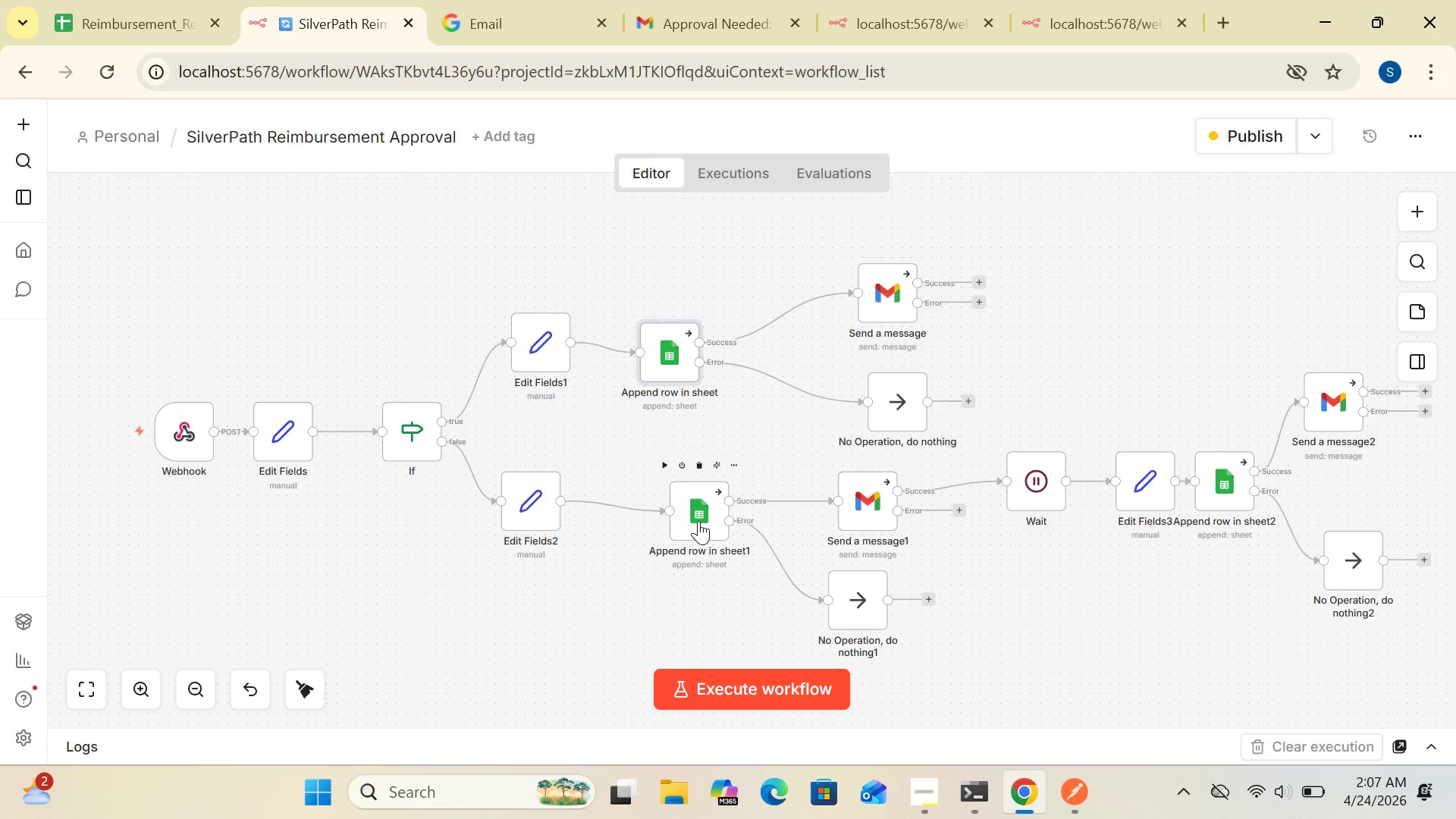 
left_click_drag(start_coordinate=[698, 520], to_coordinate=[661, 508])
 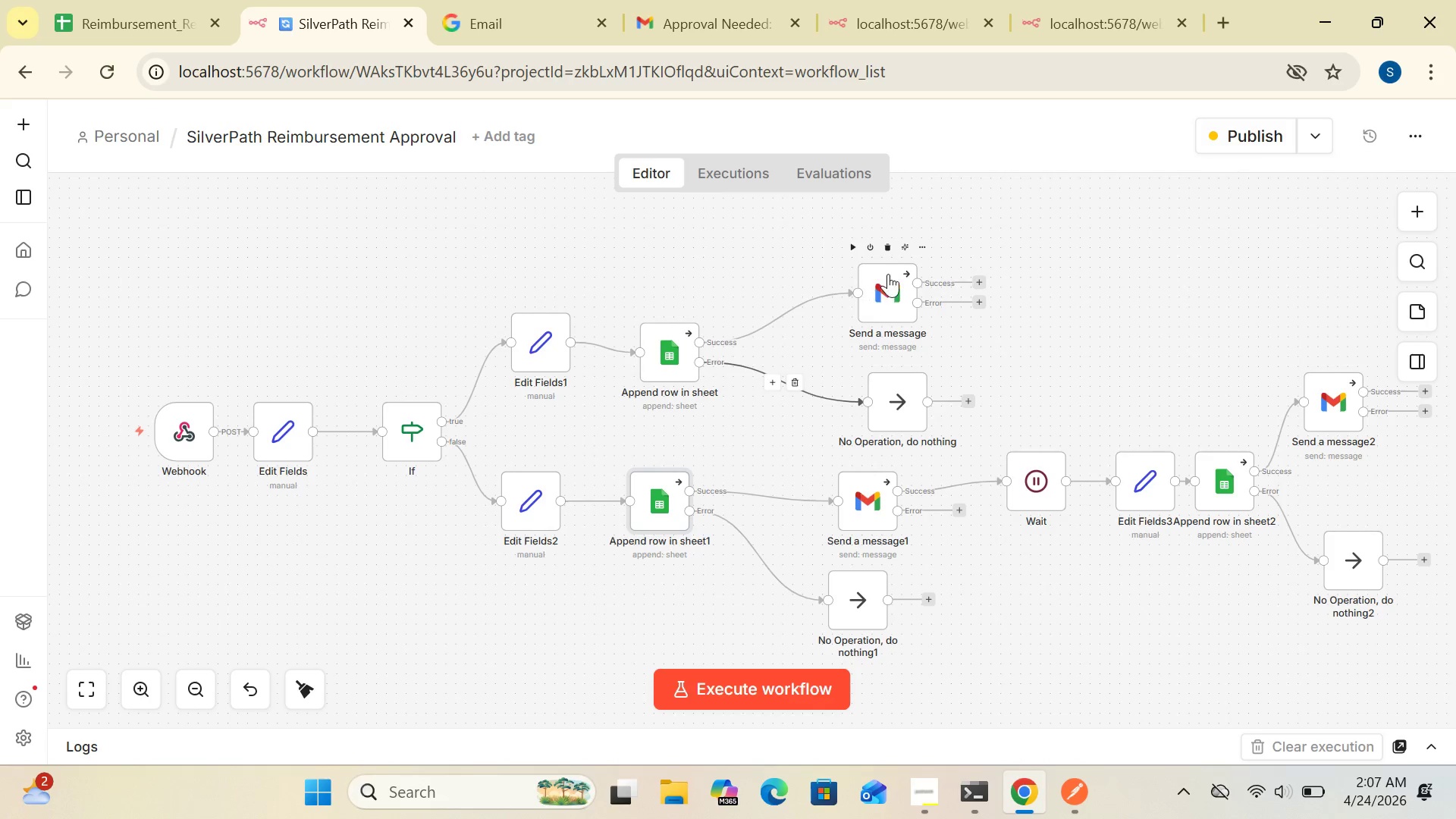 
left_click_drag(start_coordinate=[889, 274], to_coordinate=[850, 268])
 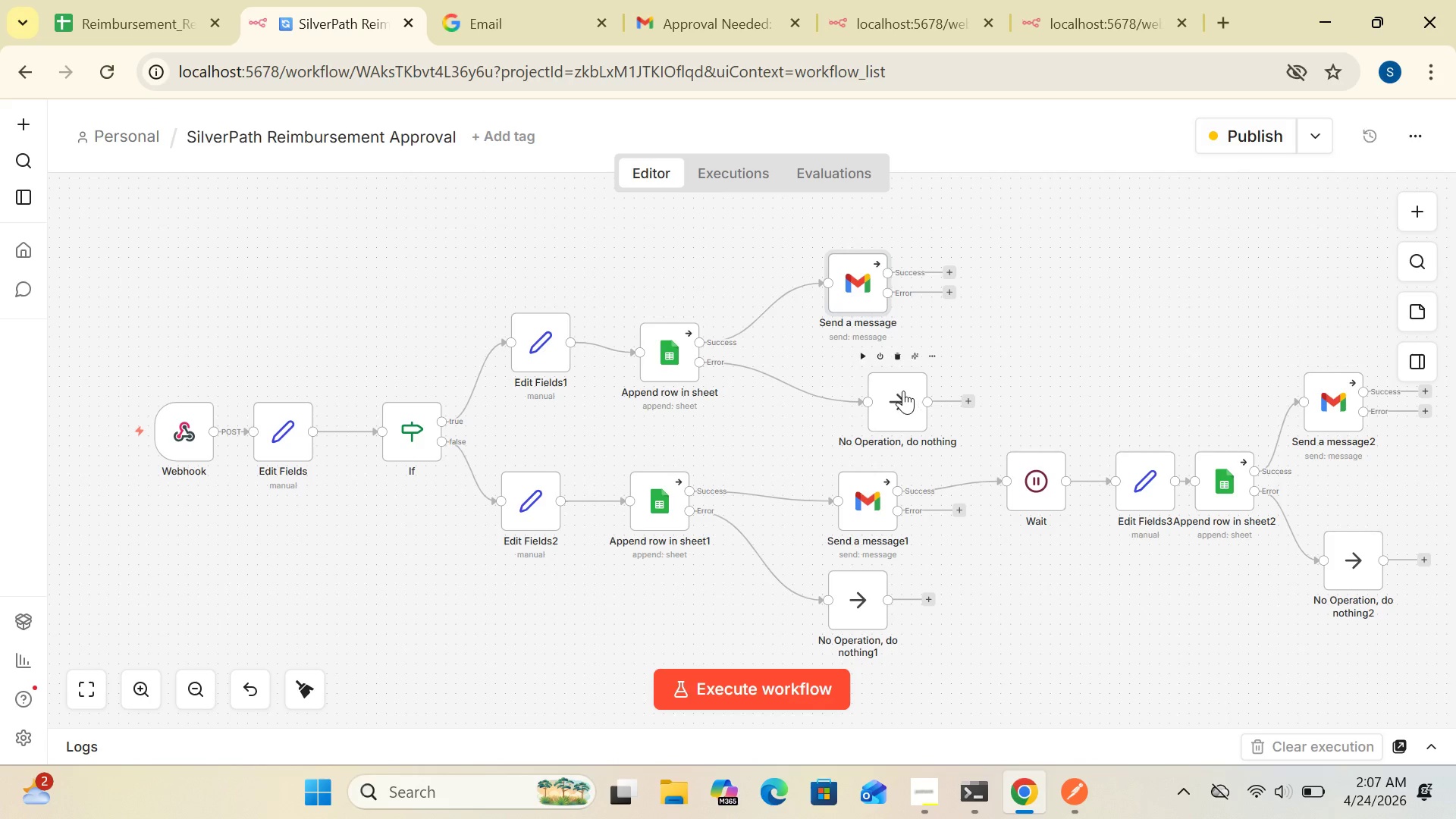 
left_click_drag(start_coordinate=[903, 391], to_coordinate=[864, 383])
 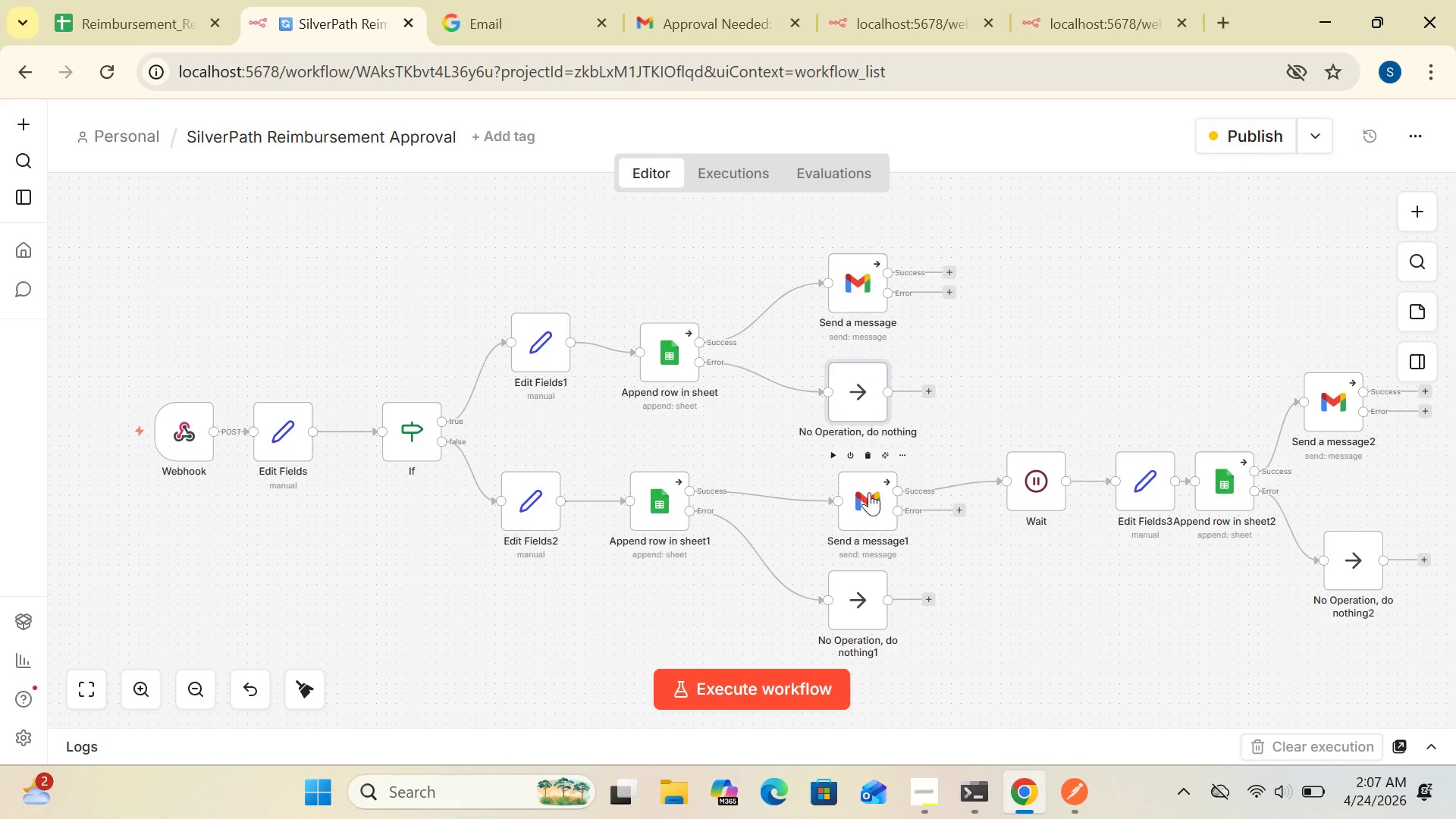 
left_click_drag(start_coordinate=[865, 499], to_coordinate=[847, 498])
 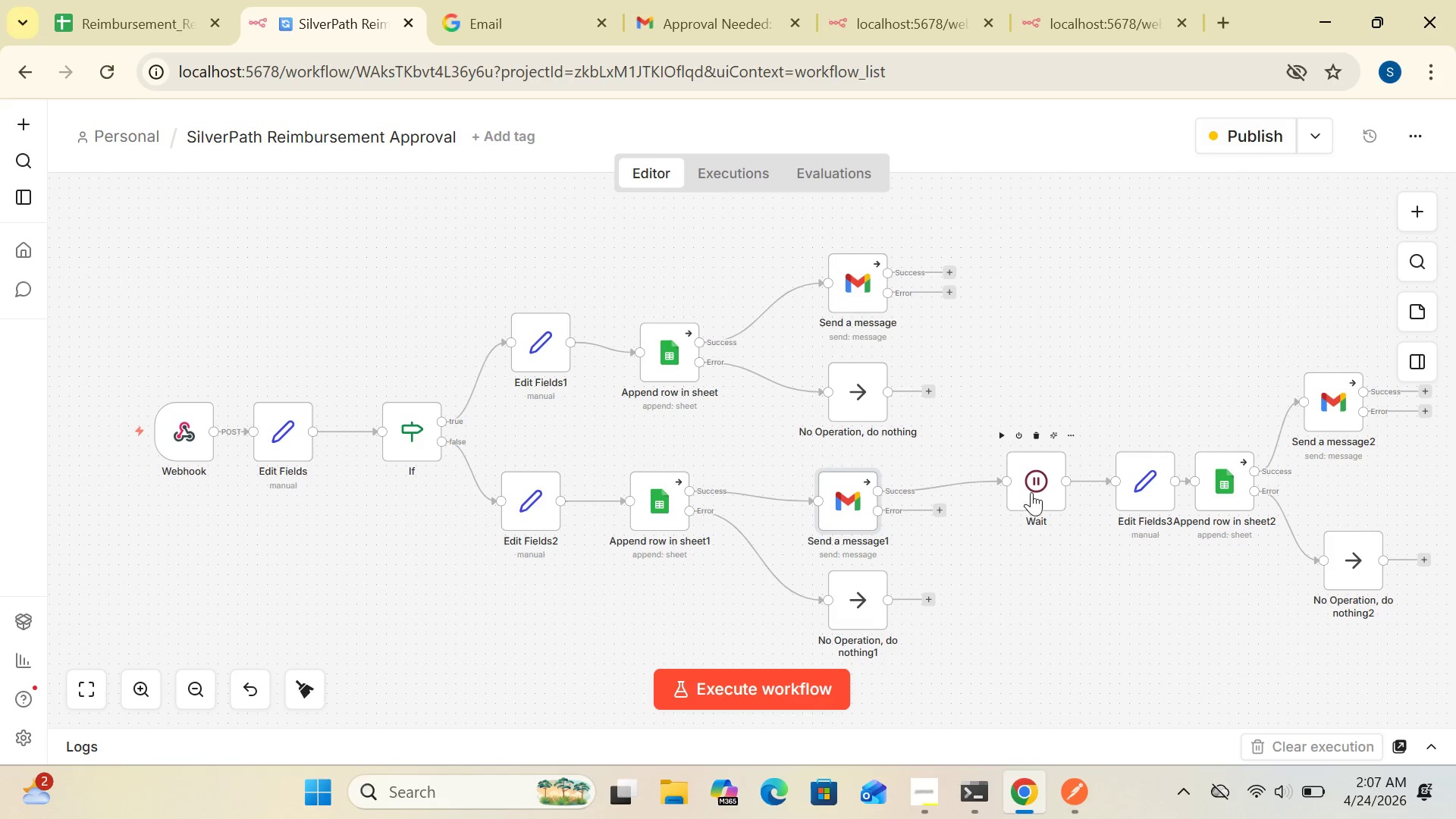 
left_click_drag(start_coordinate=[1032, 491], to_coordinate=[994, 509])
 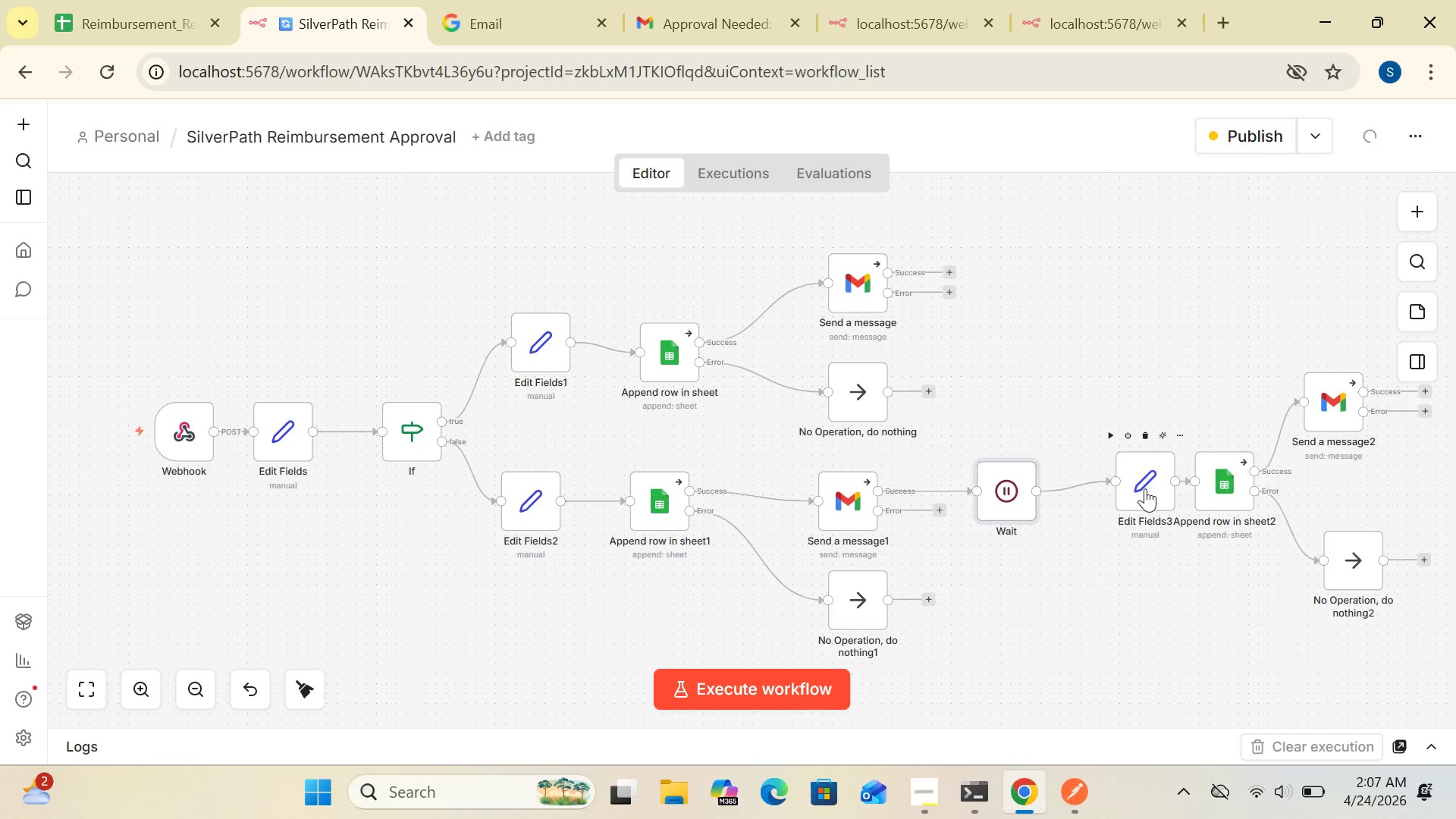 
left_click_drag(start_coordinate=[1144, 486], to_coordinate=[1110, 499])
 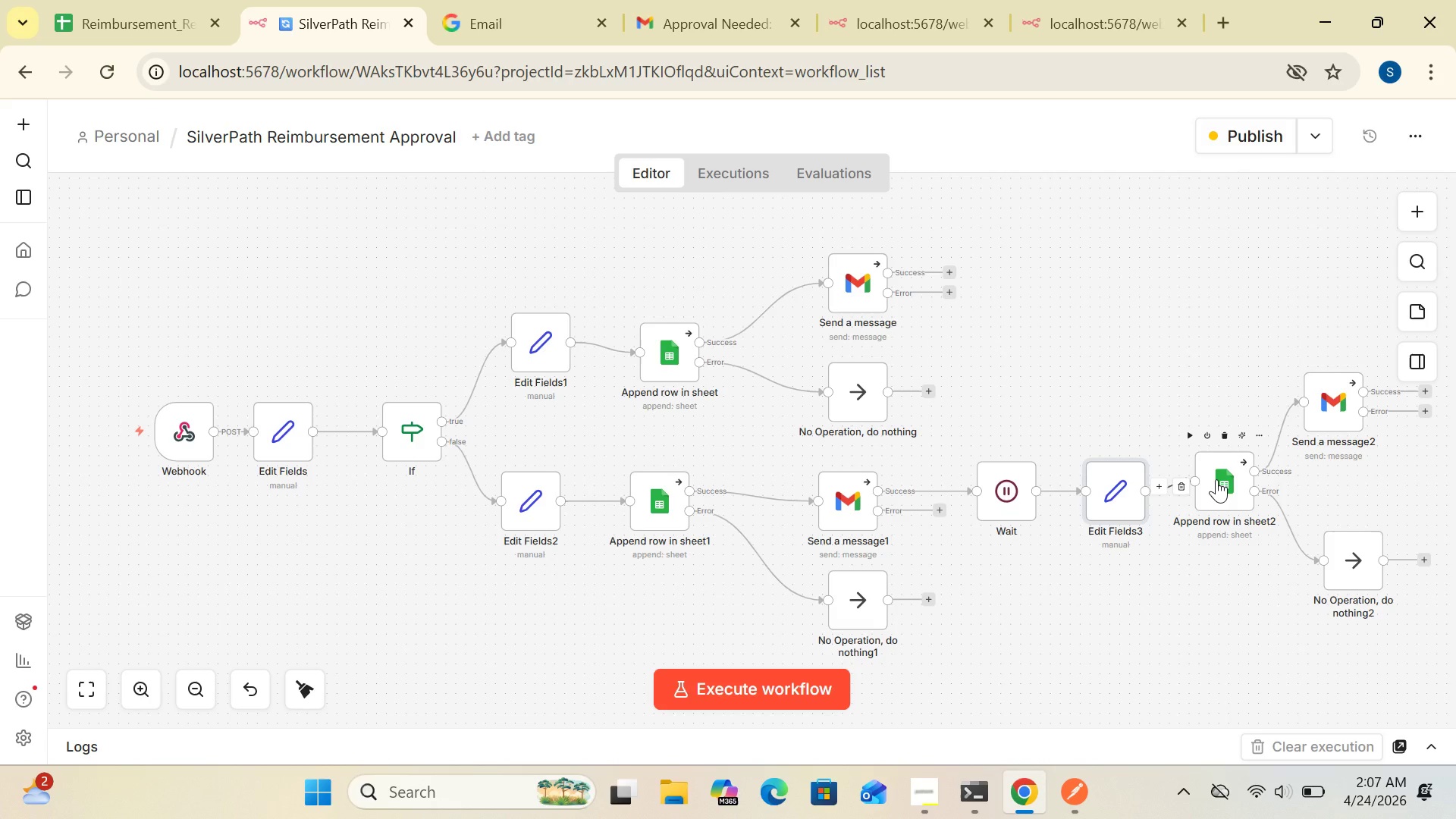 
left_click_drag(start_coordinate=[1216, 479], to_coordinate=[1204, 494])
 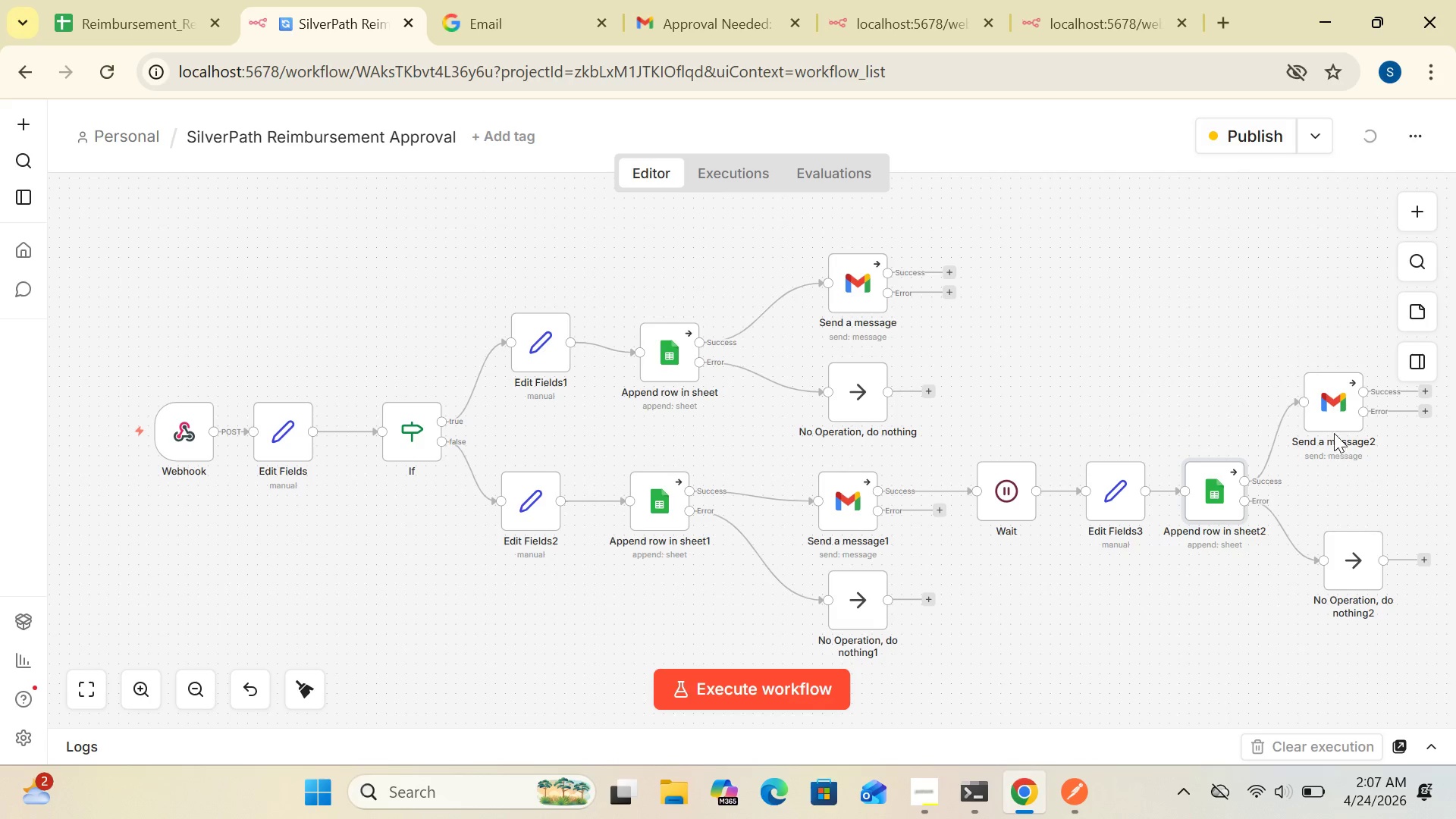 
left_click_drag(start_coordinate=[1329, 402], to_coordinate=[1299, 344])
 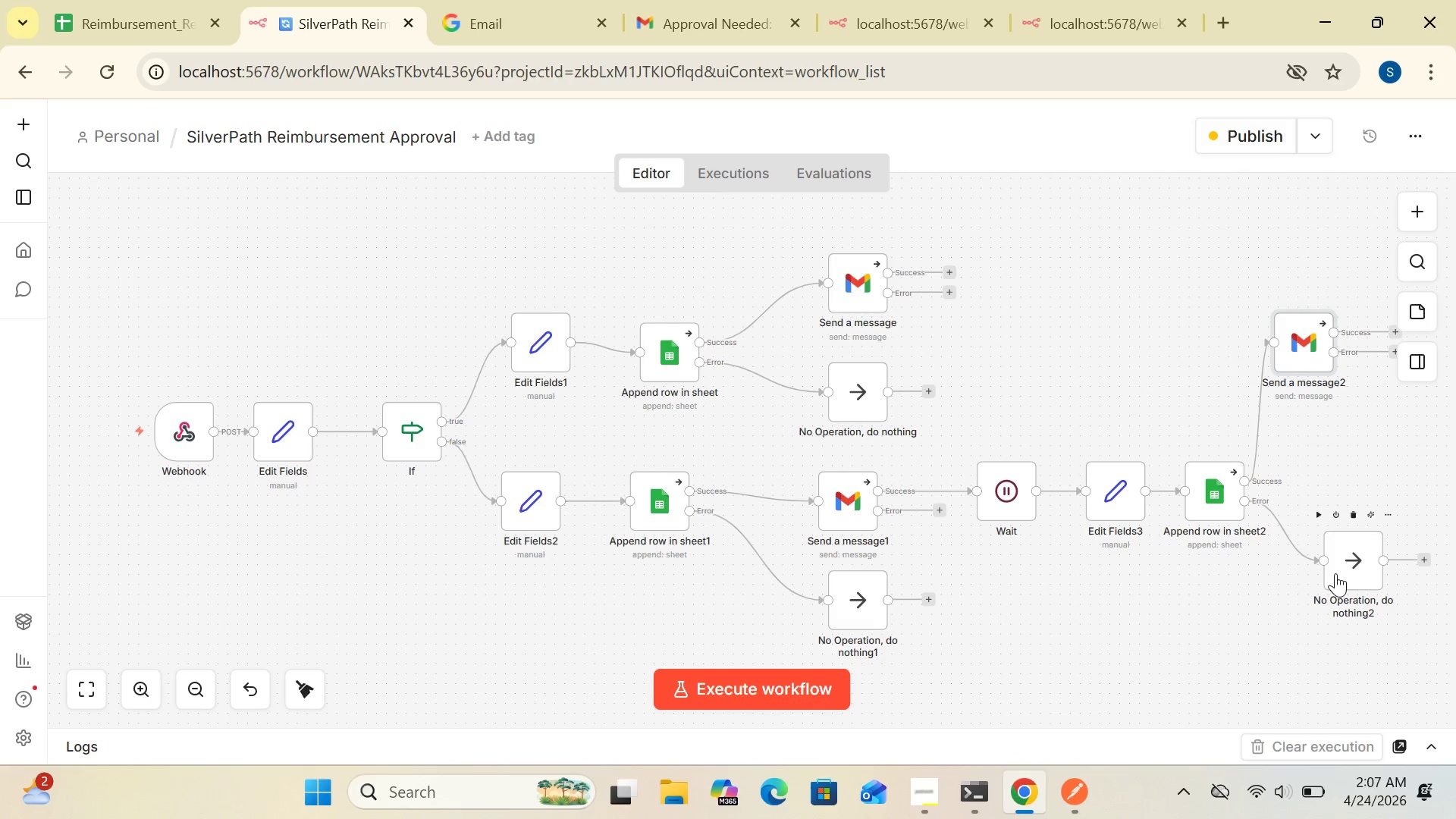 
left_click_drag(start_coordinate=[1335, 573], to_coordinate=[1279, 634])
 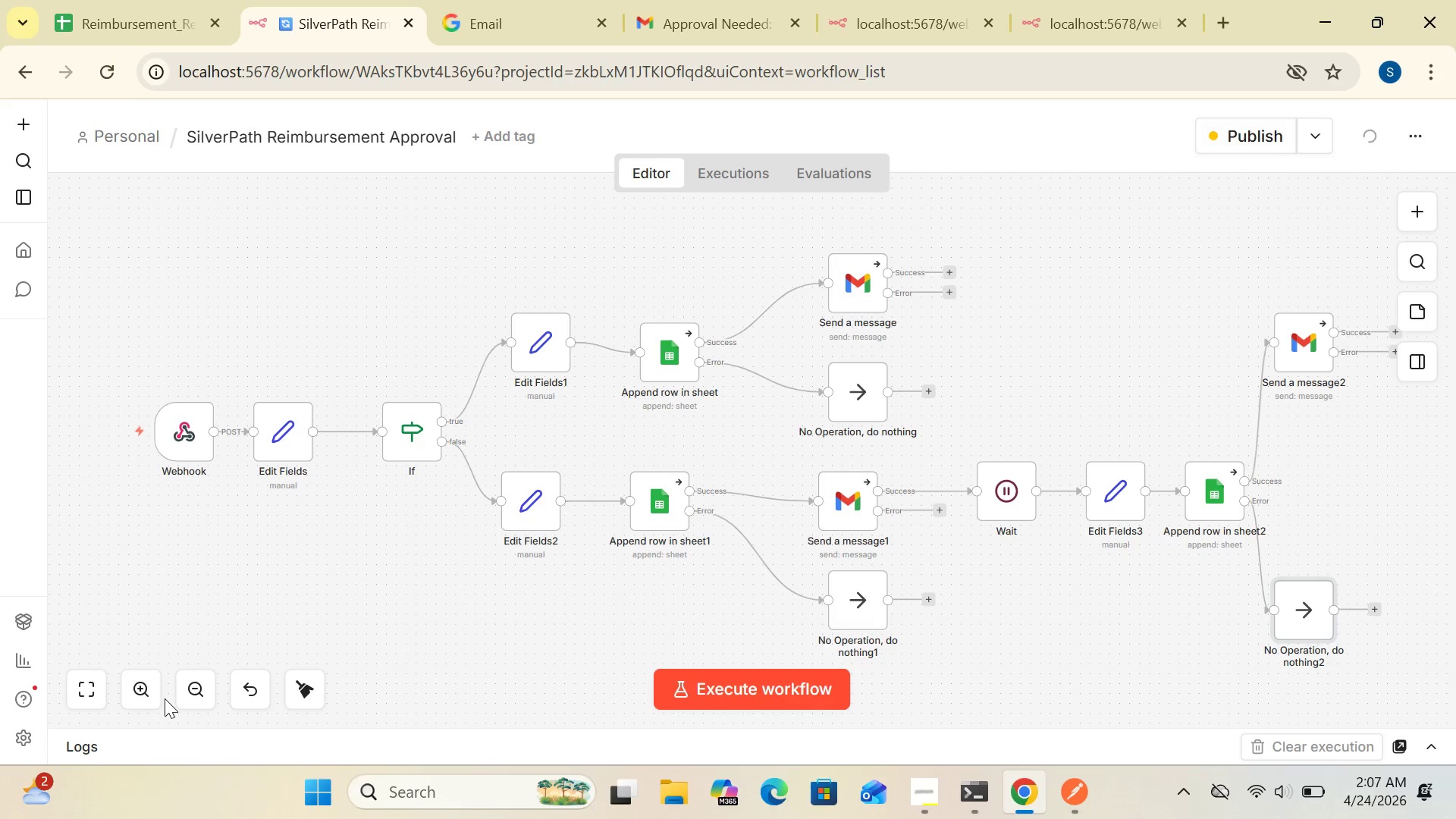 
left_click([140, 687])
 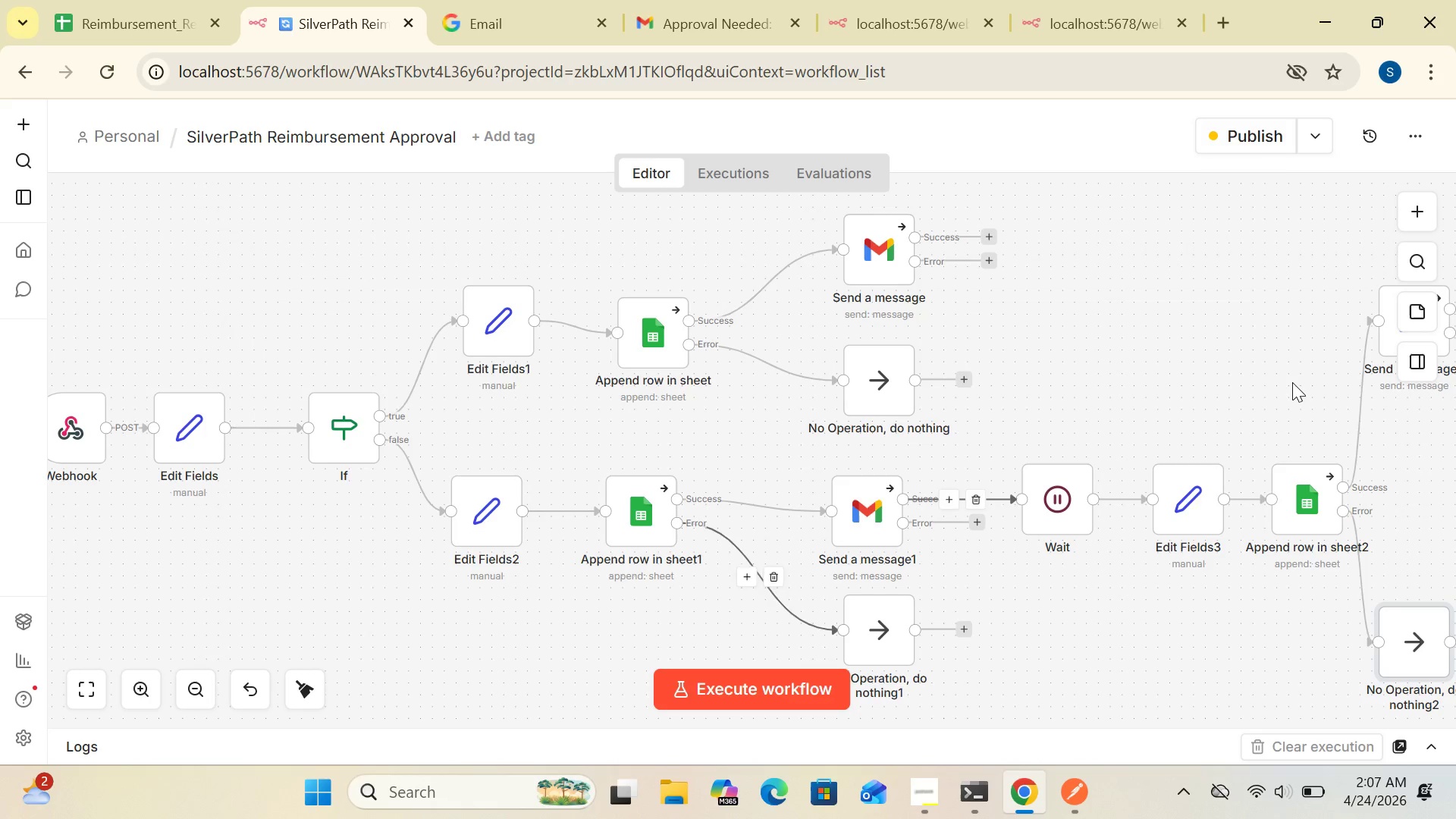 
wait(5.41)
 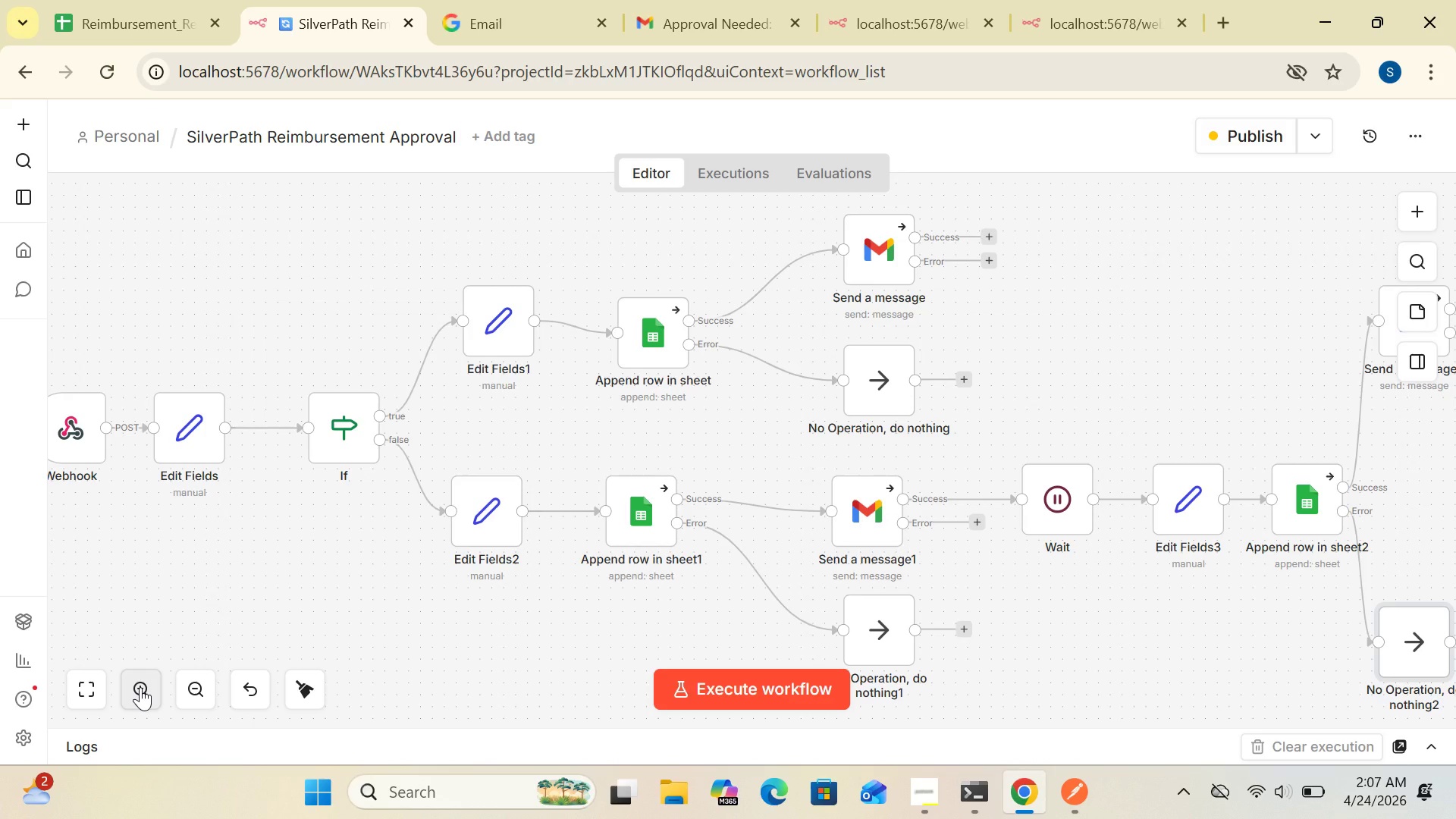 
left_click_drag(start_coordinate=[1389, 337], to_coordinate=[1382, 344])
 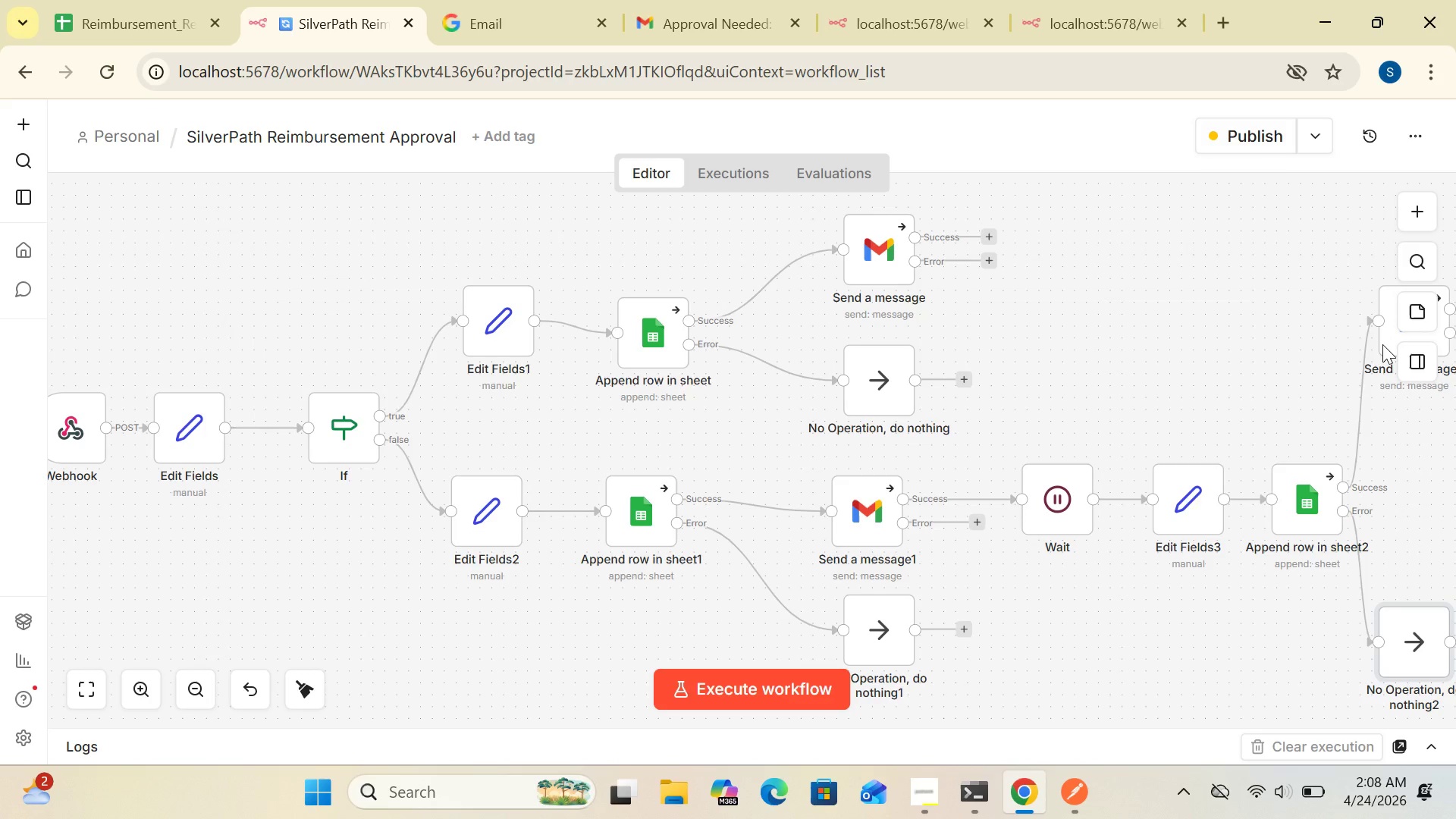 
left_click_drag(start_coordinate=[1382, 344], to_coordinate=[1313, 427])
 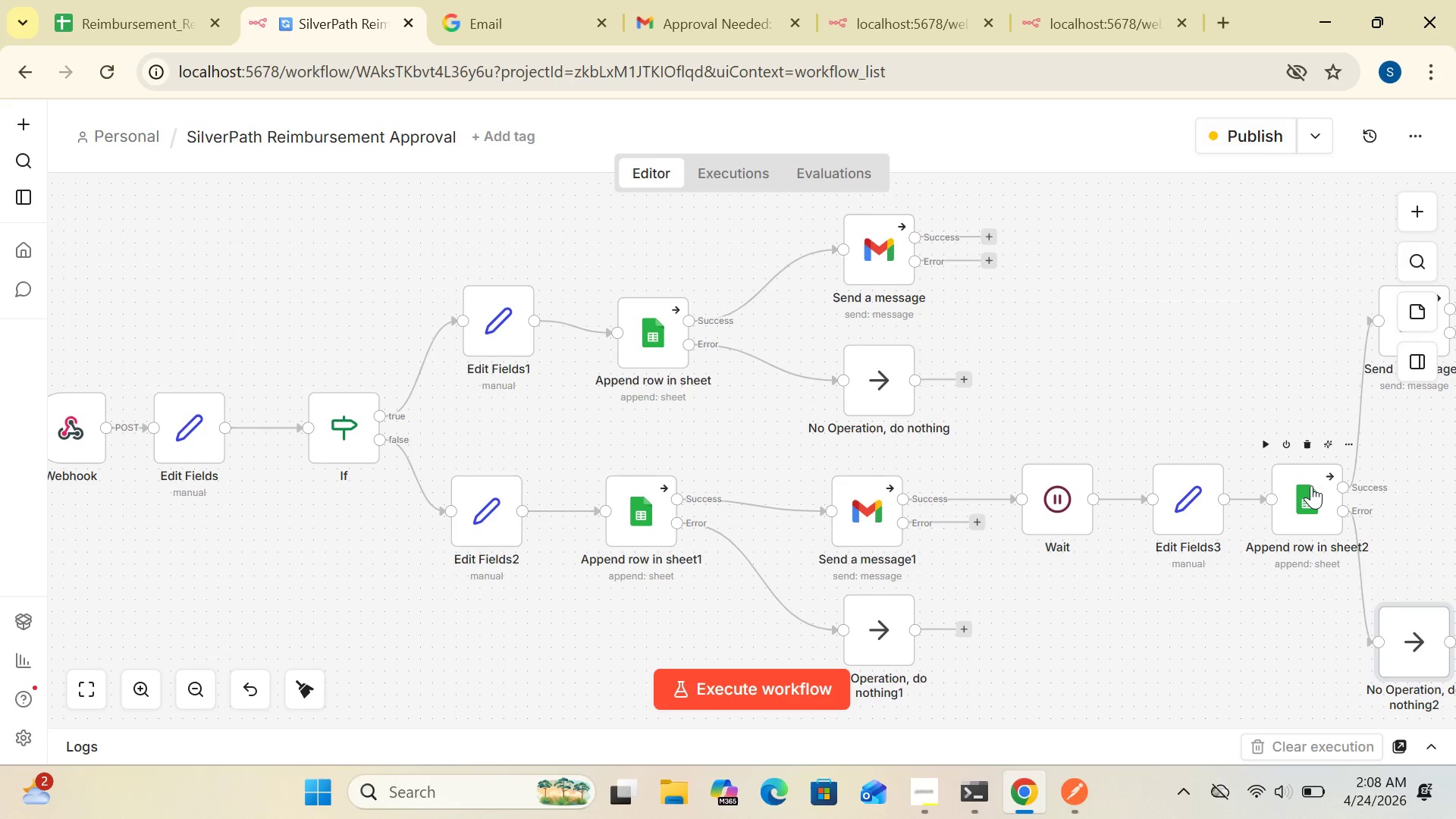 
left_click_drag(start_coordinate=[1311, 485], to_coordinate=[1293, 484])
 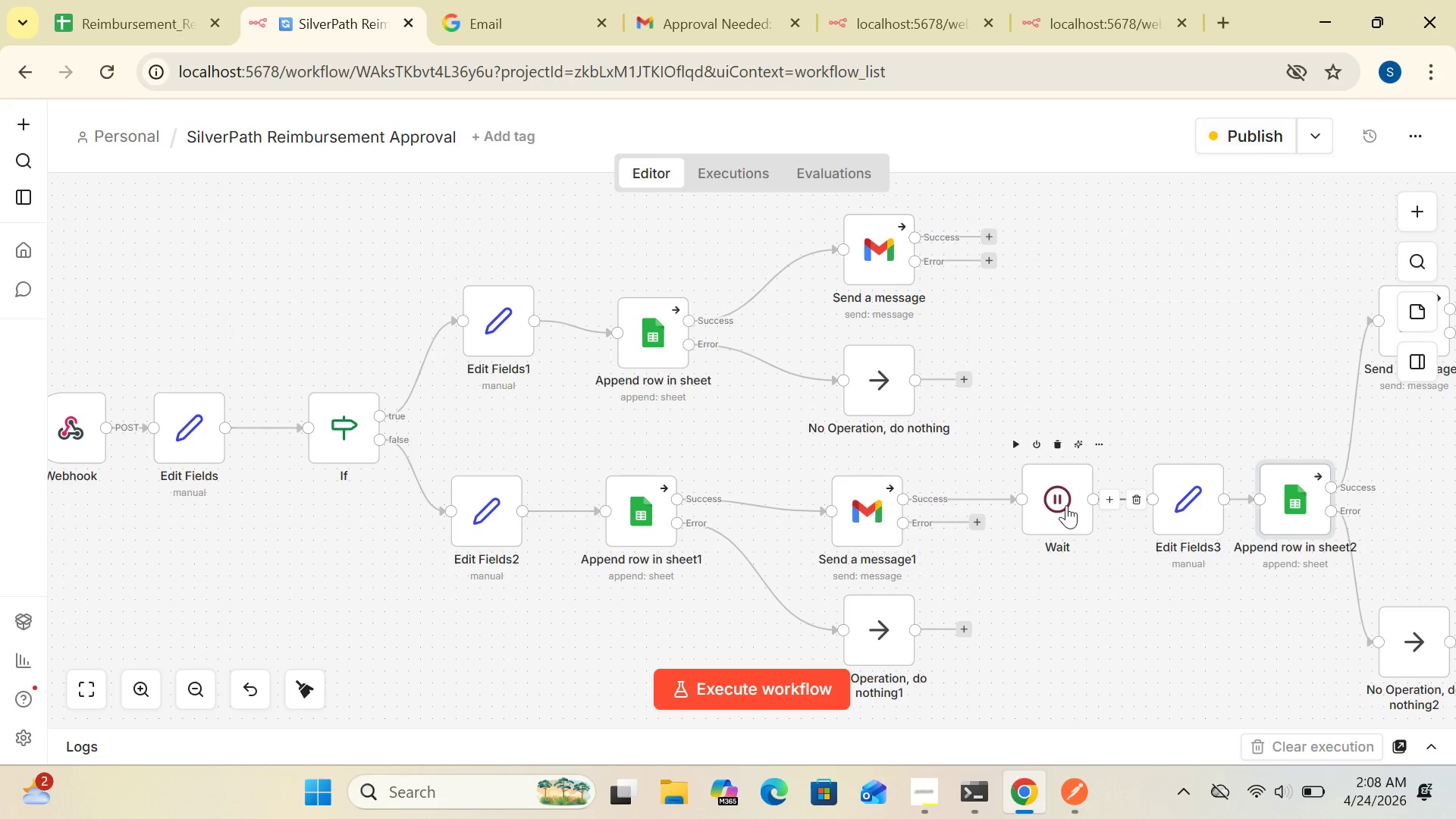 
left_click_drag(start_coordinate=[1066, 505], to_coordinate=[1051, 423])
 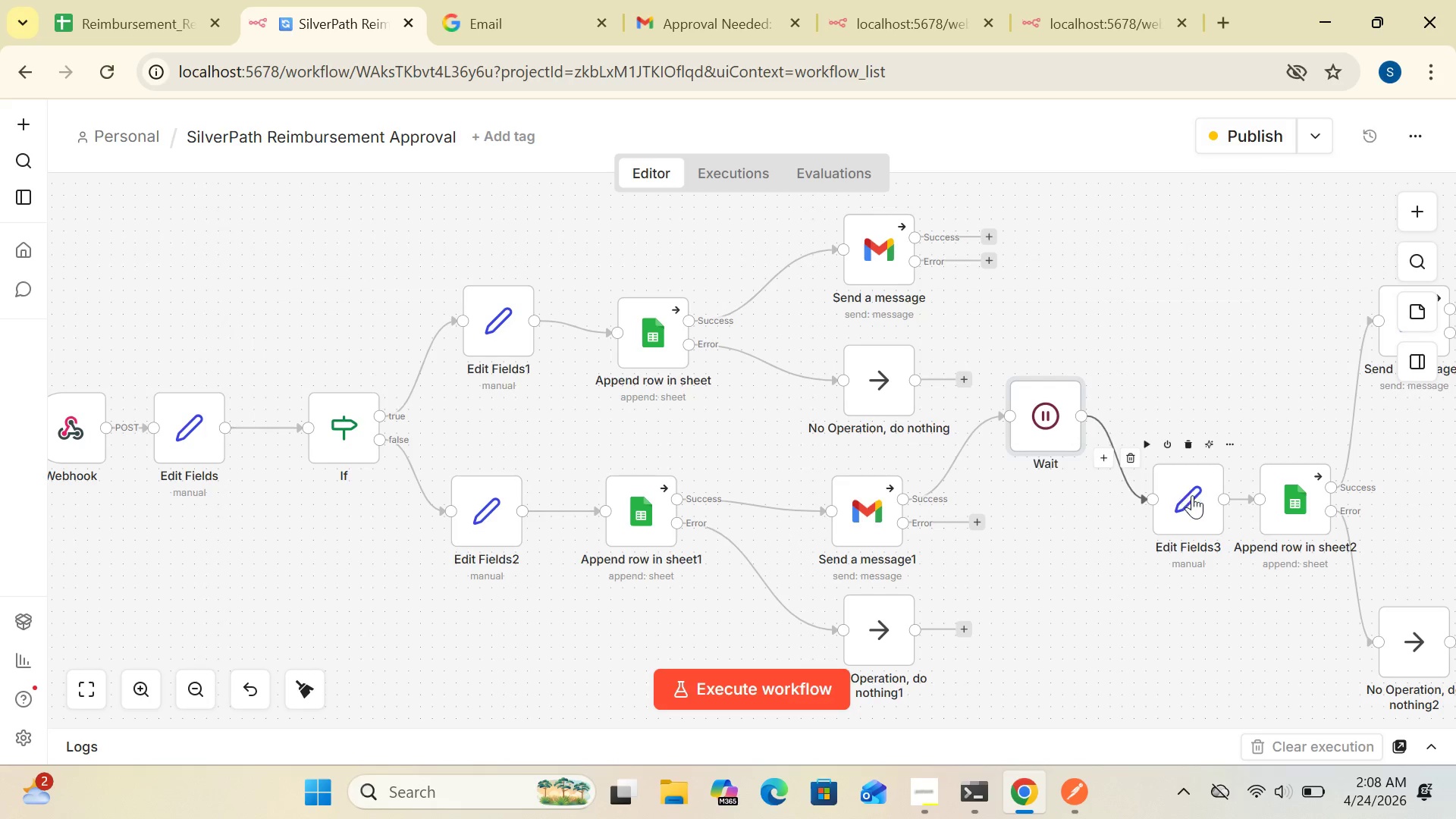 
left_click_drag(start_coordinate=[1192, 496], to_coordinate=[1138, 507])
 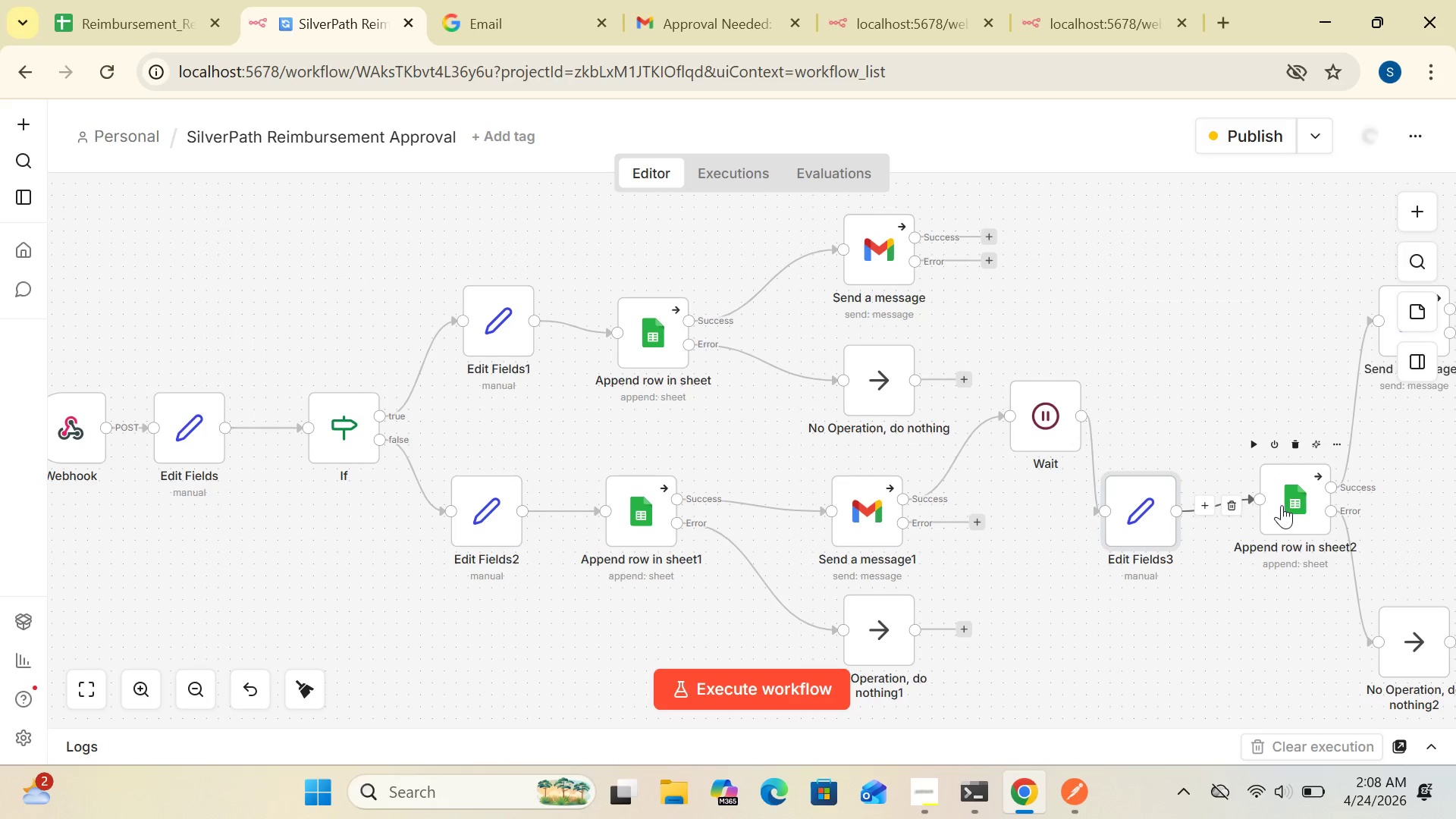 
left_click_drag(start_coordinate=[1283, 506], to_coordinate=[1234, 526])
 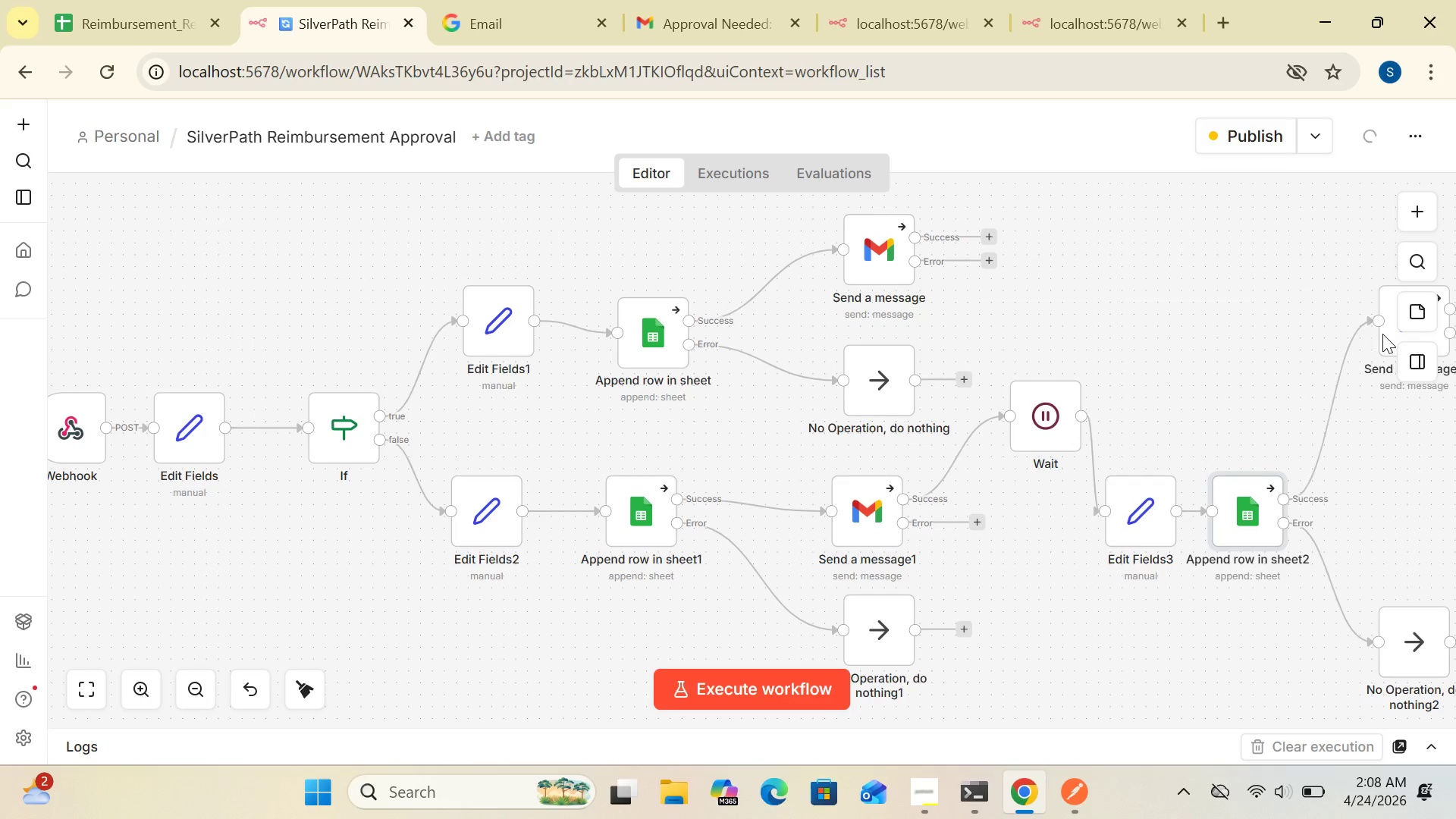 
left_click_drag(start_coordinate=[1384, 333], to_coordinate=[1387, 322])
 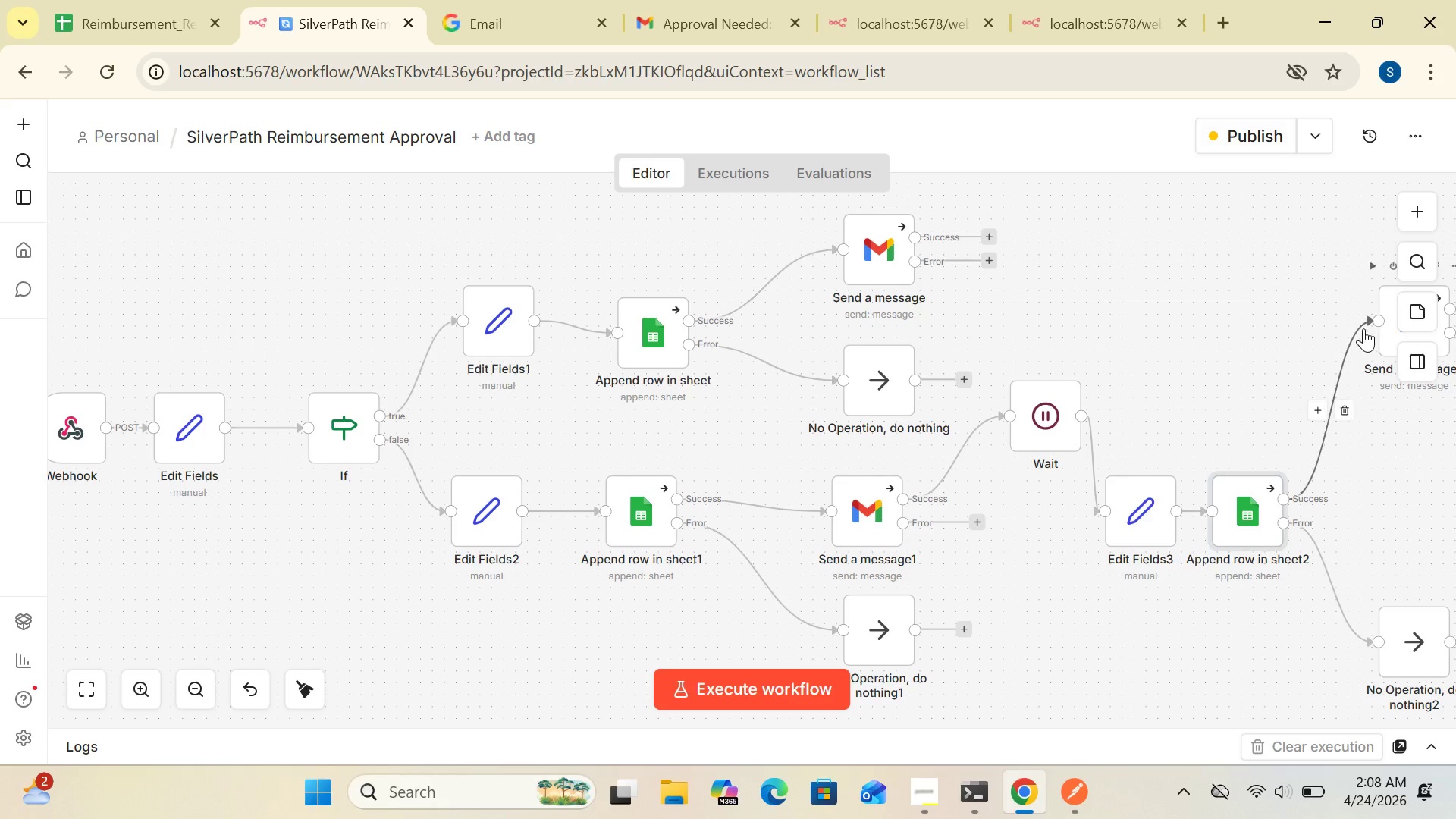 
left_click_drag(start_coordinate=[1388, 327], to_coordinate=[1445, 346])
 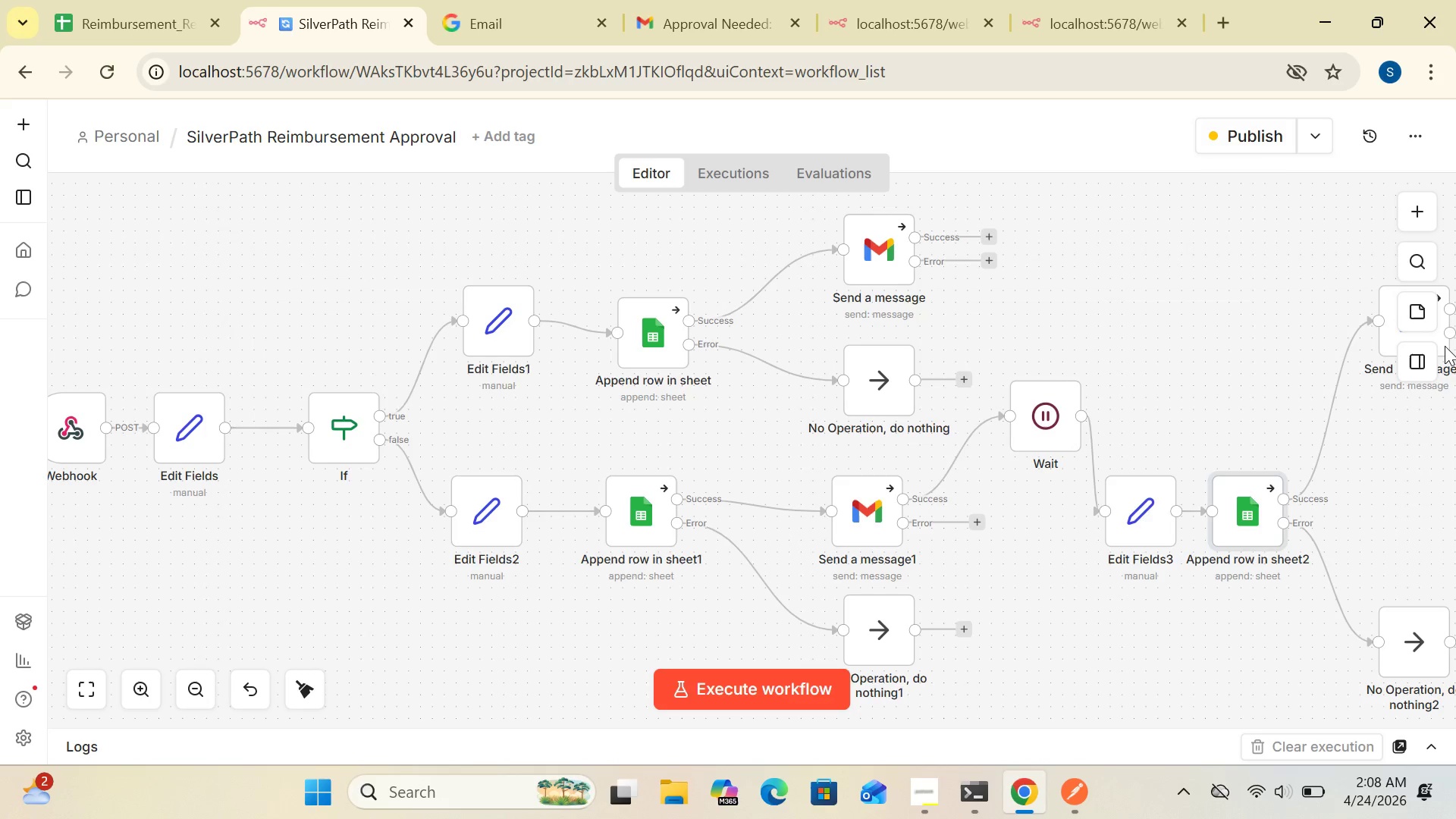 
left_click_drag(start_coordinate=[1445, 346], to_coordinate=[1437, 332])
 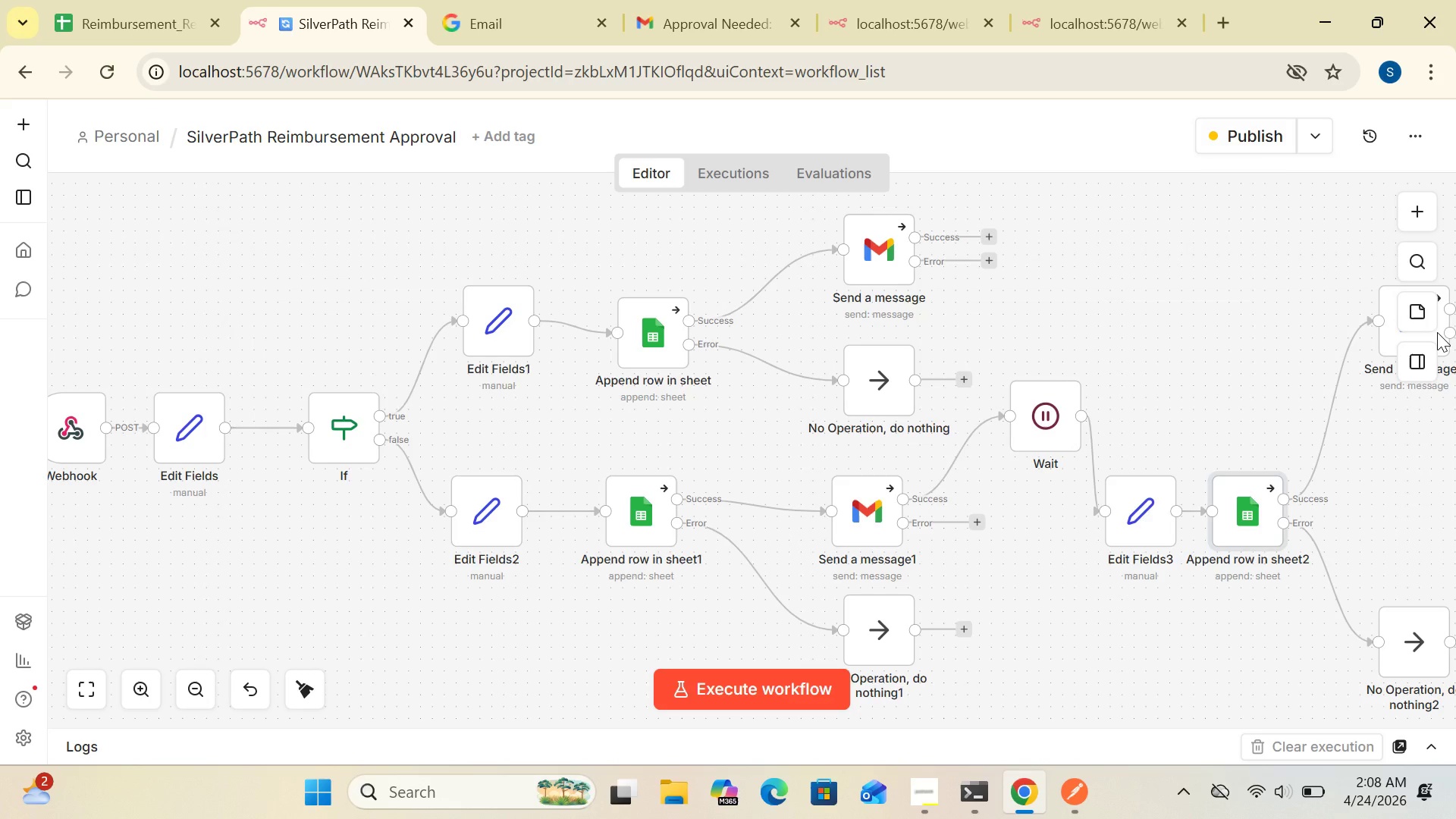 
left_click_drag(start_coordinate=[1437, 332], to_coordinate=[1376, 346])
 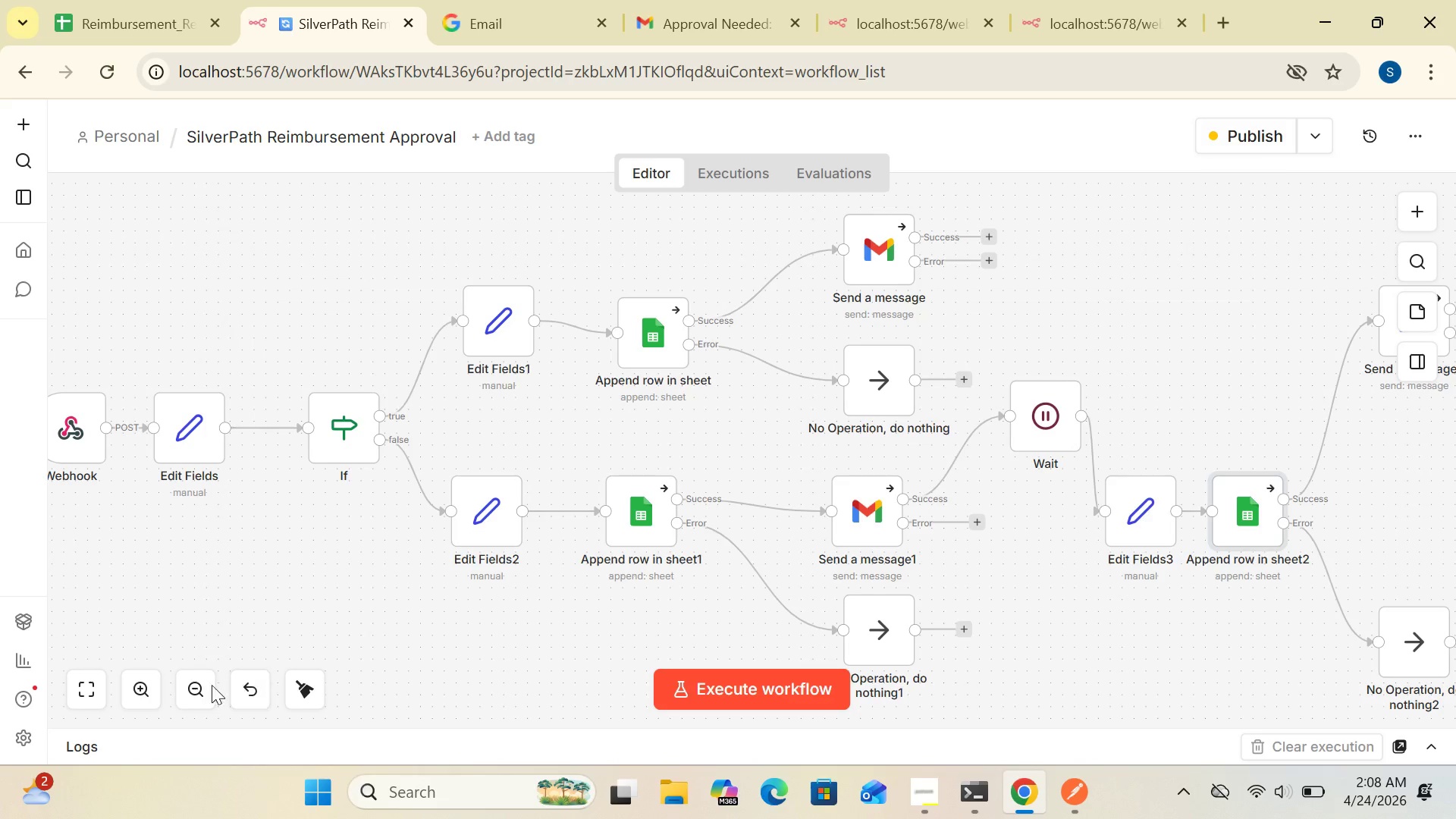 
left_click([190, 683])
 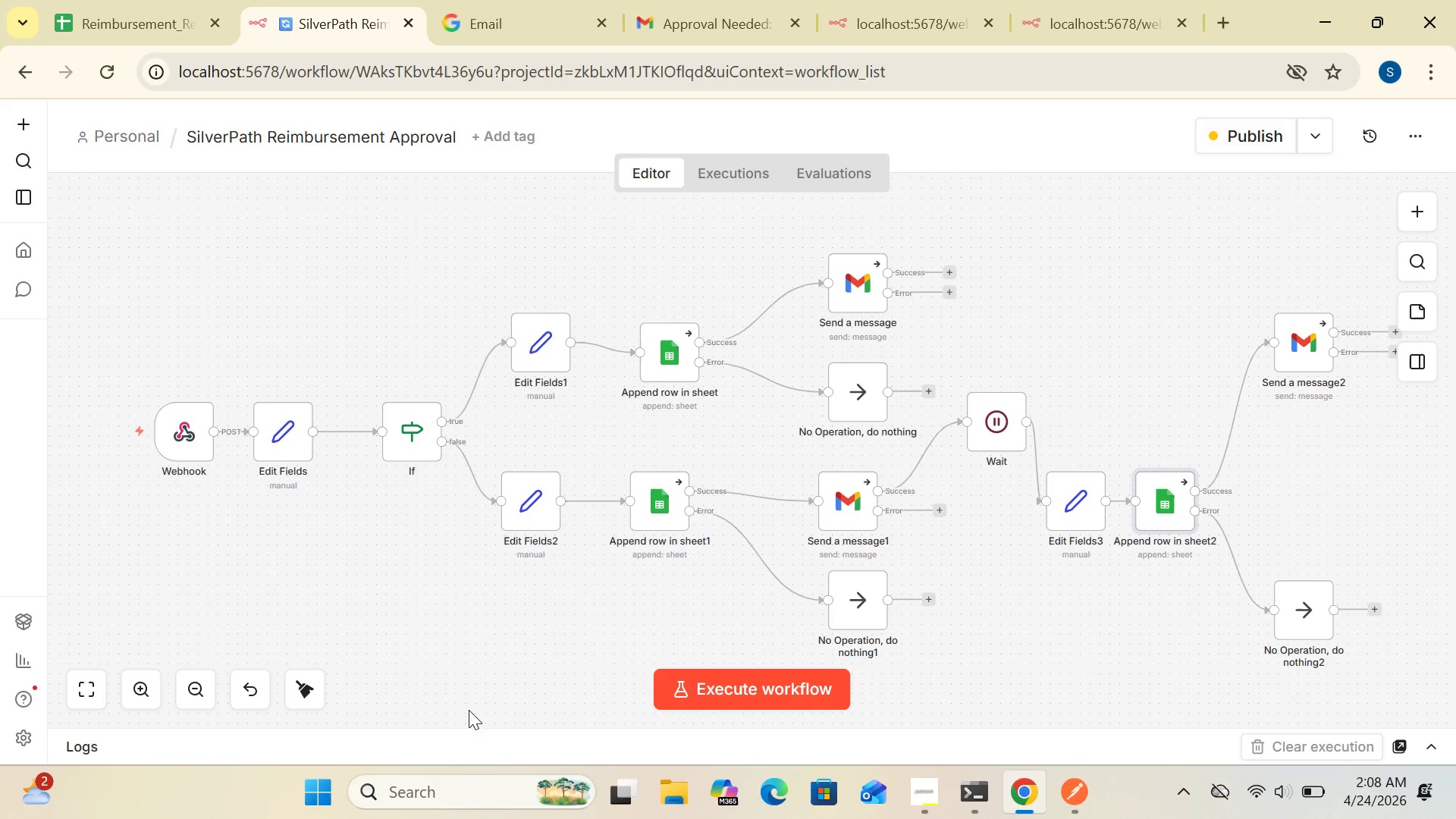 
right_click([347, 587])
 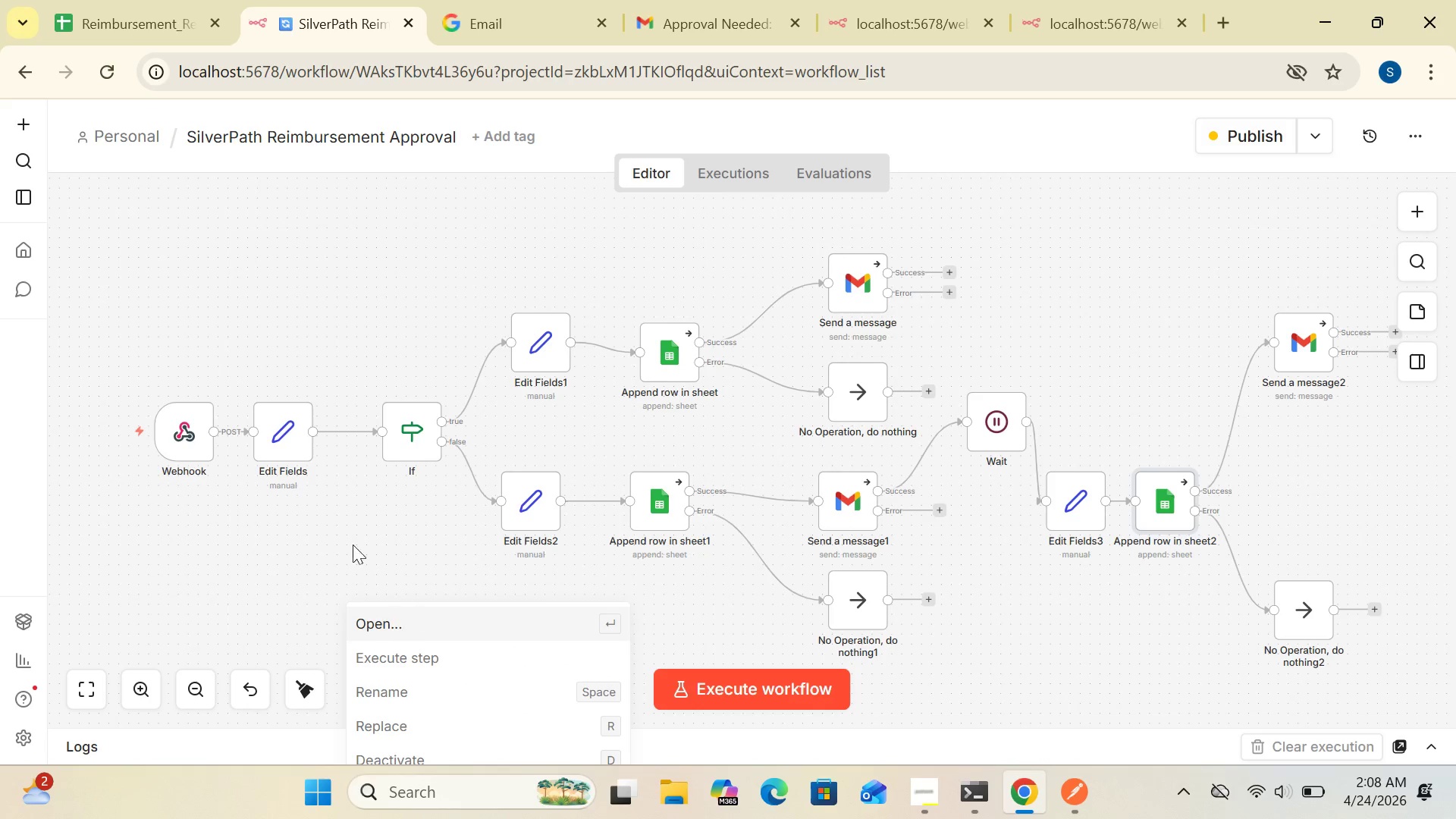 
left_click([266, 543])
 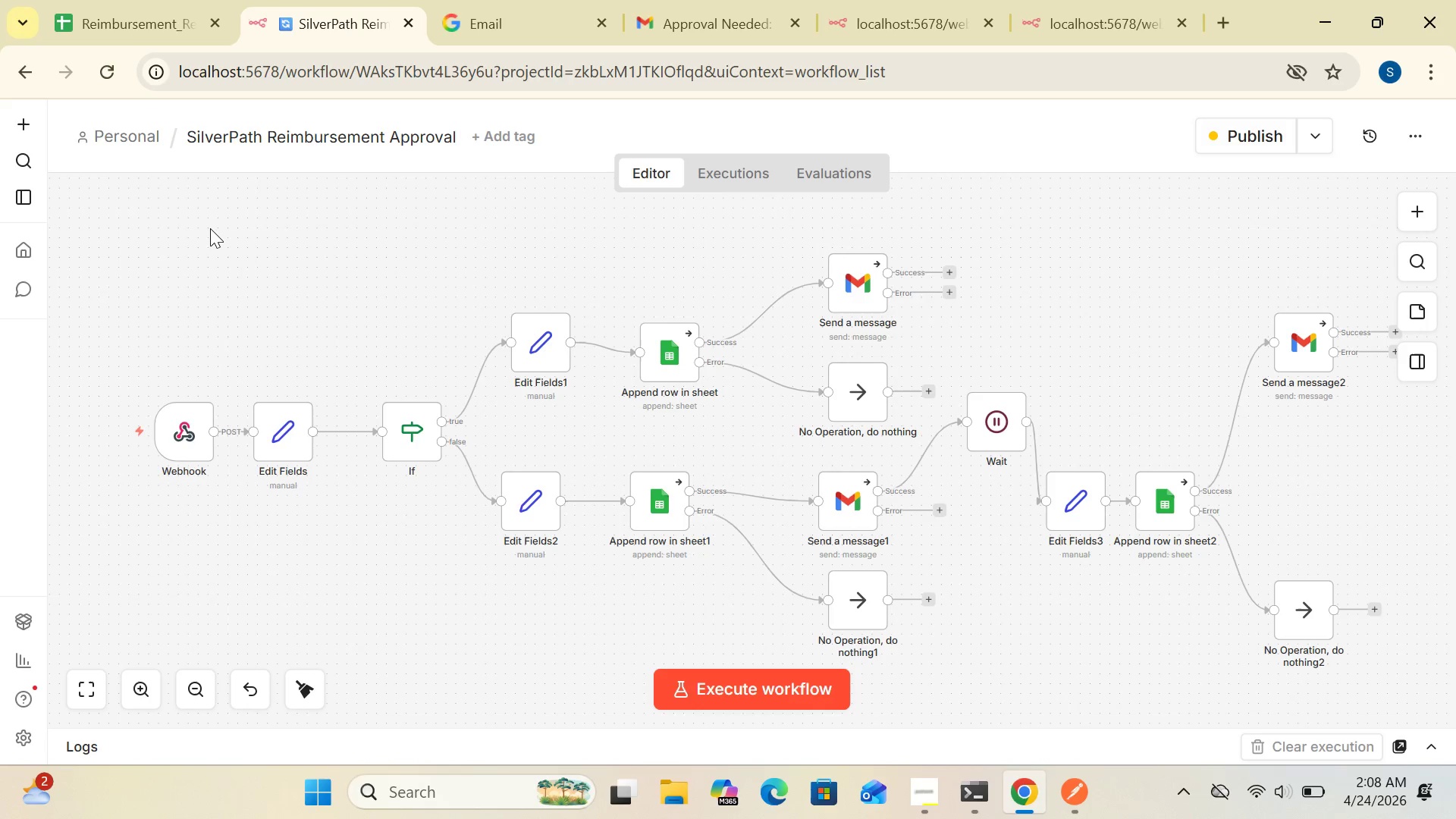 
right_click([210, 228])
 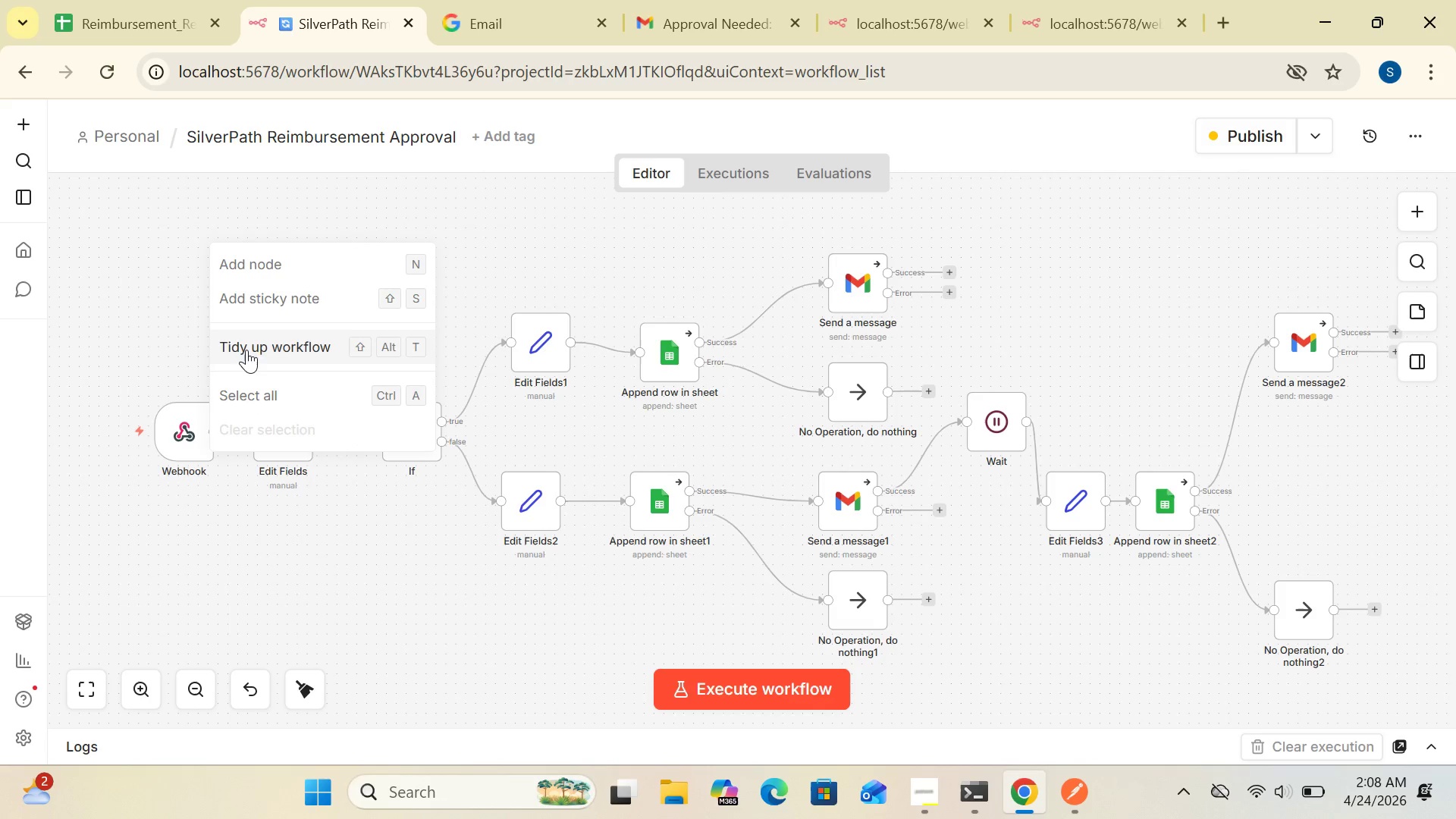 
left_click([246, 339])
 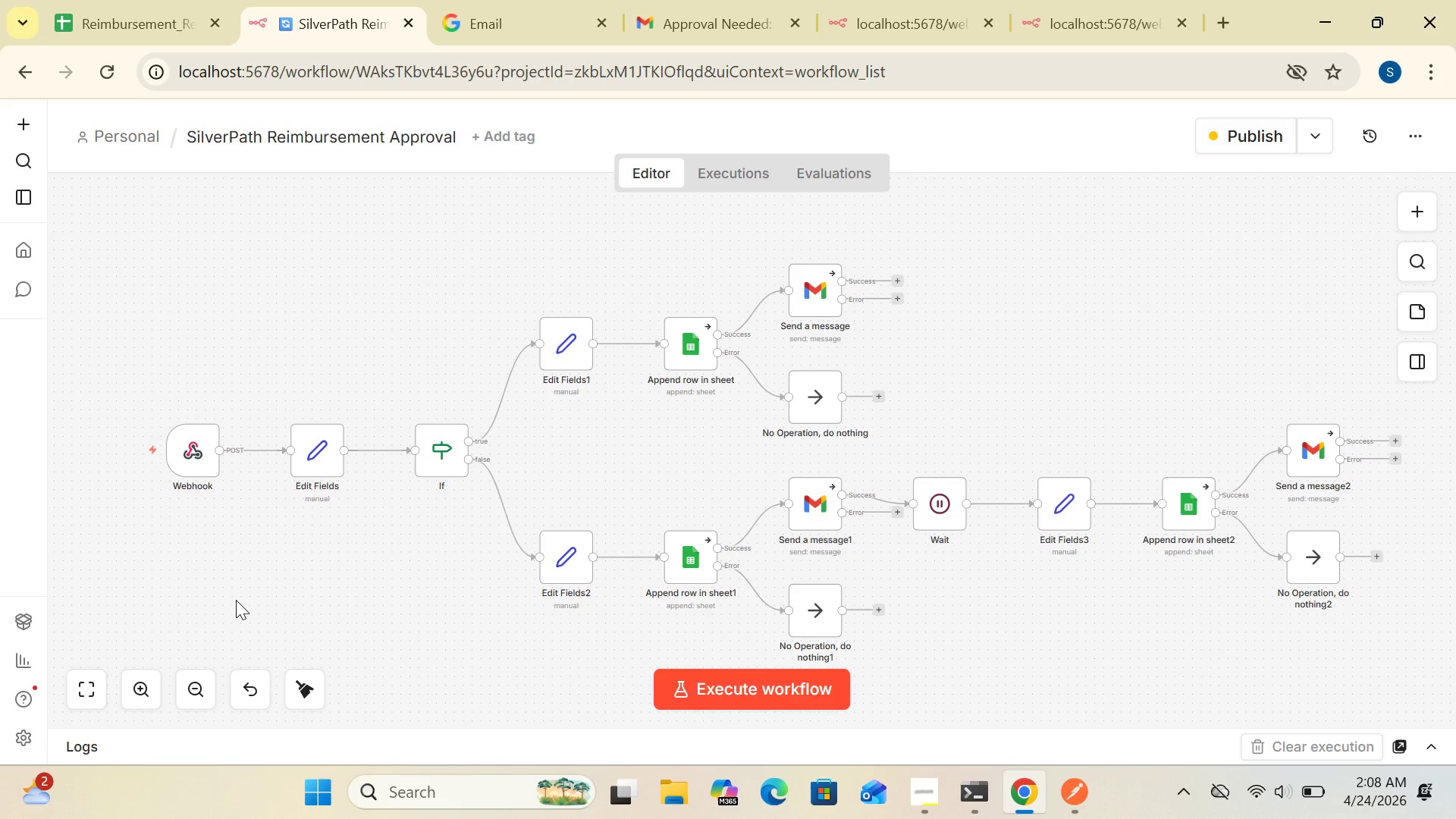 
wait(5.62)
 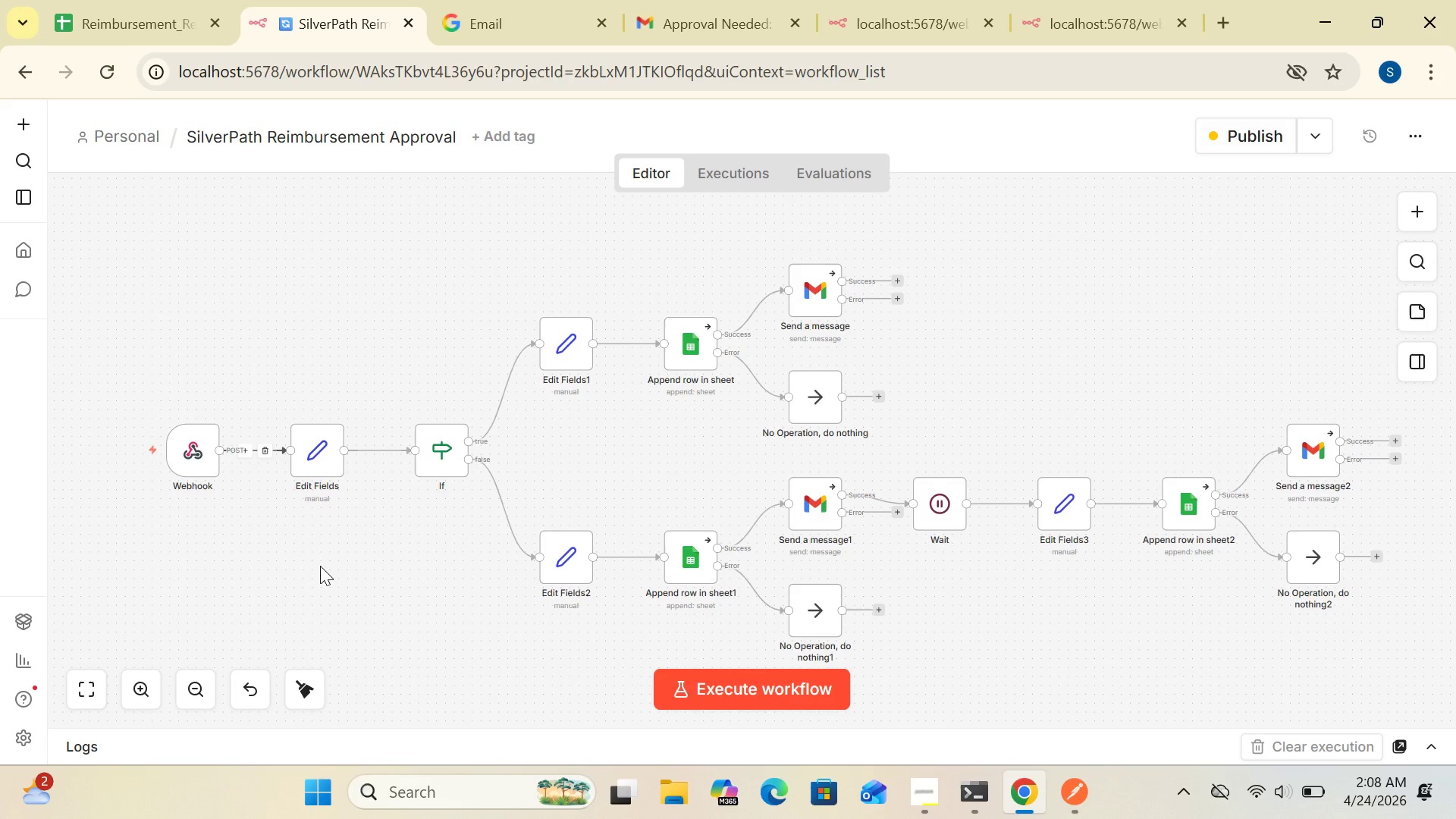 
left_click([146, 687])
 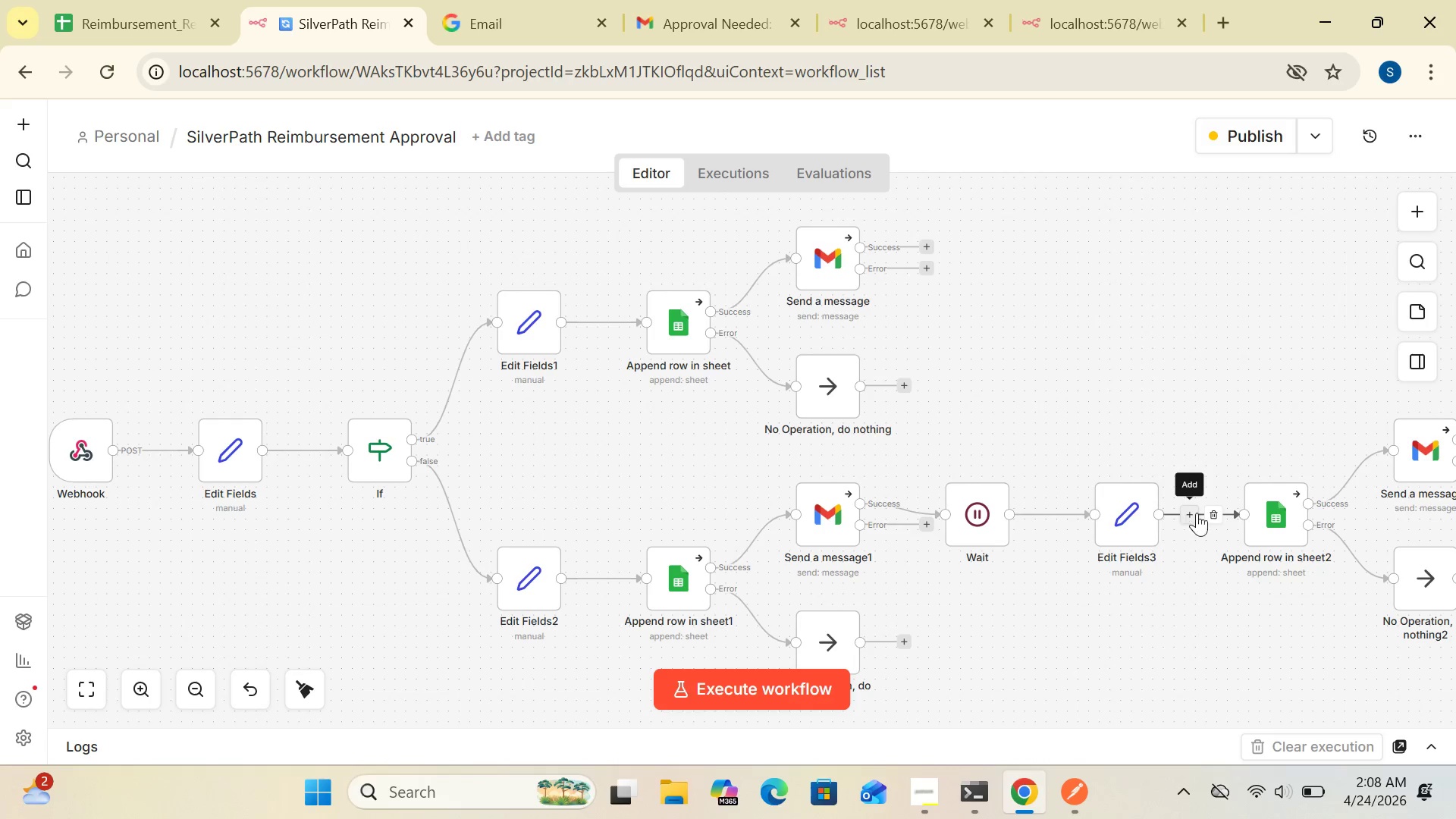 
left_click_drag(start_coordinate=[1423, 464], to_coordinate=[1357, 435])
 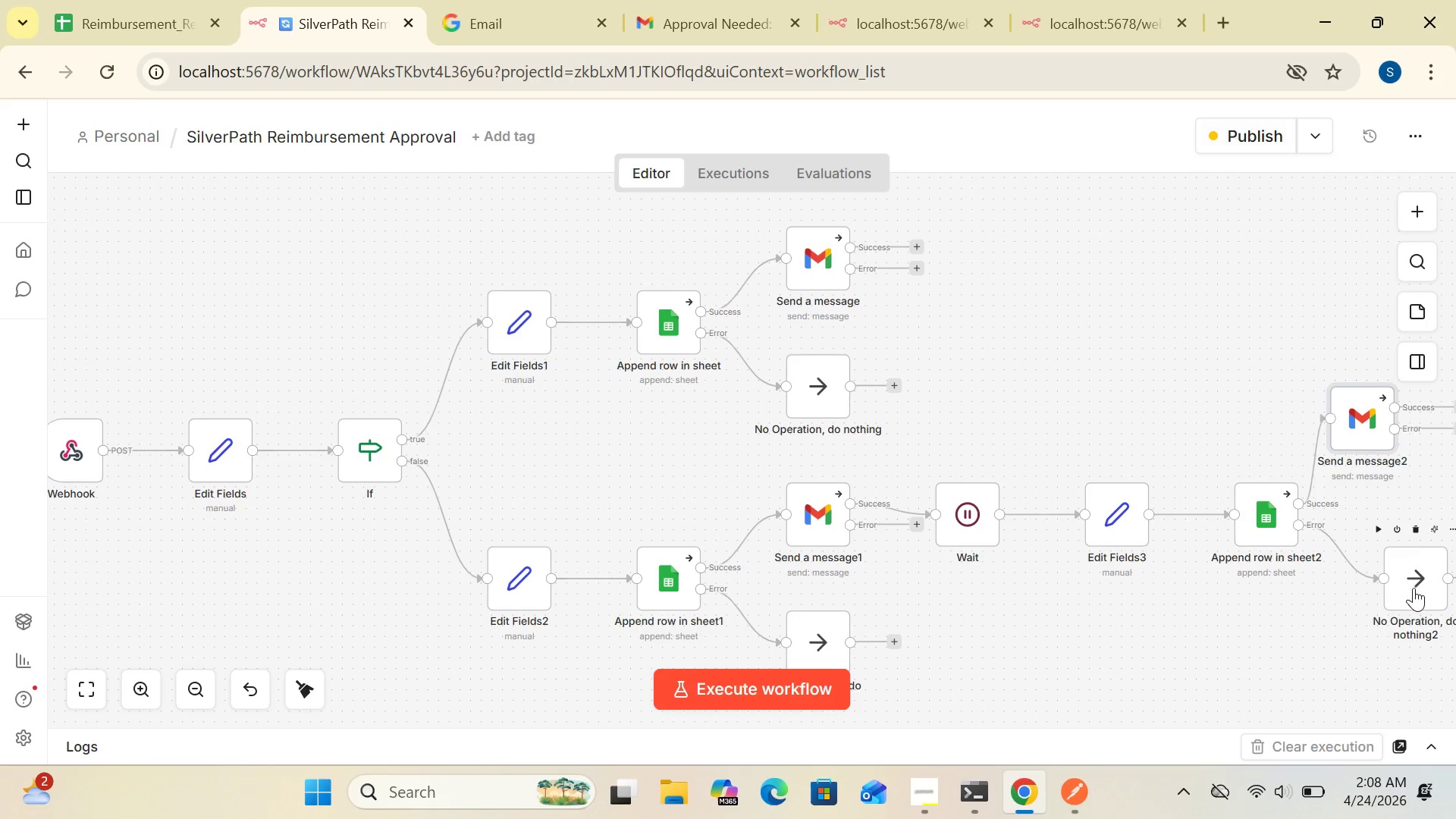 
left_click_drag(start_coordinate=[1414, 590], to_coordinate=[1347, 636])
 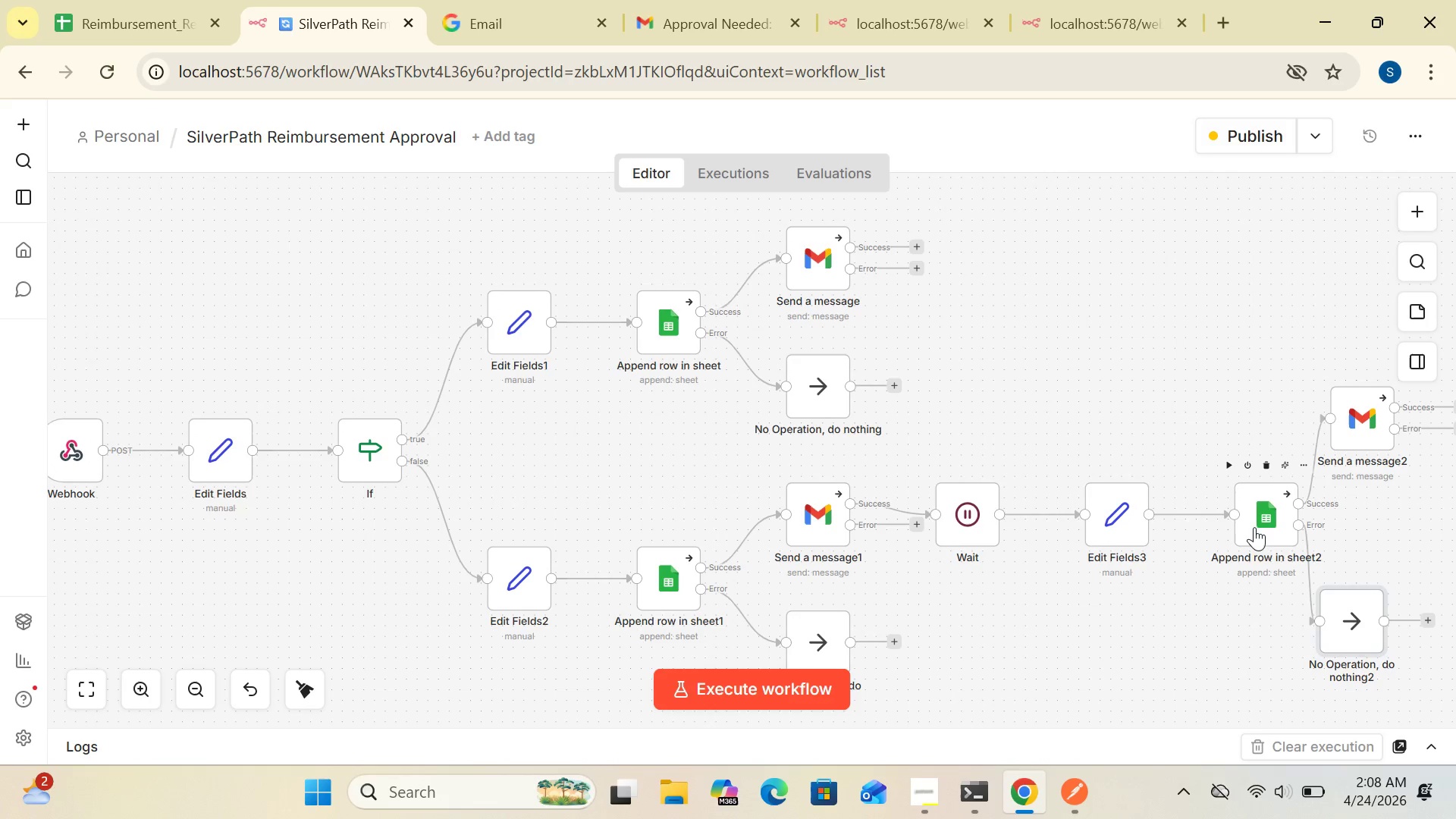 
left_click_drag(start_coordinate=[1254, 524], to_coordinate=[1214, 522])
 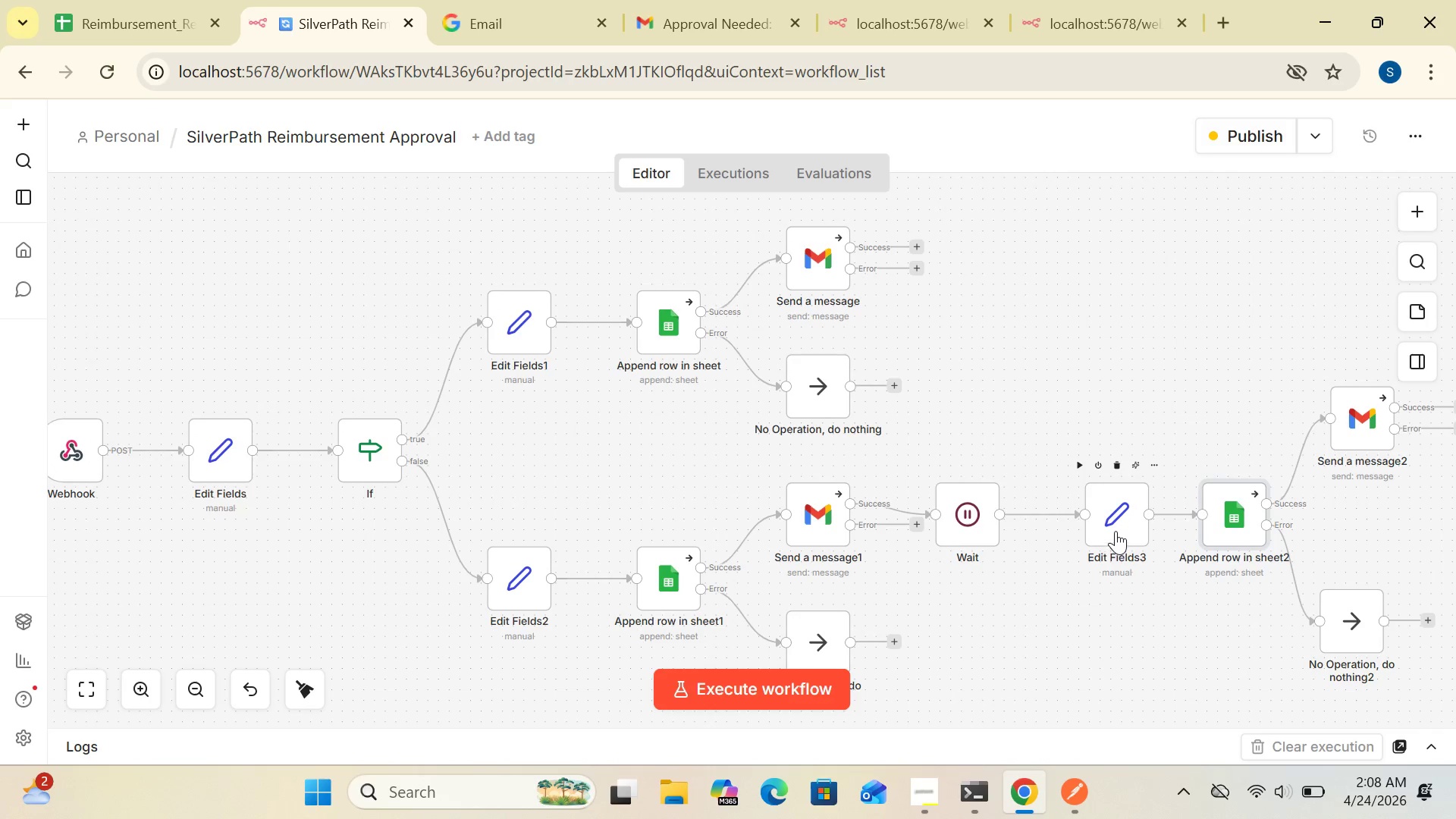 
left_click_drag(start_coordinate=[1116, 531], to_coordinate=[1062, 527])
 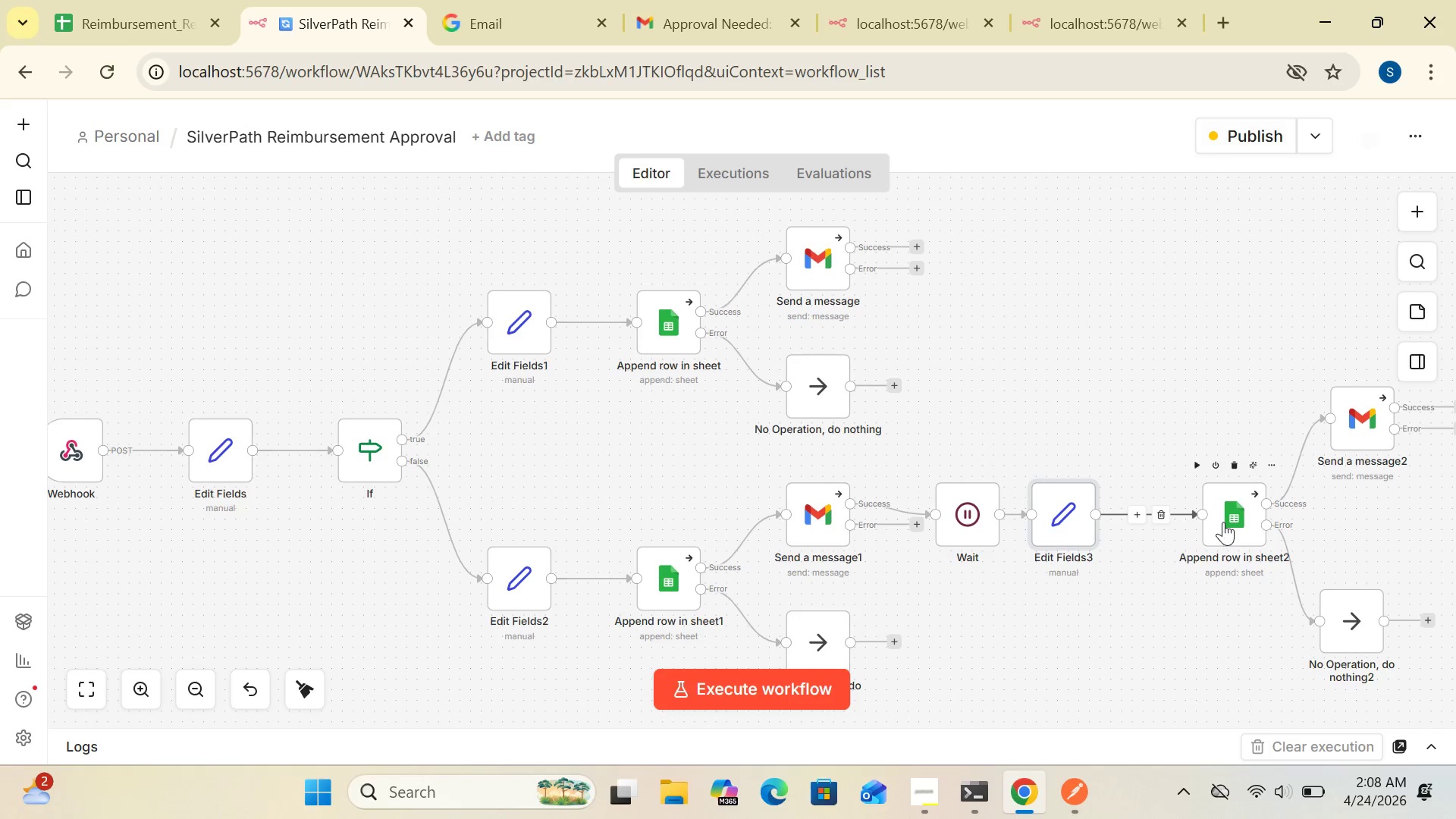 
left_click_drag(start_coordinate=[1223, 522], to_coordinate=[1182, 526])
 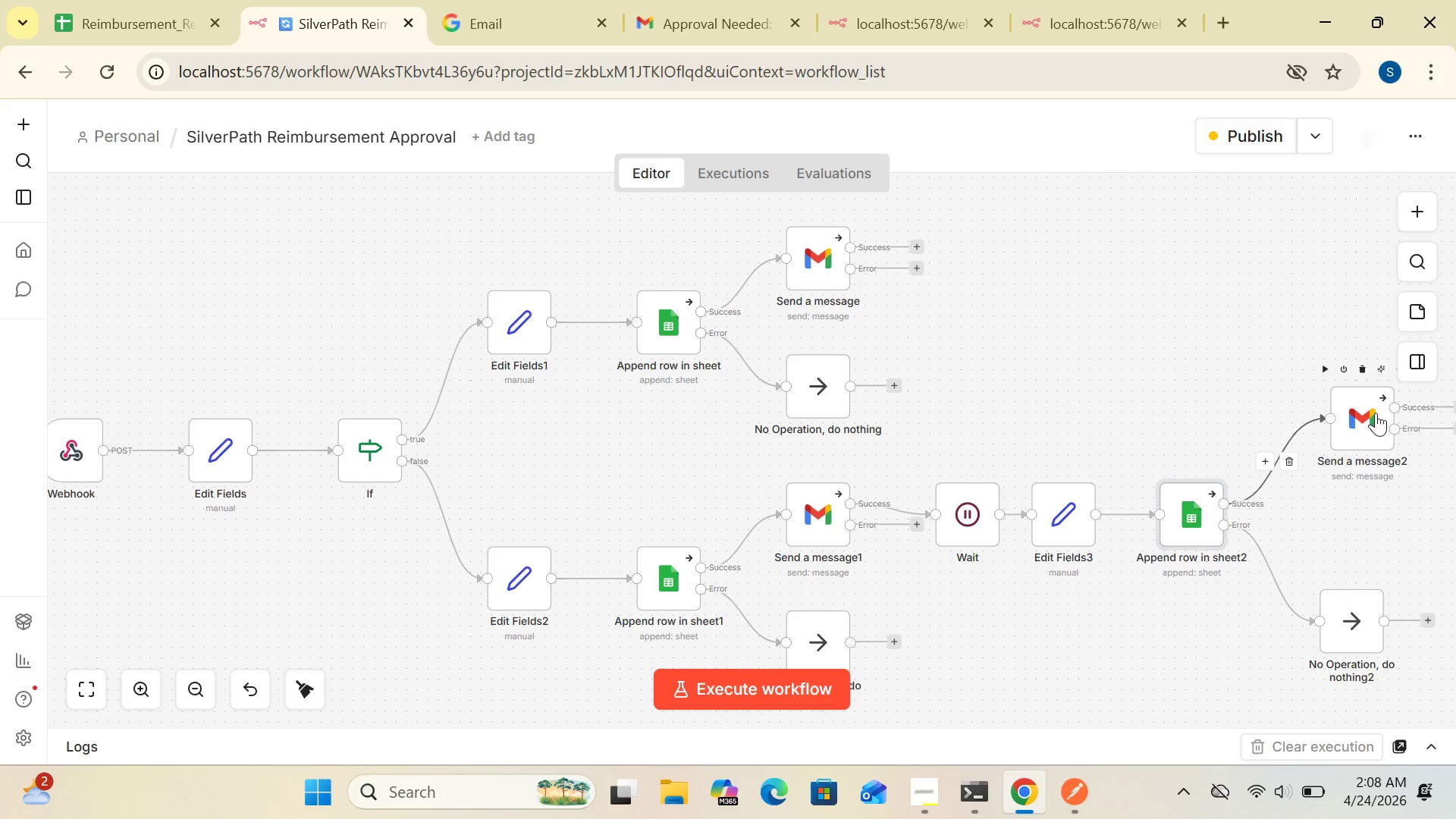 
left_click_drag(start_coordinate=[1376, 413], to_coordinate=[1334, 406])
 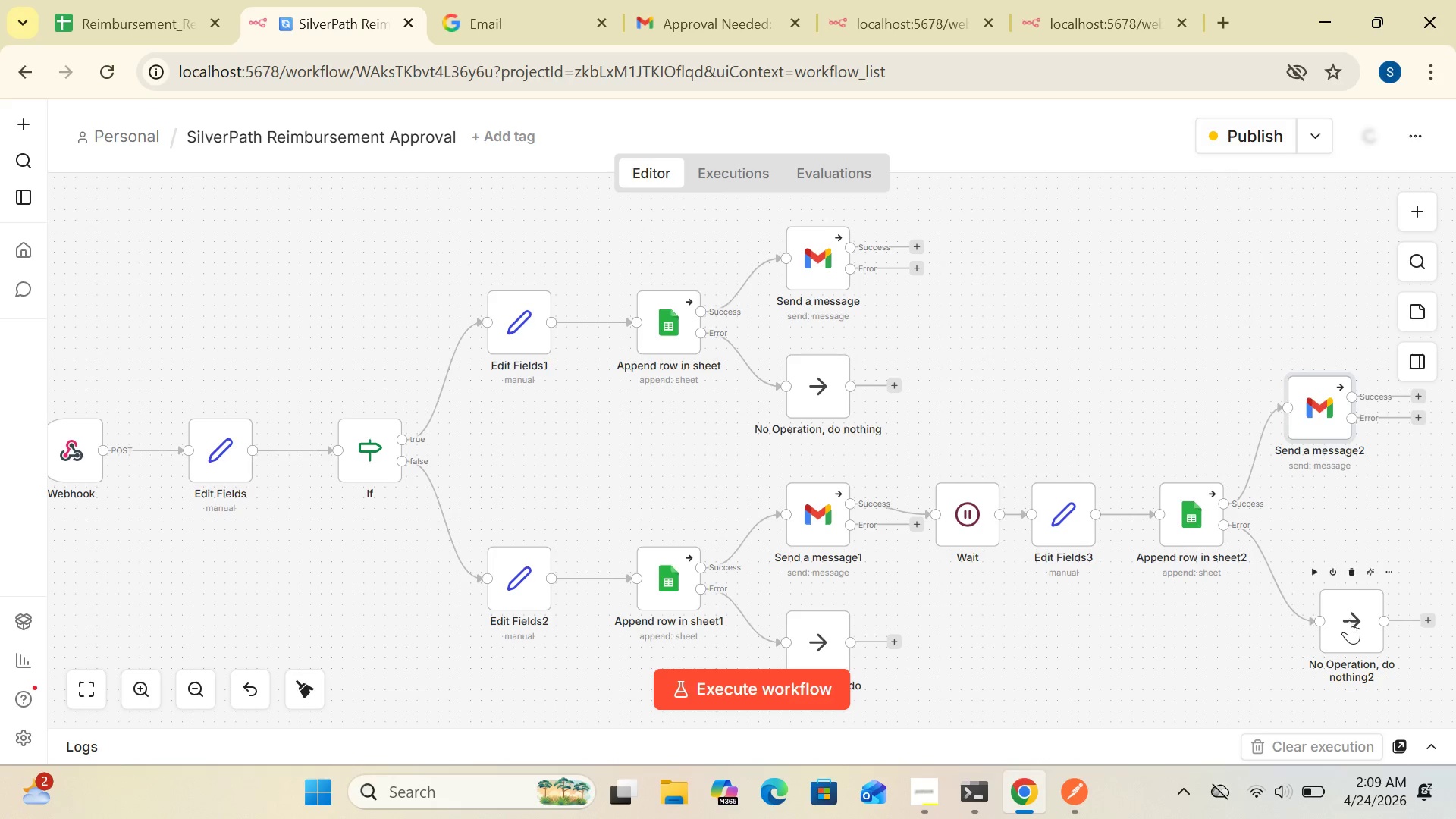 
left_click_drag(start_coordinate=[1348, 620], to_coordinate=[1315, 600])
 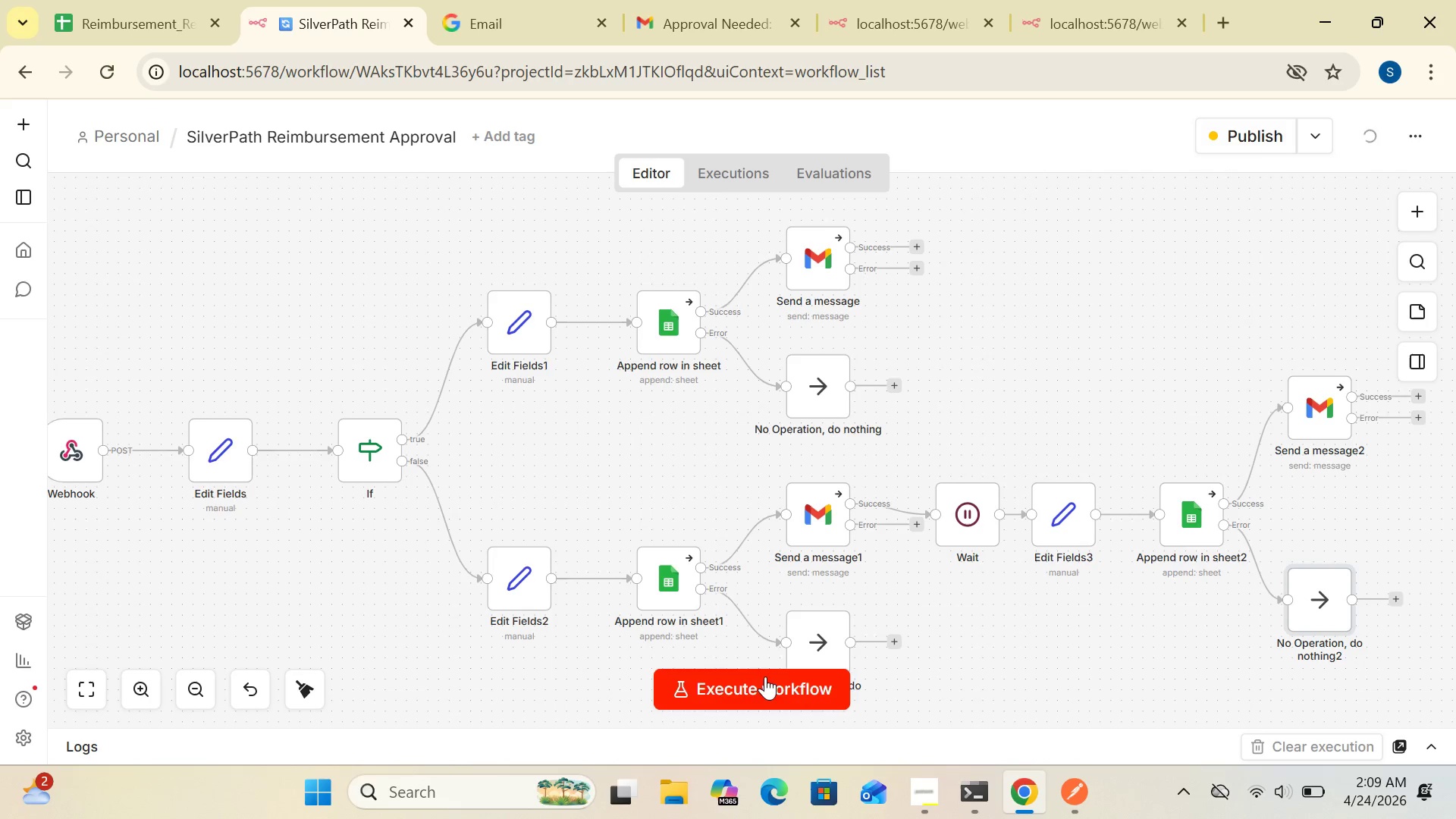 
left_click_drag(start_coordinate=[803, 638], to_coordinate=[893, 619])
 